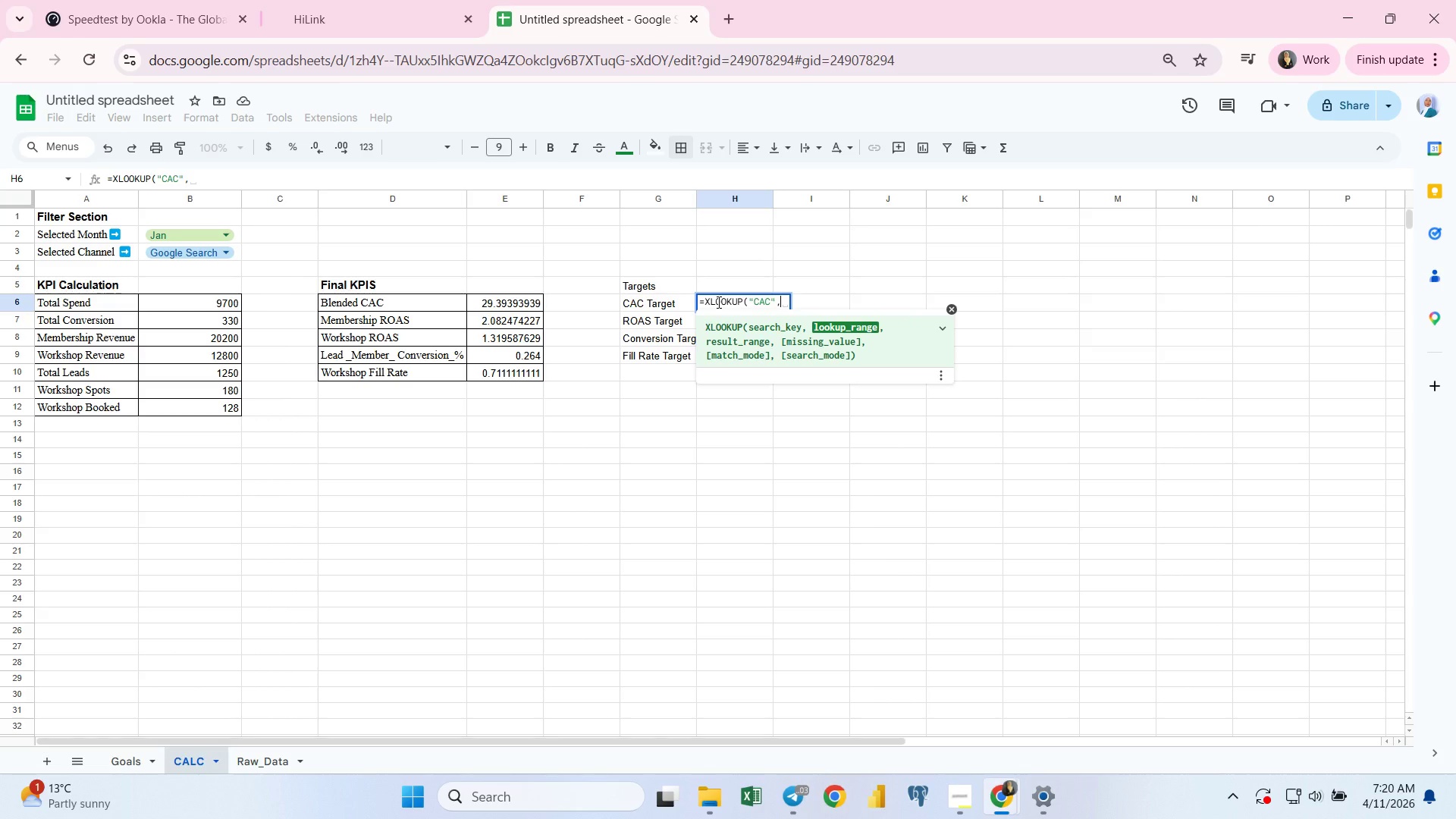 
left_click([121, 756])
 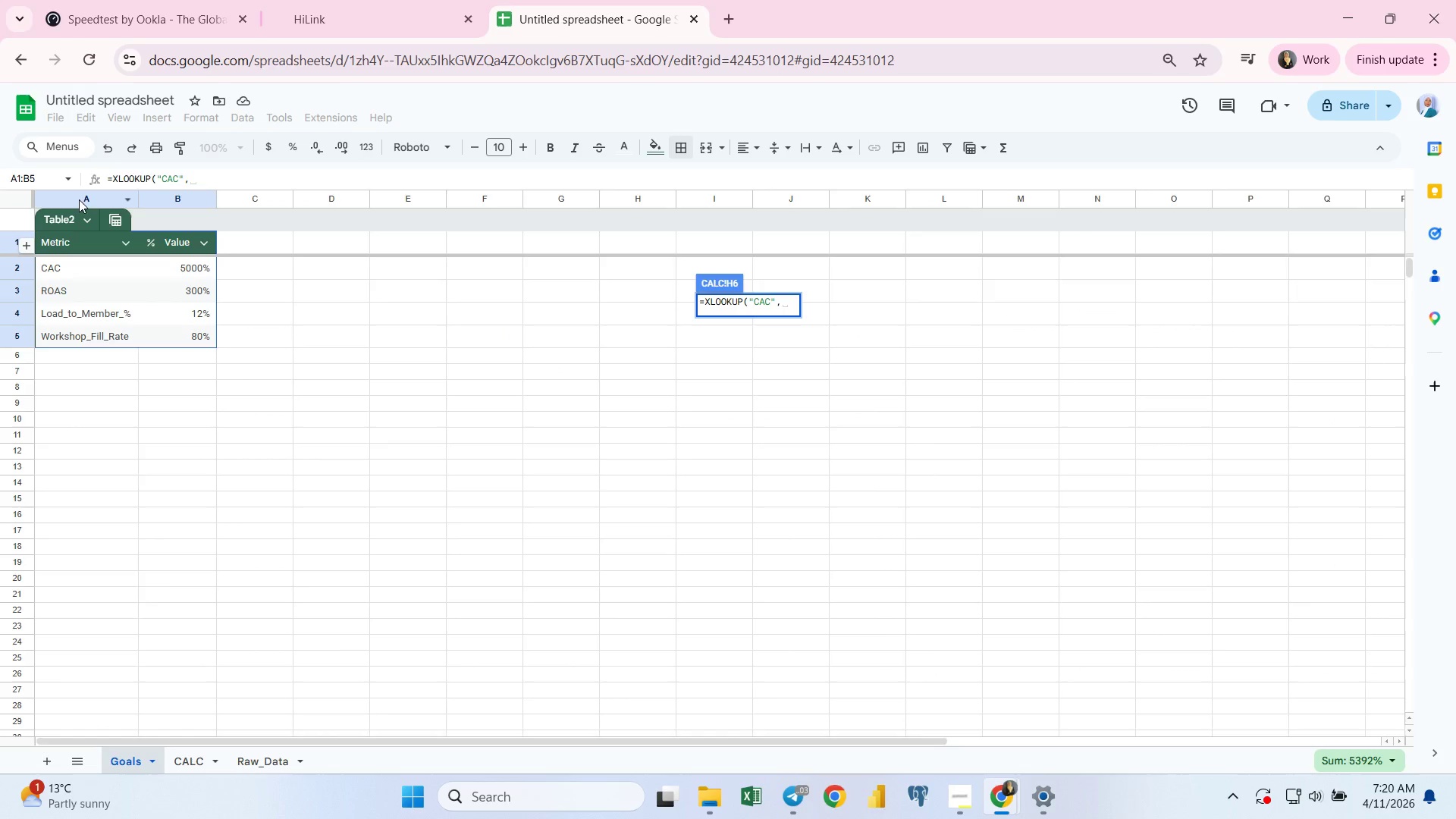 
left_click([77, 196])
 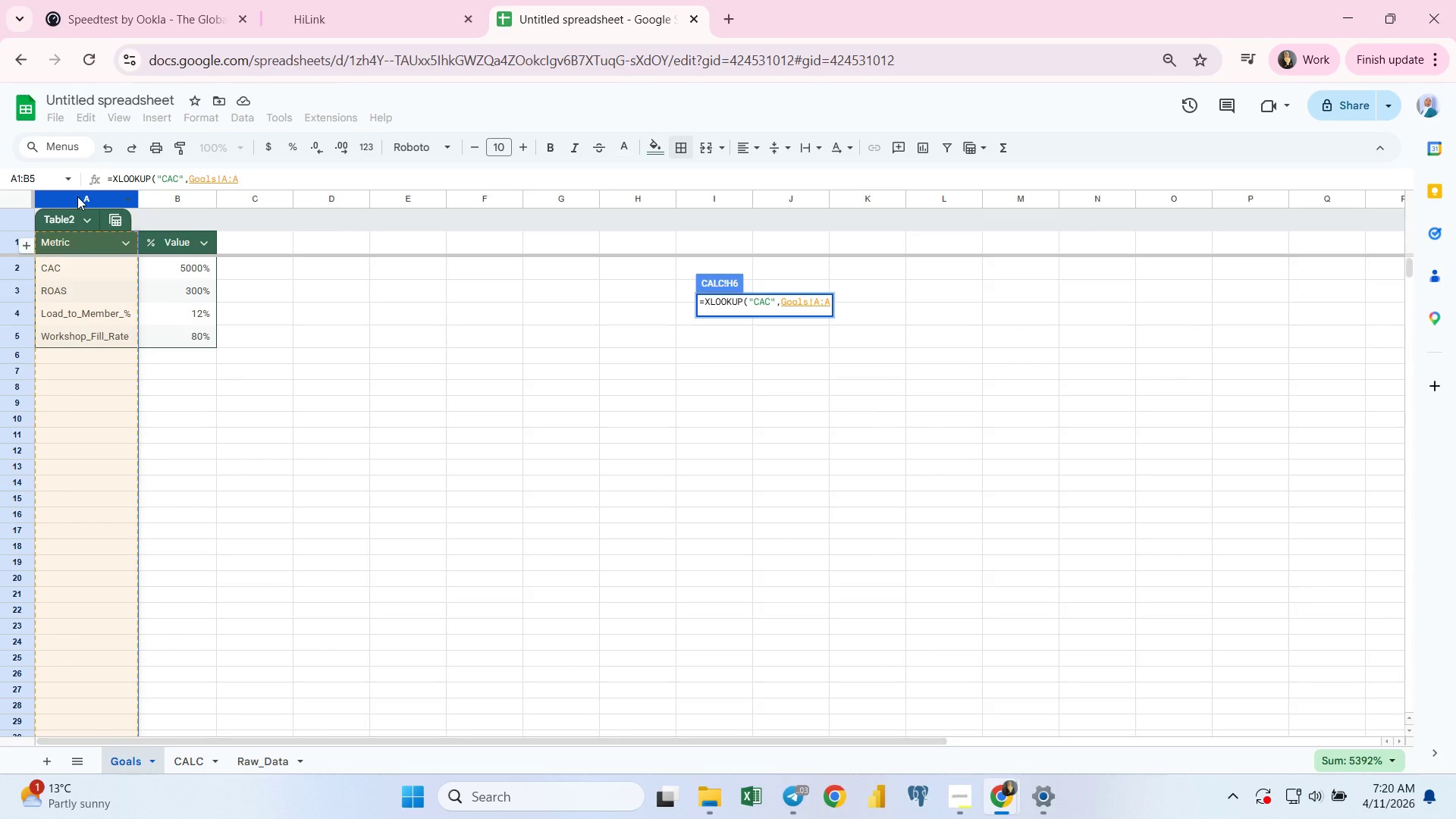 
key(Comma)
 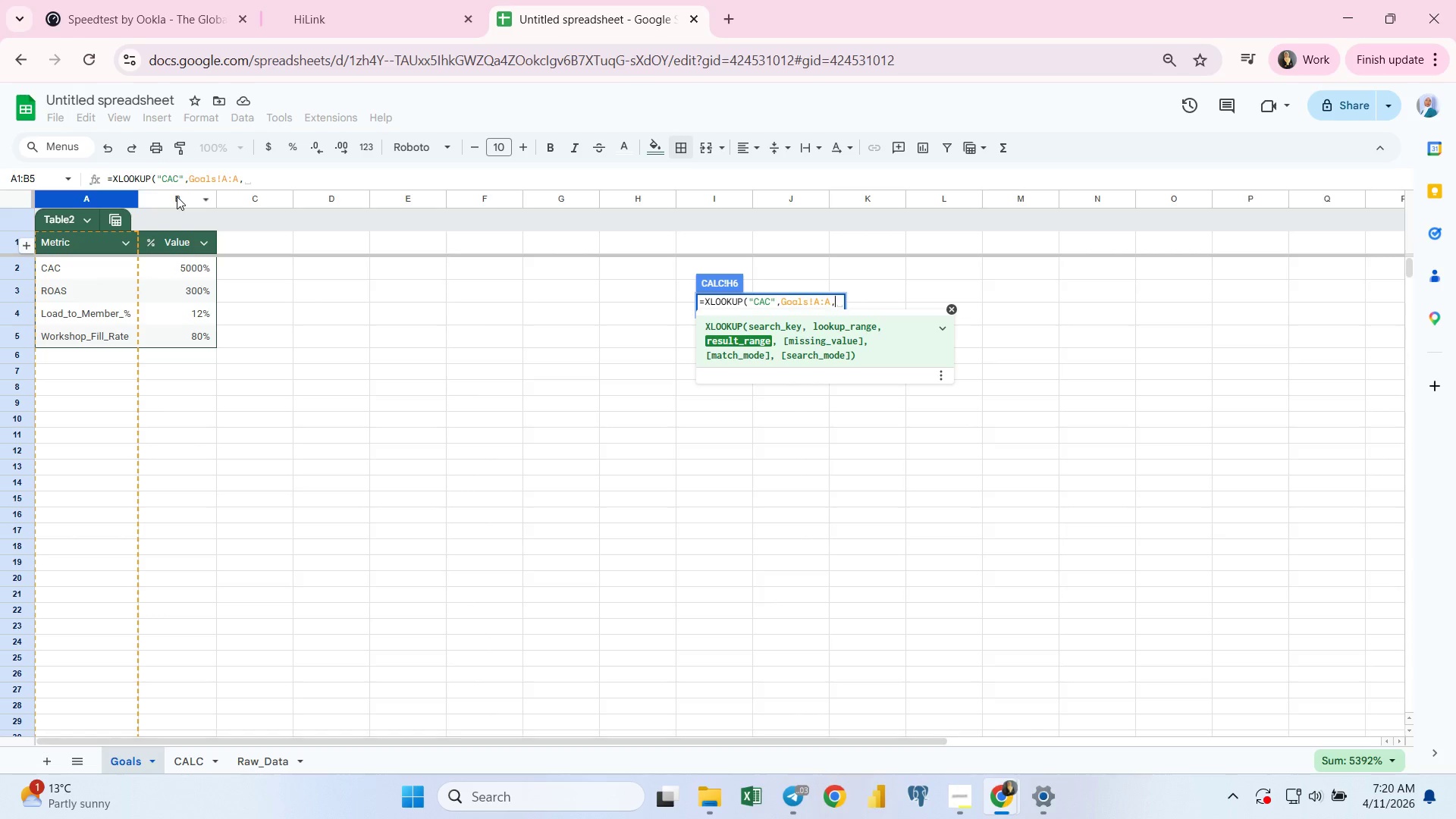 
left_click([177, 196])
 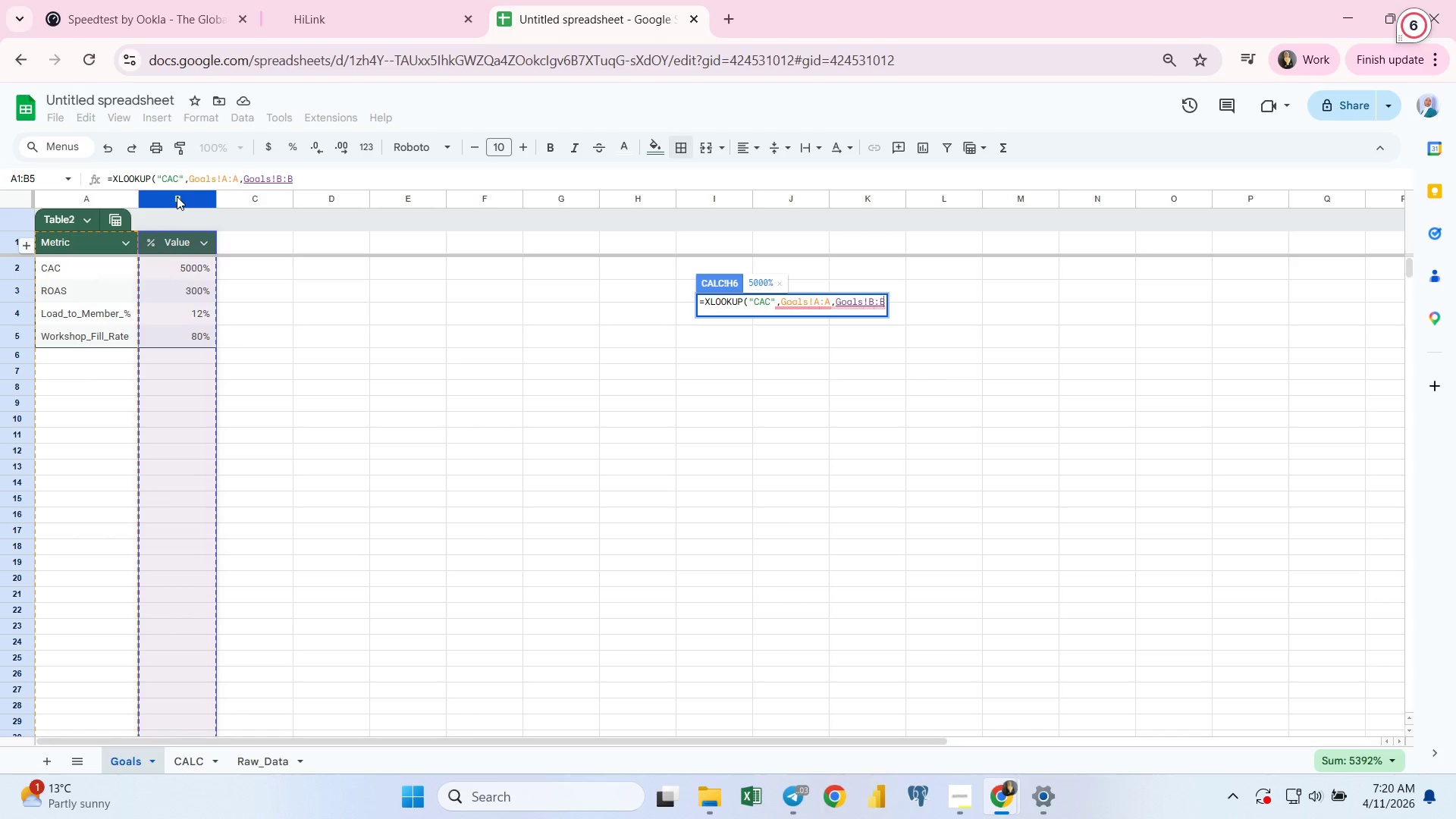 
key(Enter)
 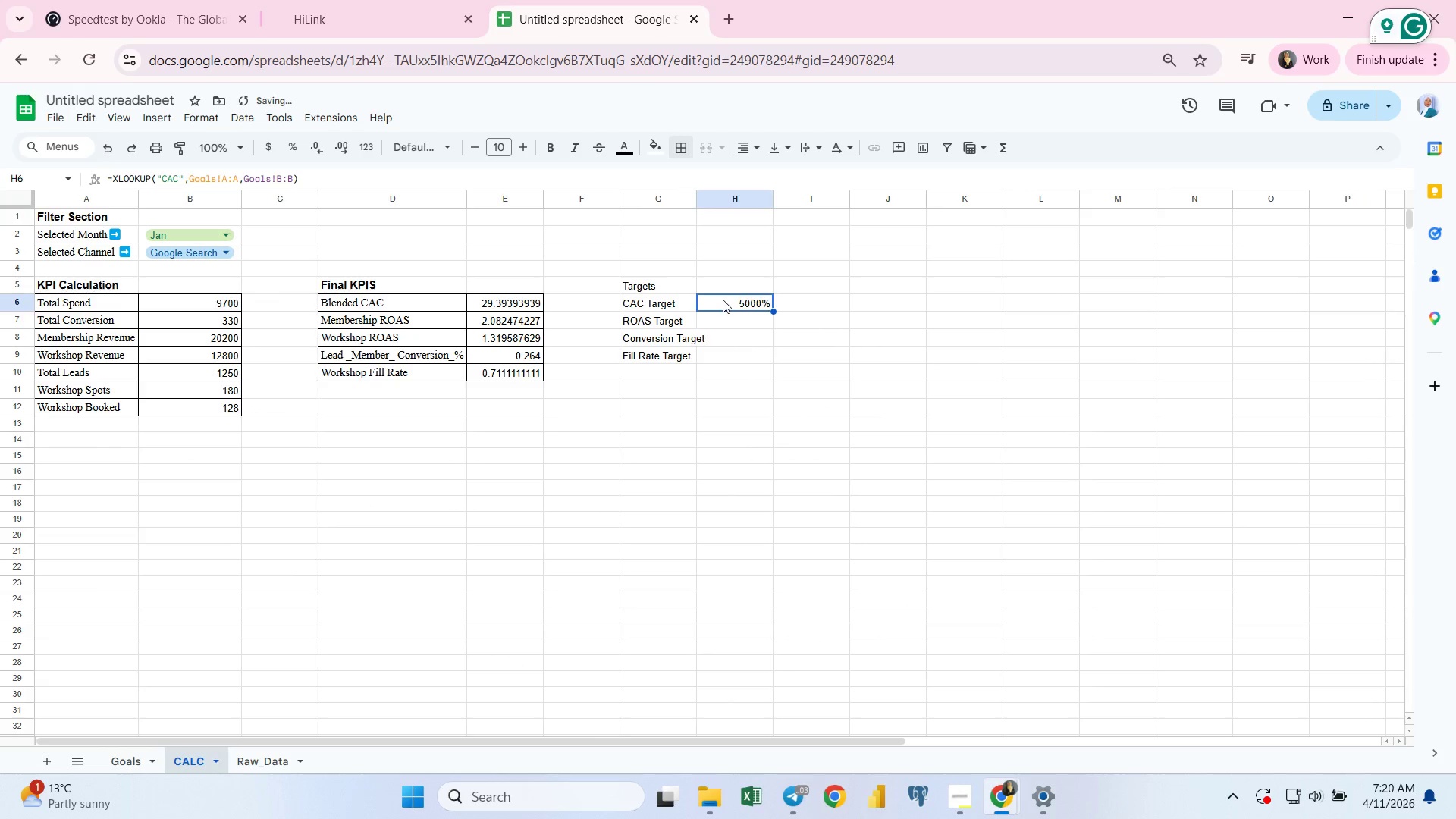 
left_click([729, 303])
 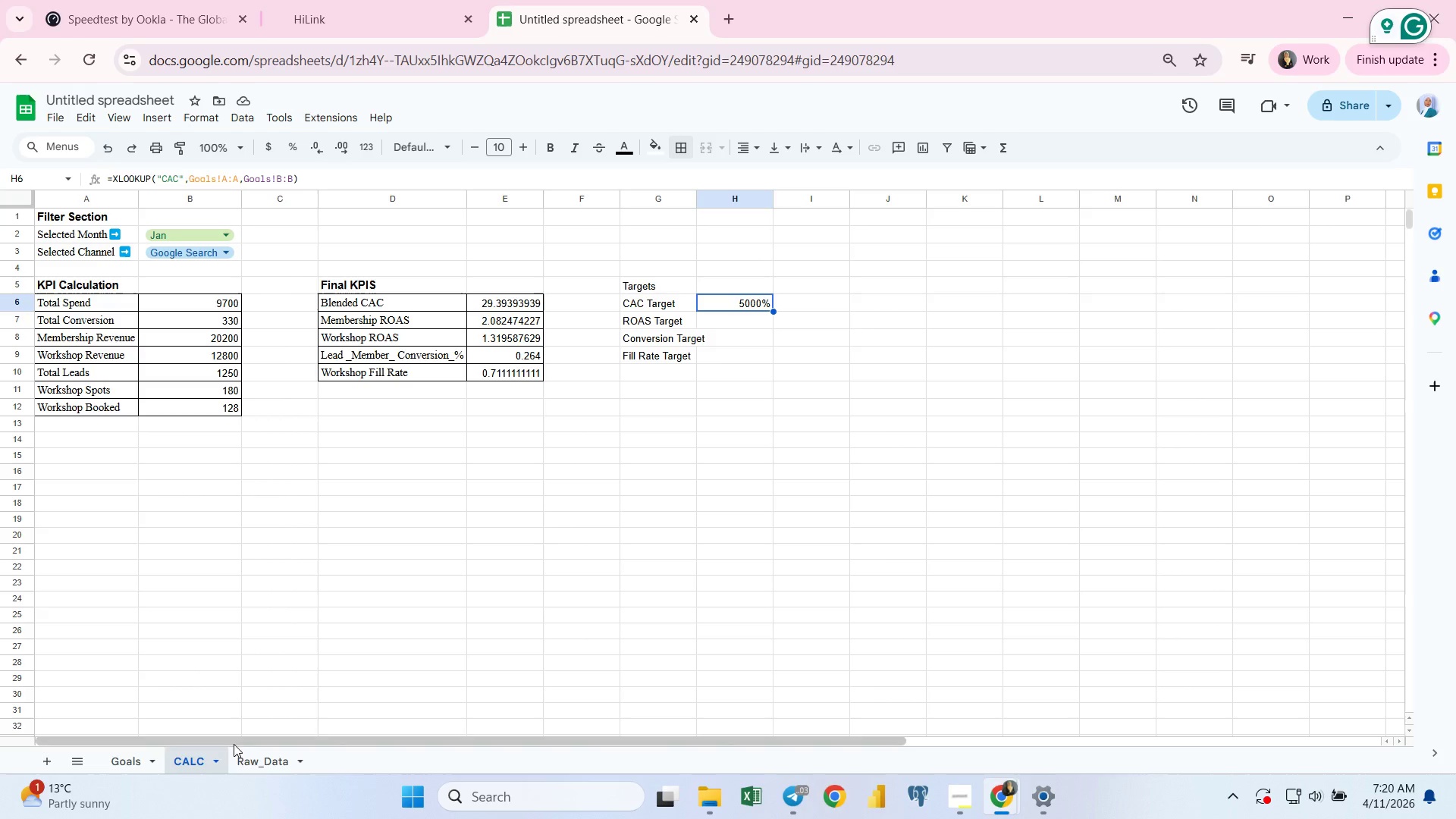 
wait(5.27)
 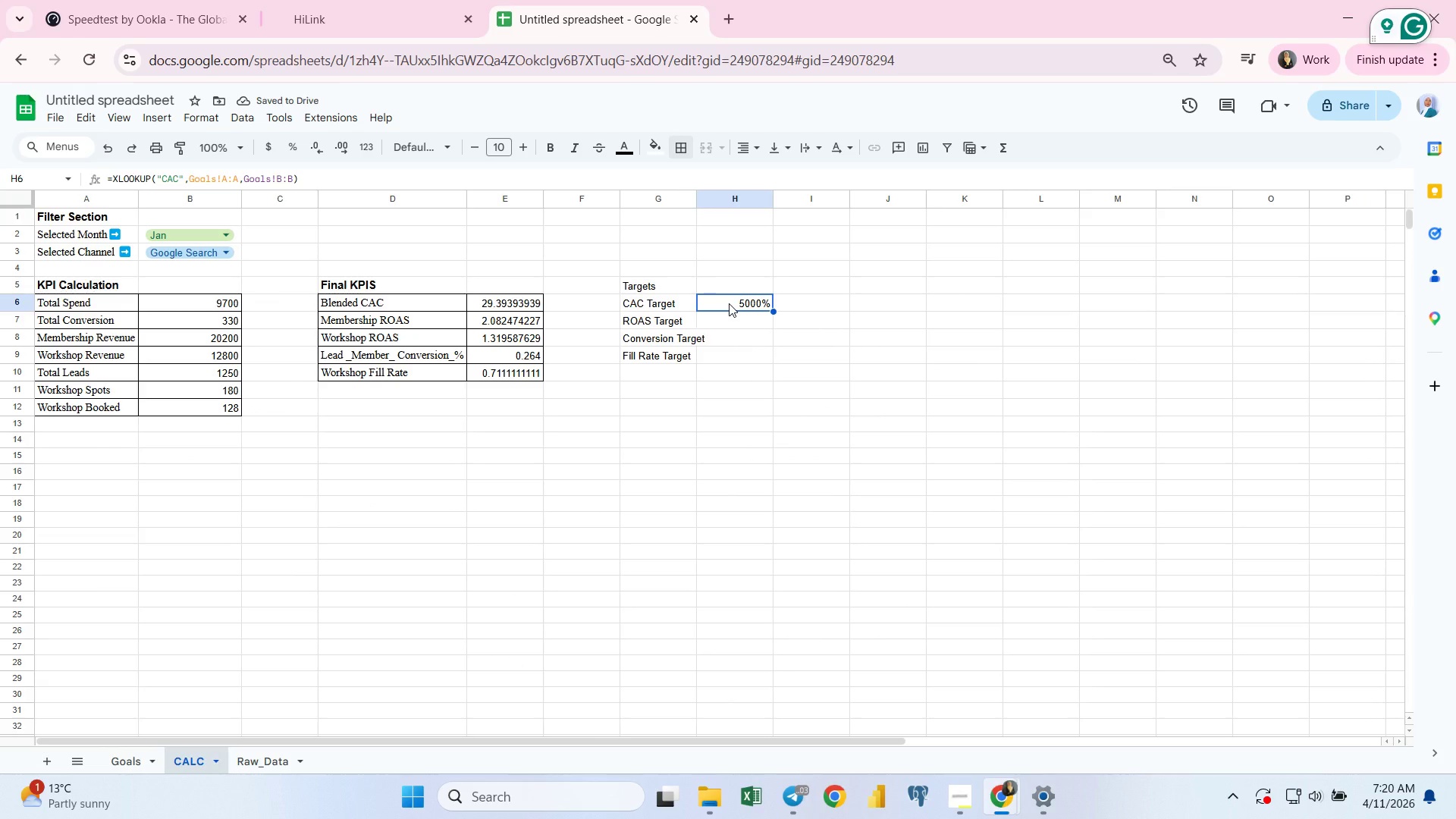 
left_click_drag(start_coordinate=[259, 758], to_coordinate=[122, 771])
 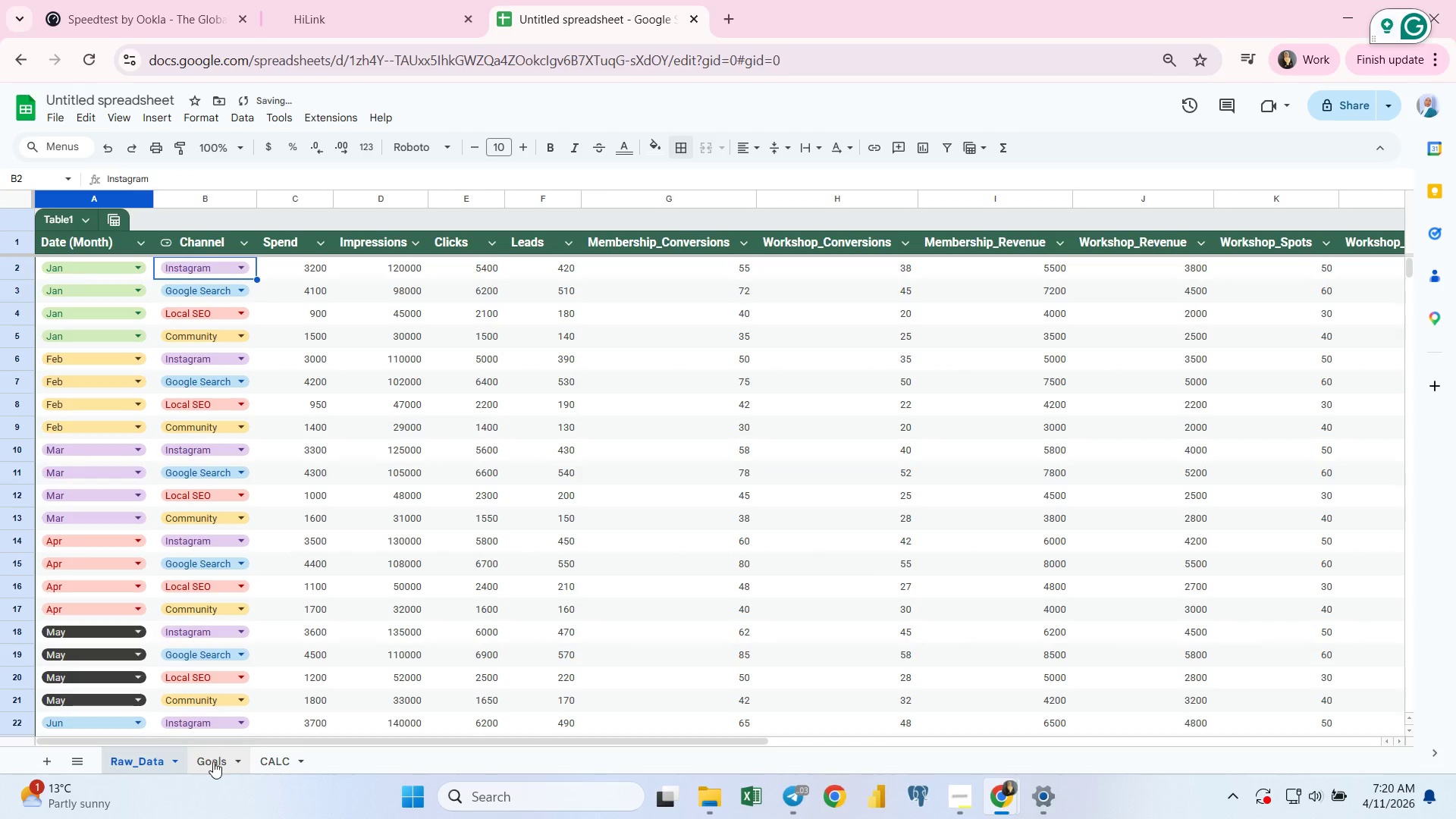 
left_click([213, 761])
 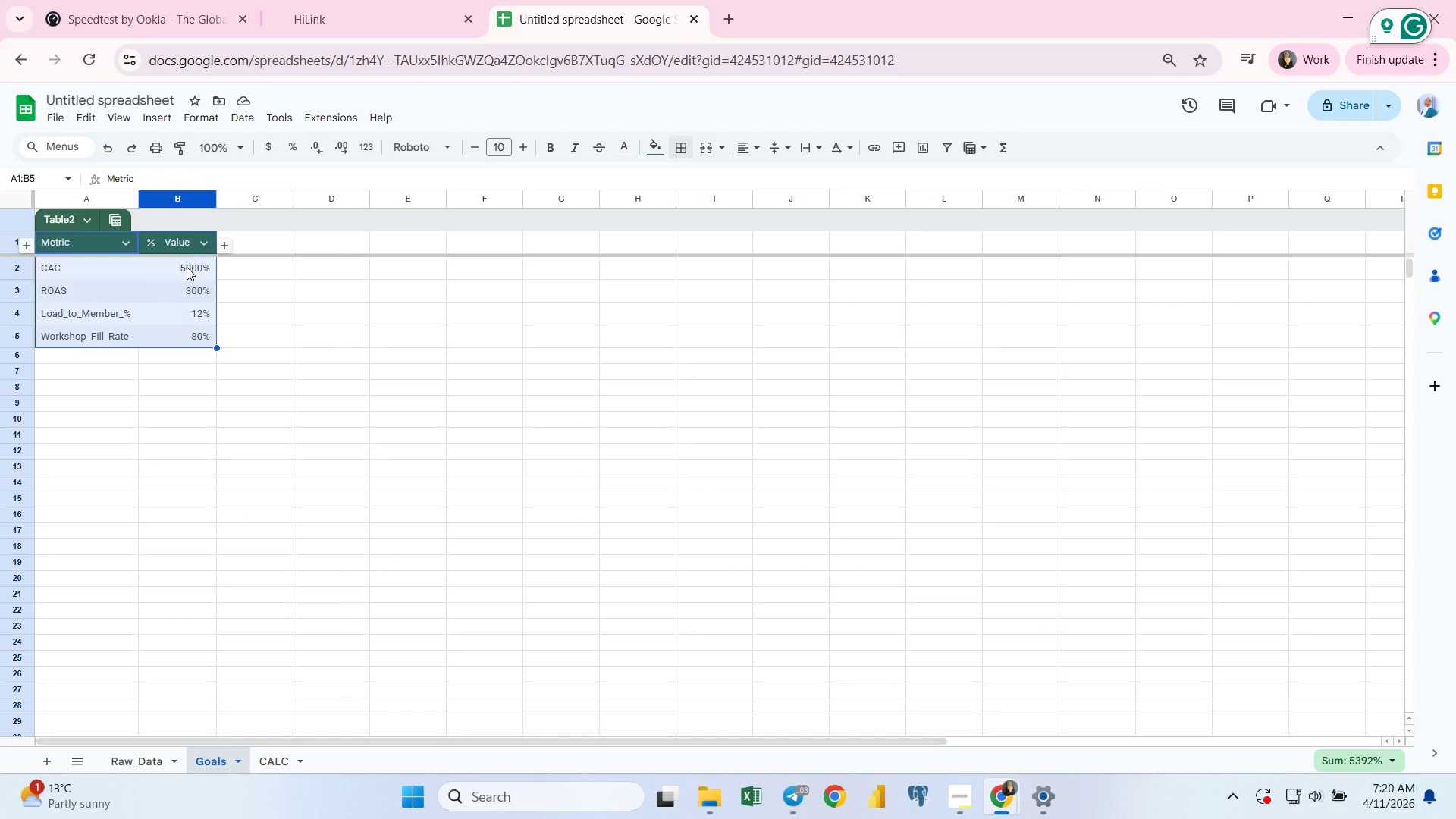 
wait(30.48)
 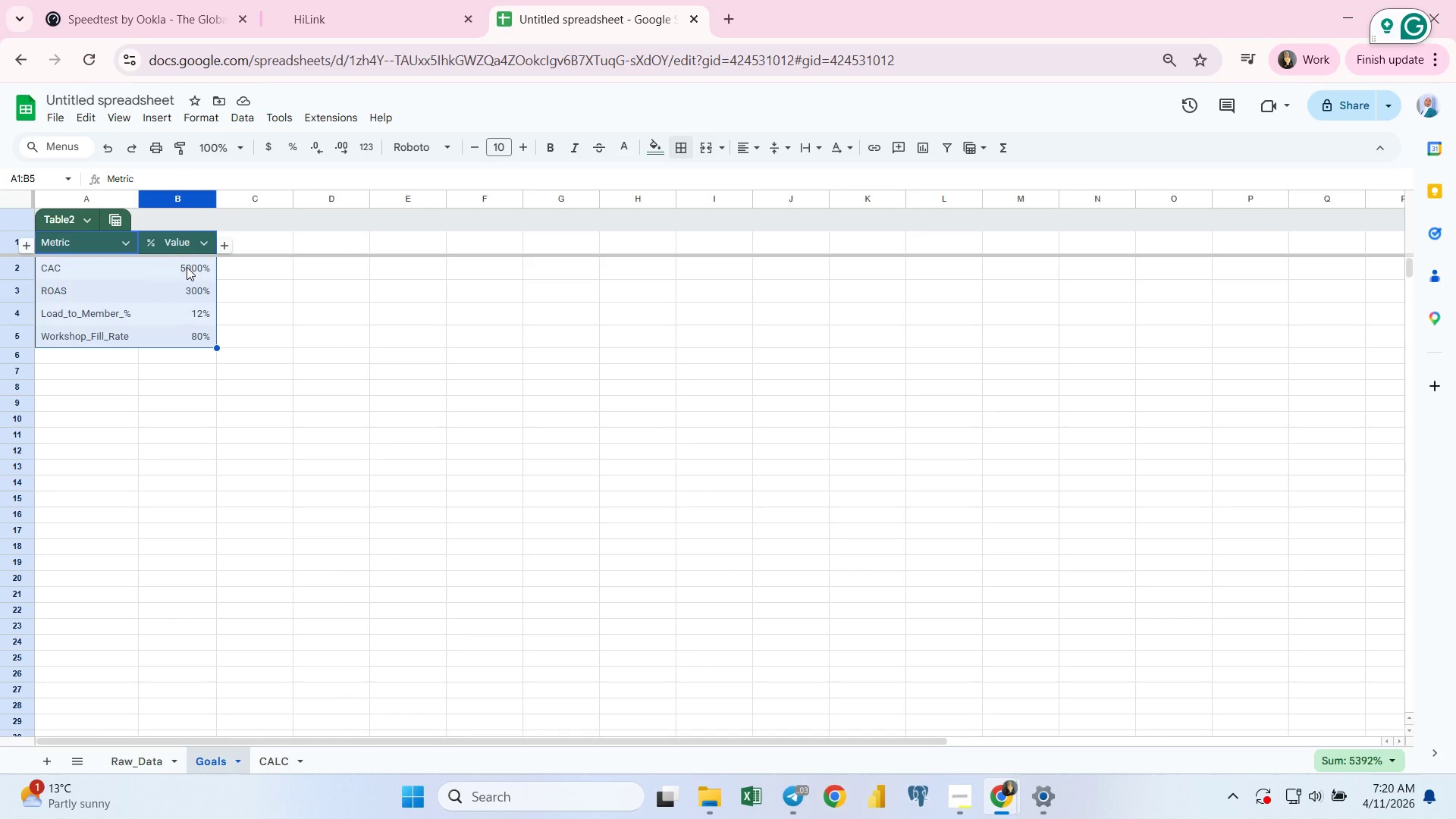 
left_click([187, 267])
 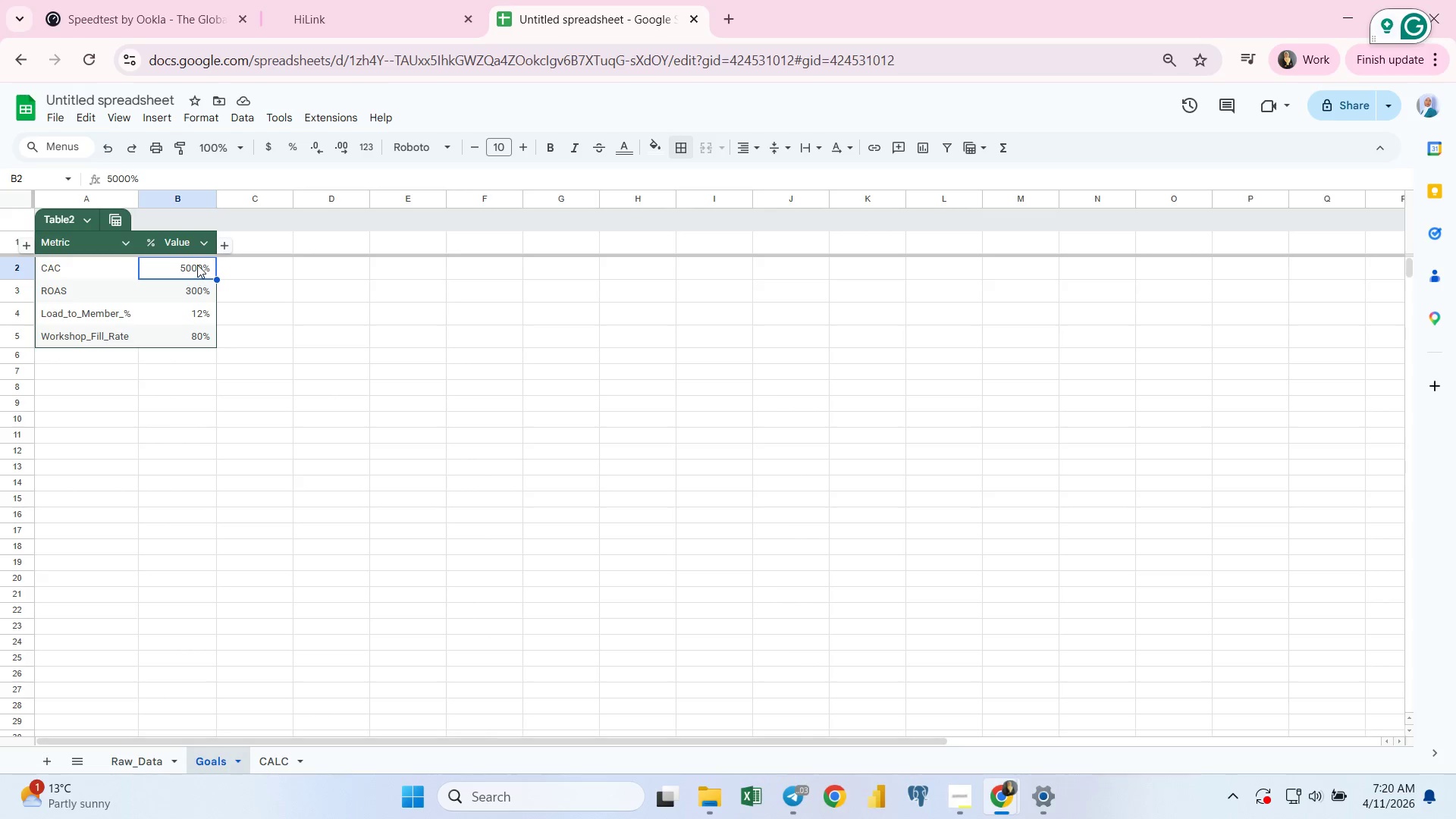 
double_click([197, 265])
 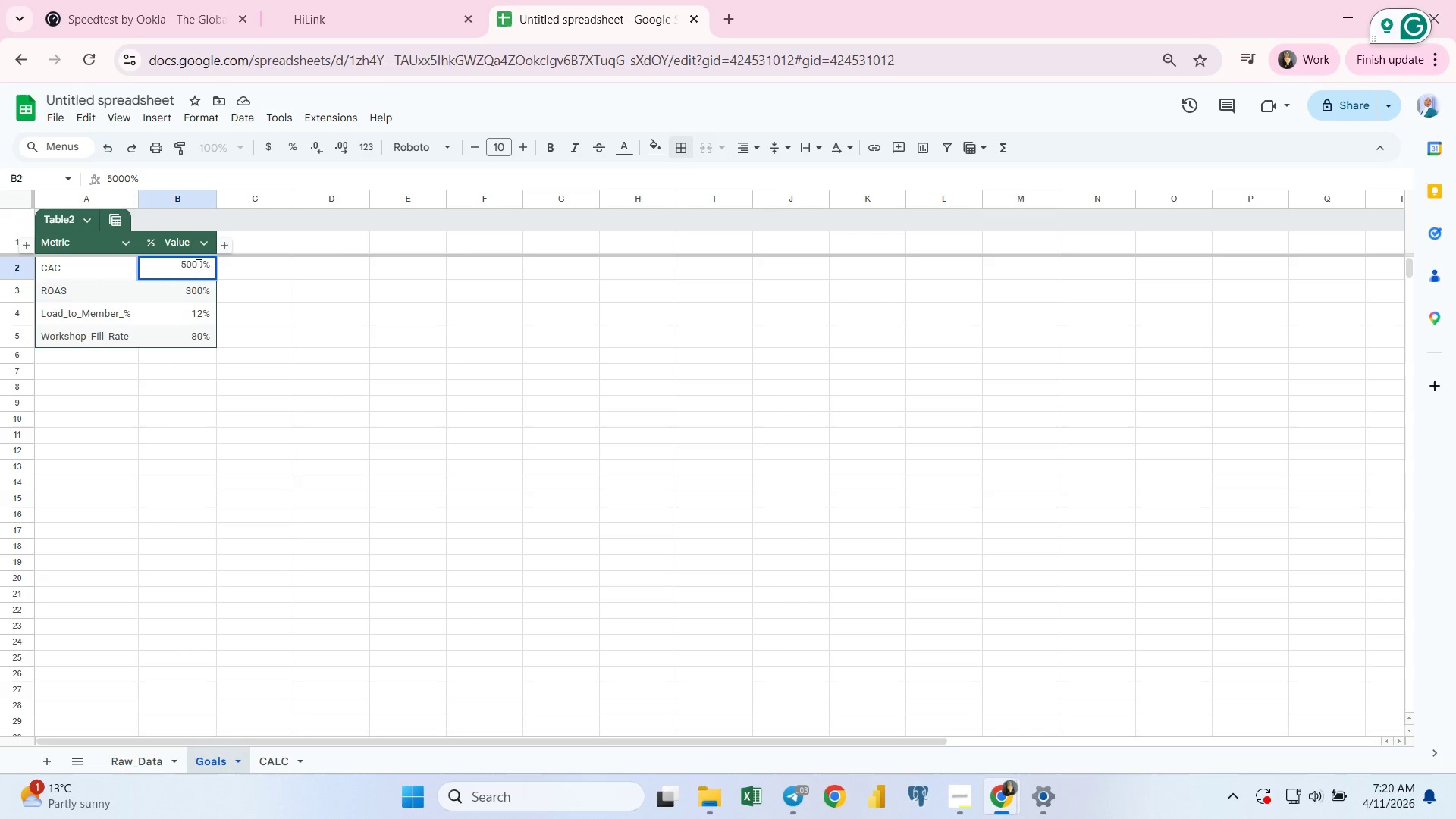 
key(Backspace)
 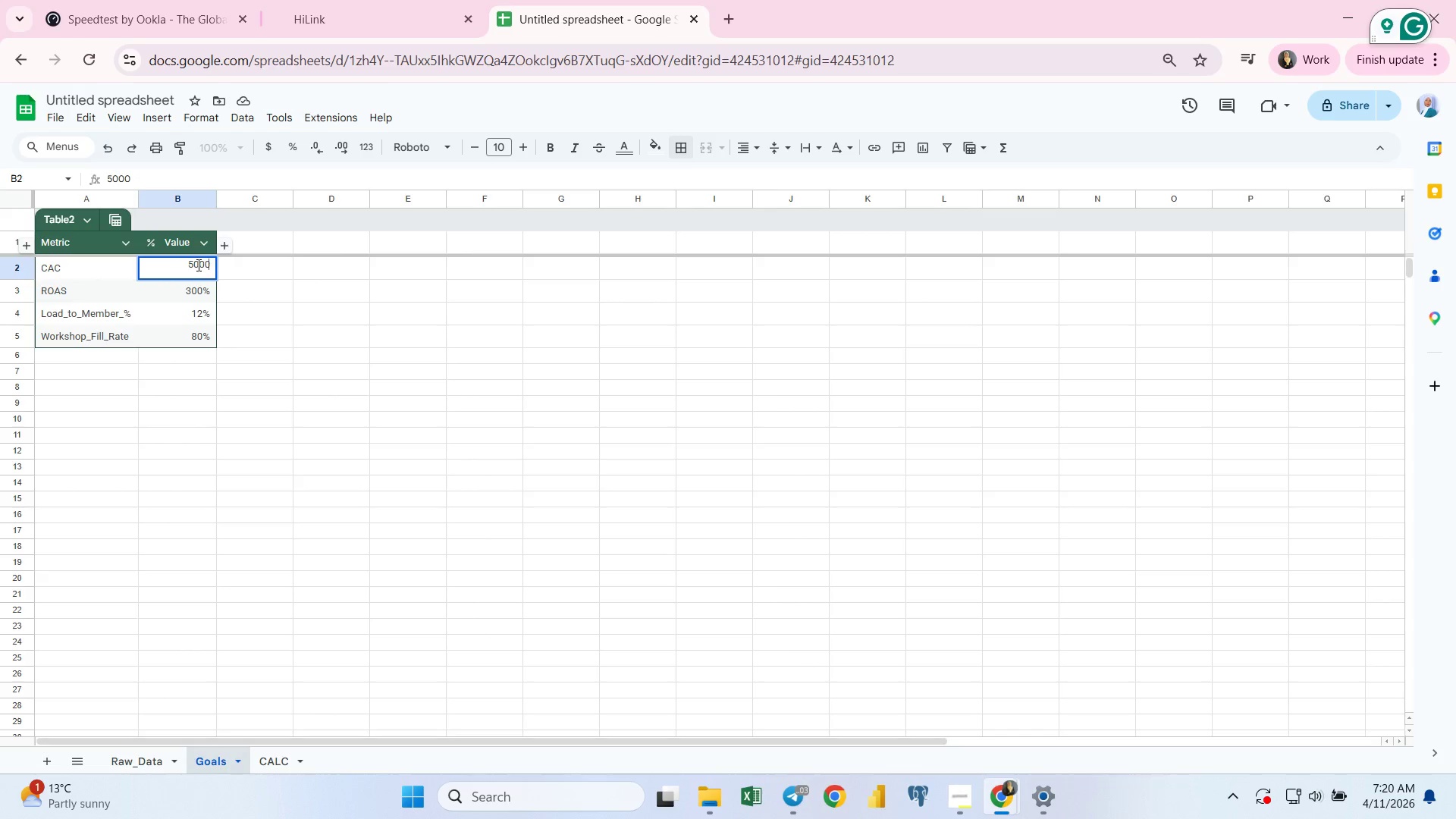 
key(Backspace)
 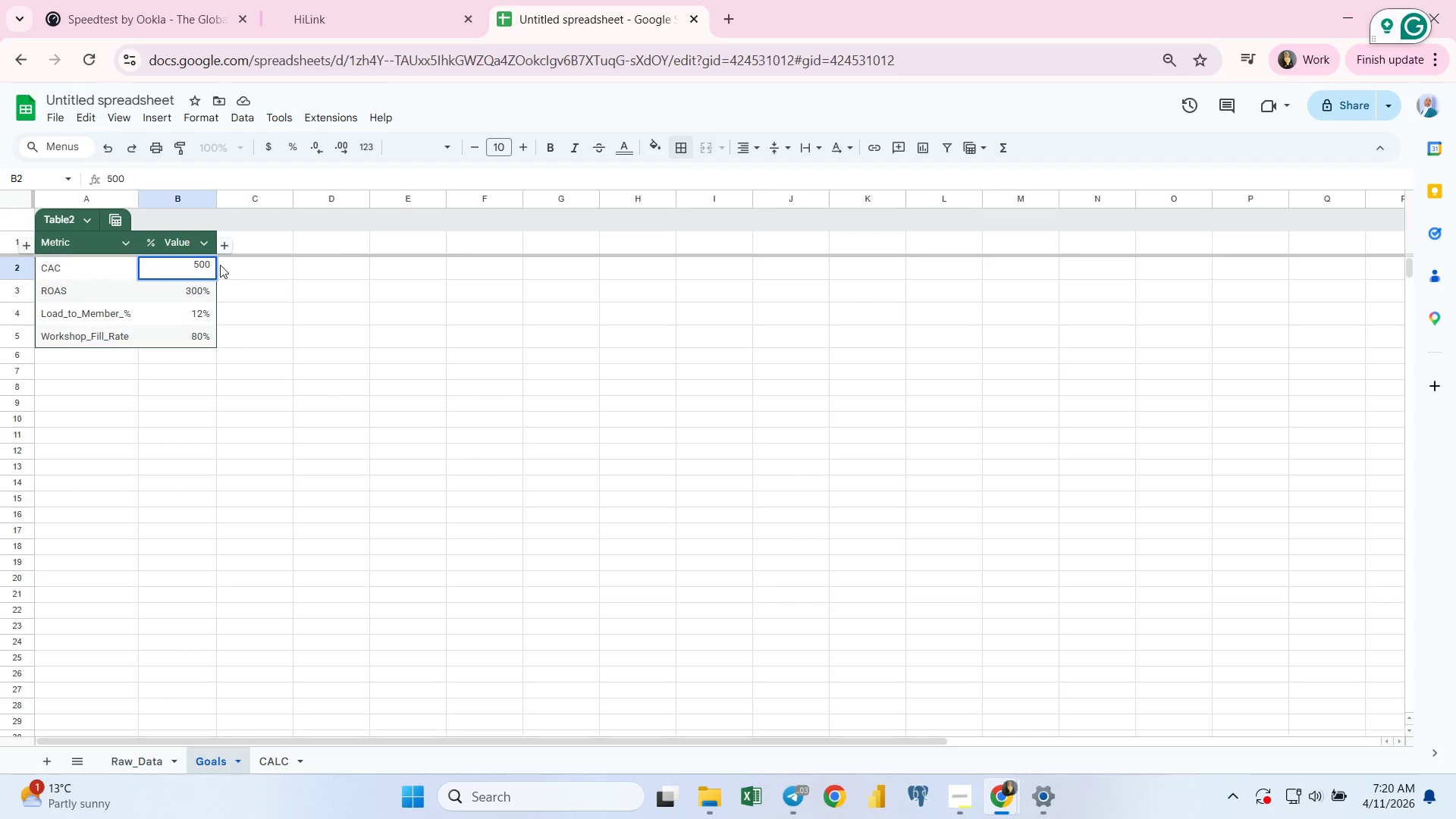 
key(Backspace)
 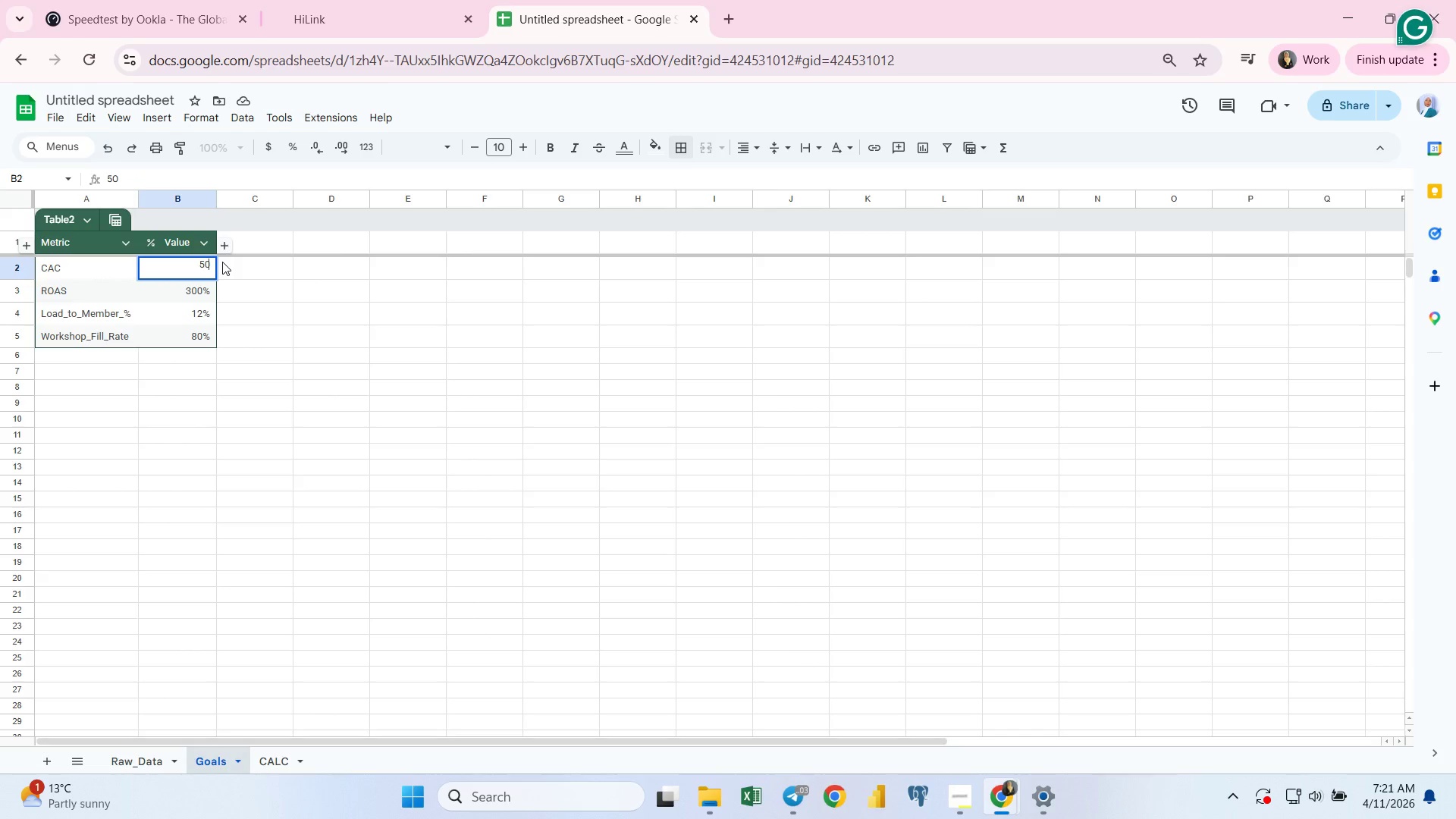 
key(Enter)
 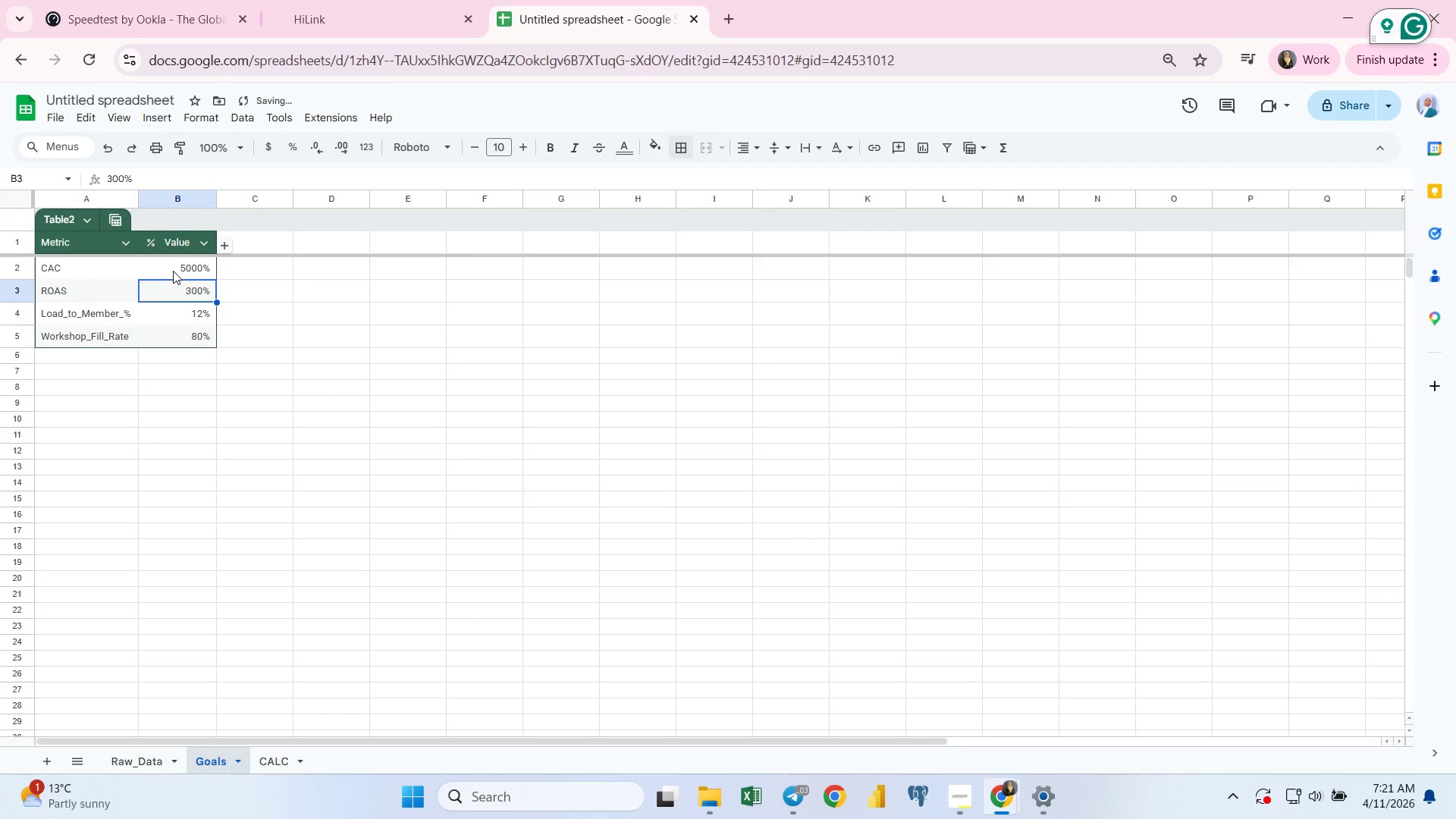 
left_click([176, 267])
 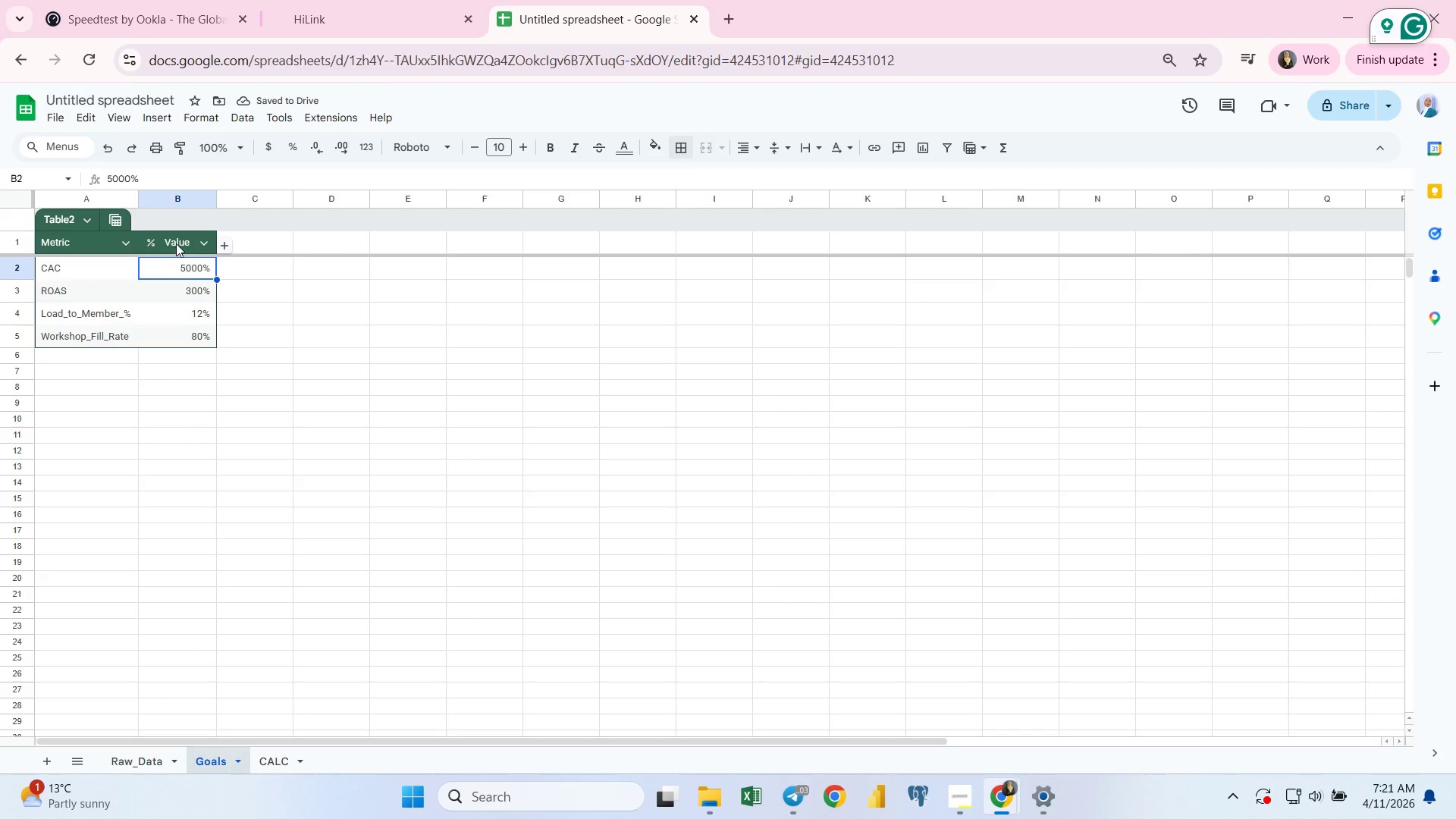 
left_click([179, 238])
 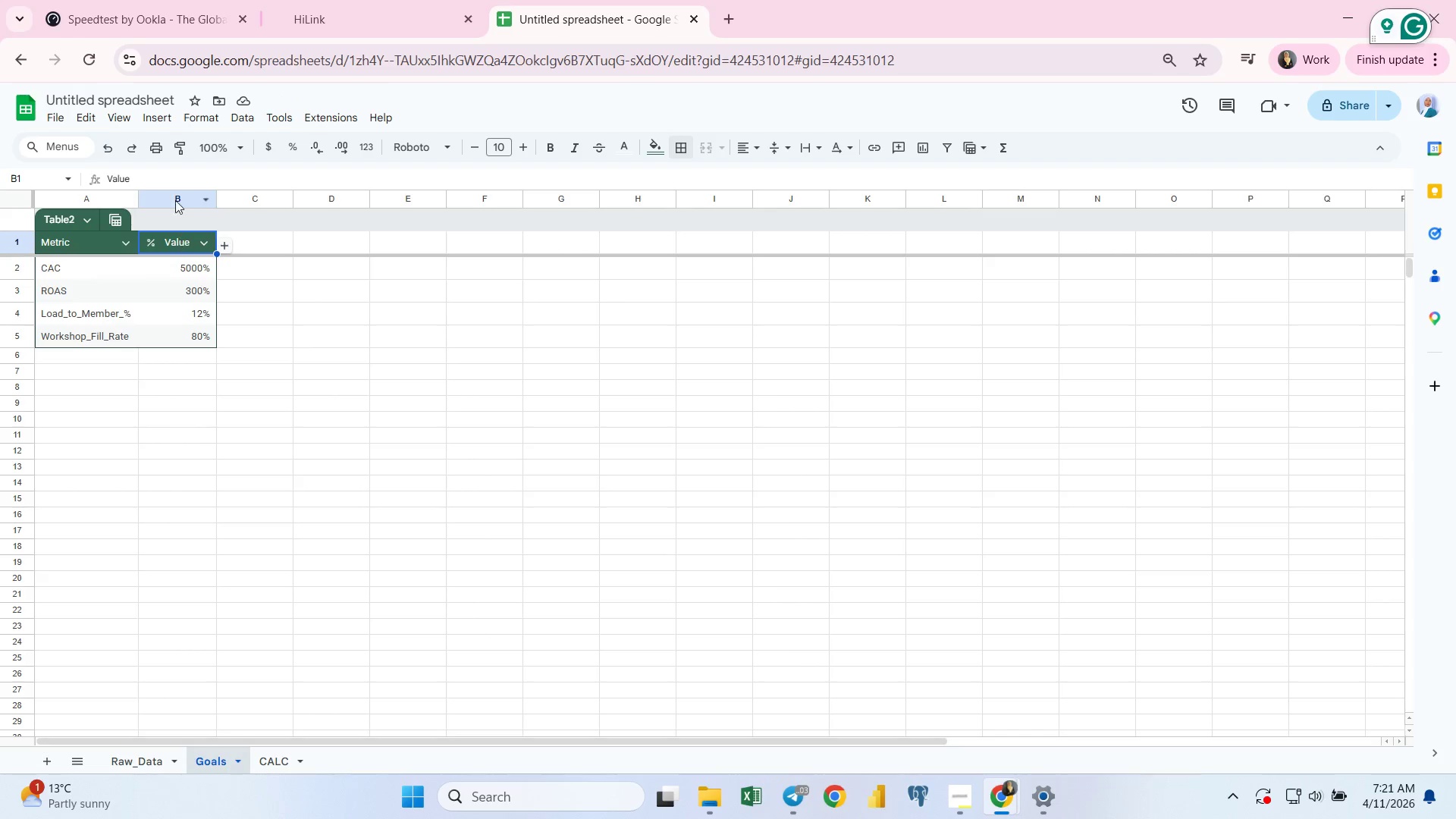 
left_click([177, 191])
 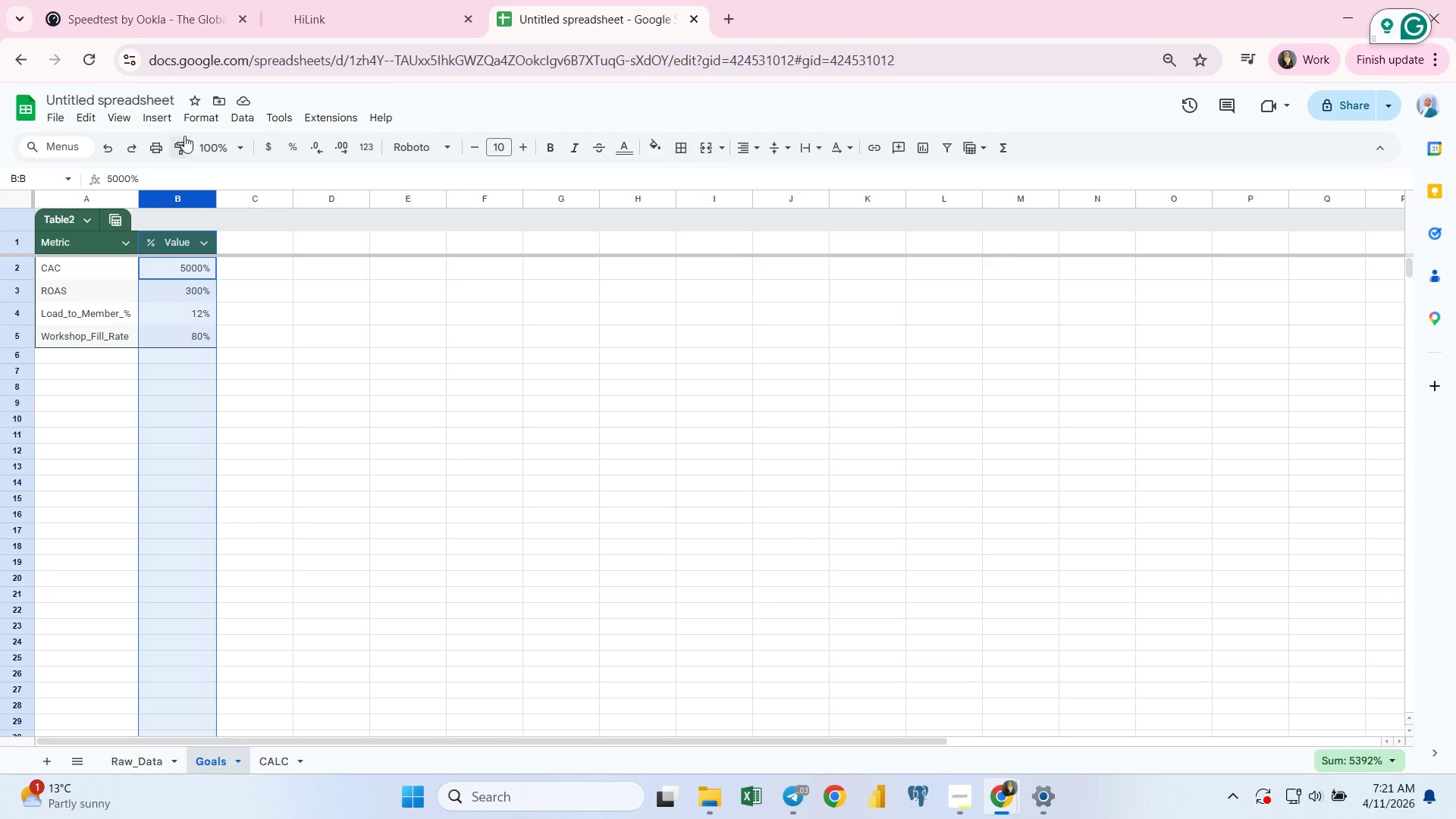 
left_click([202, 105])
 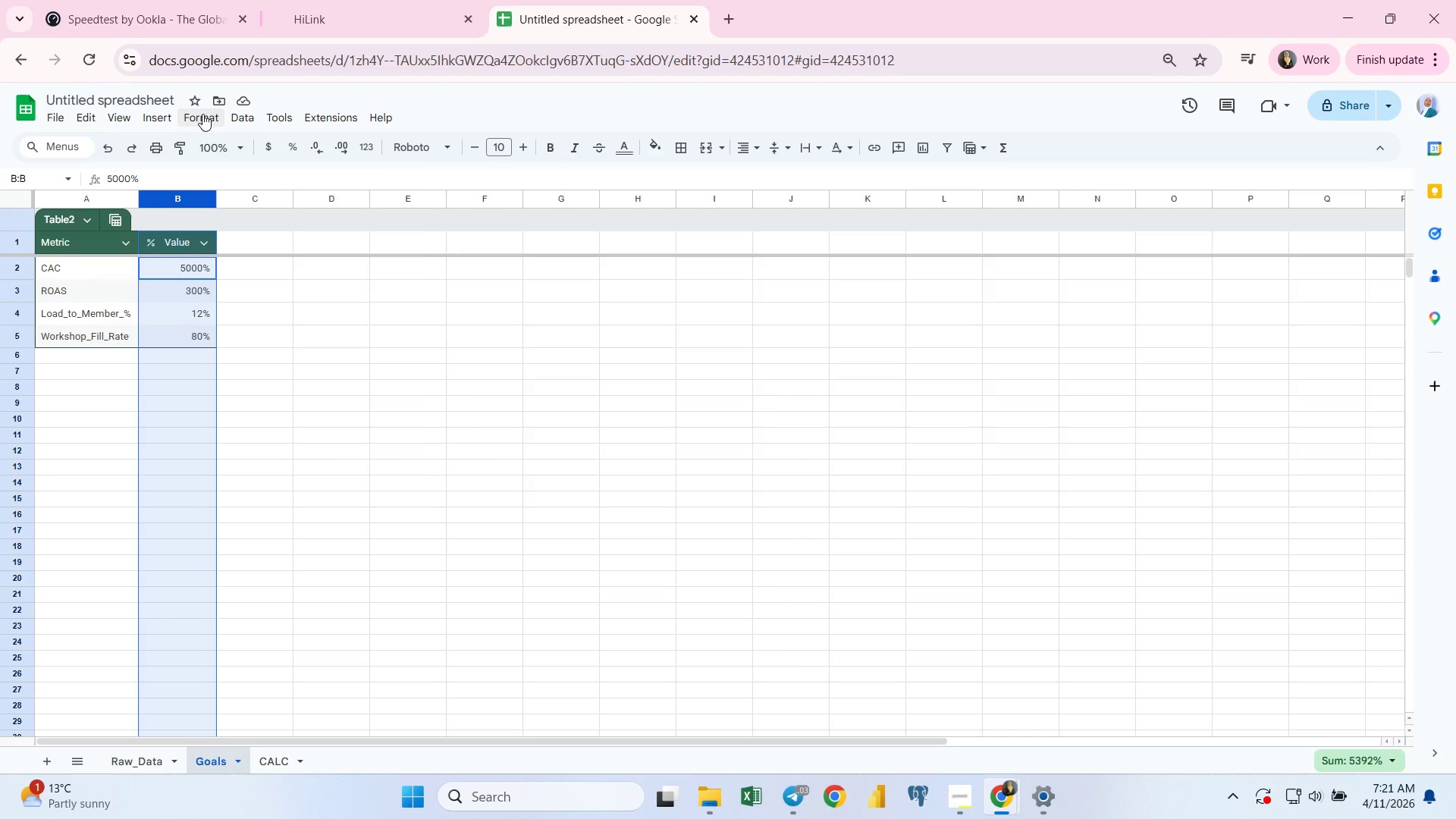 
left_click([202, 114])
 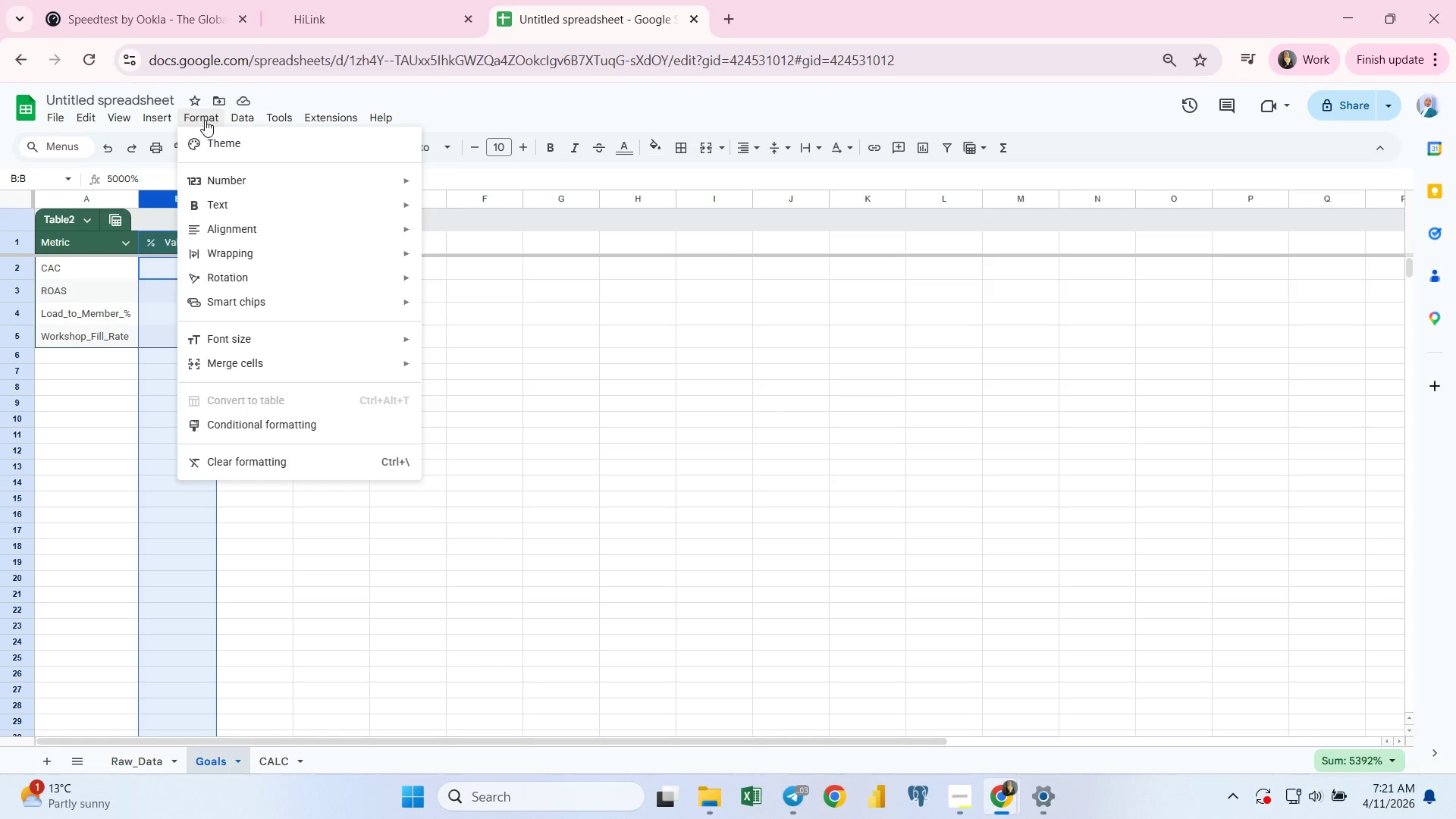 
left_click([253, 463])
 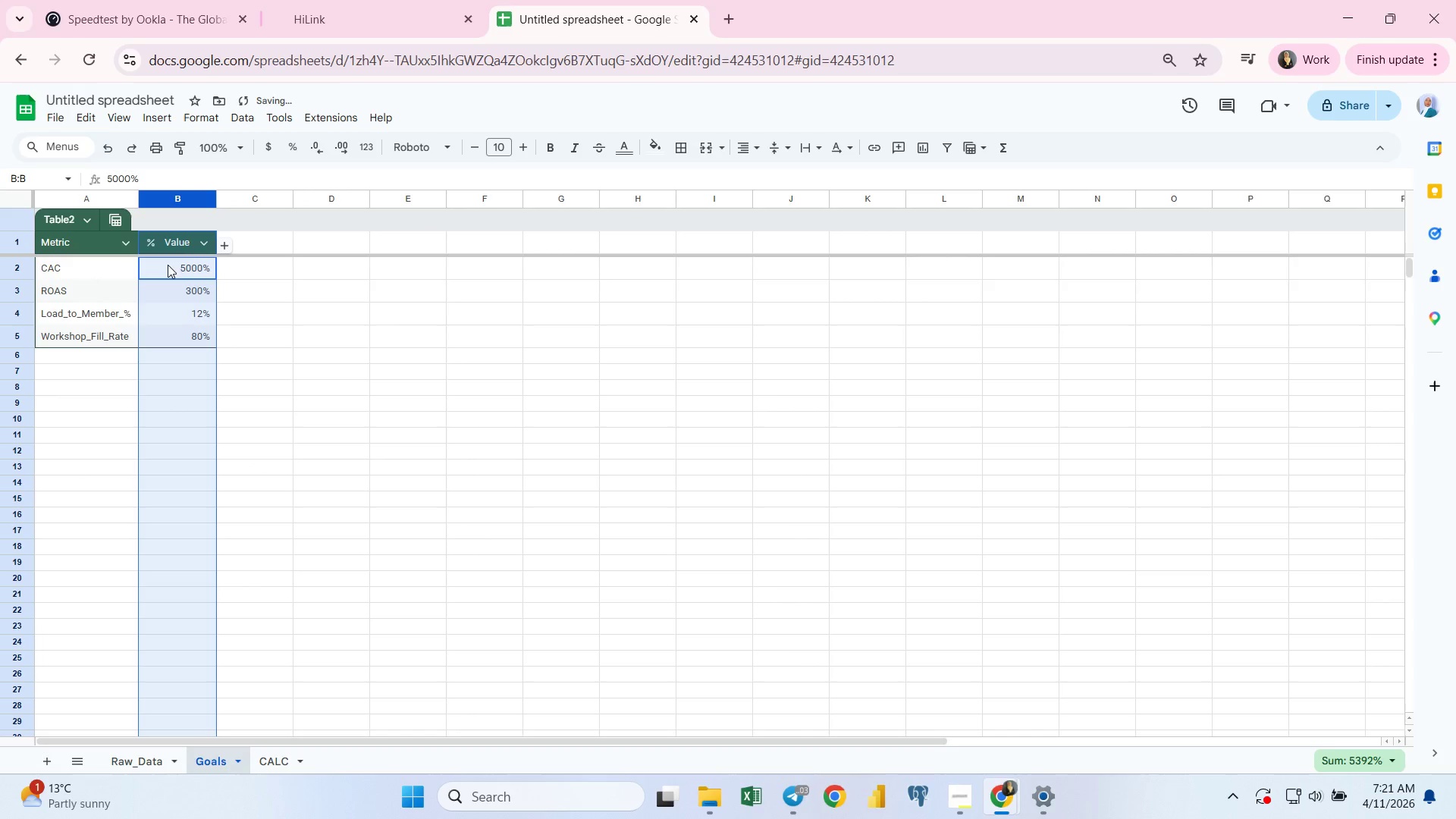 
left_click([168, 265])
 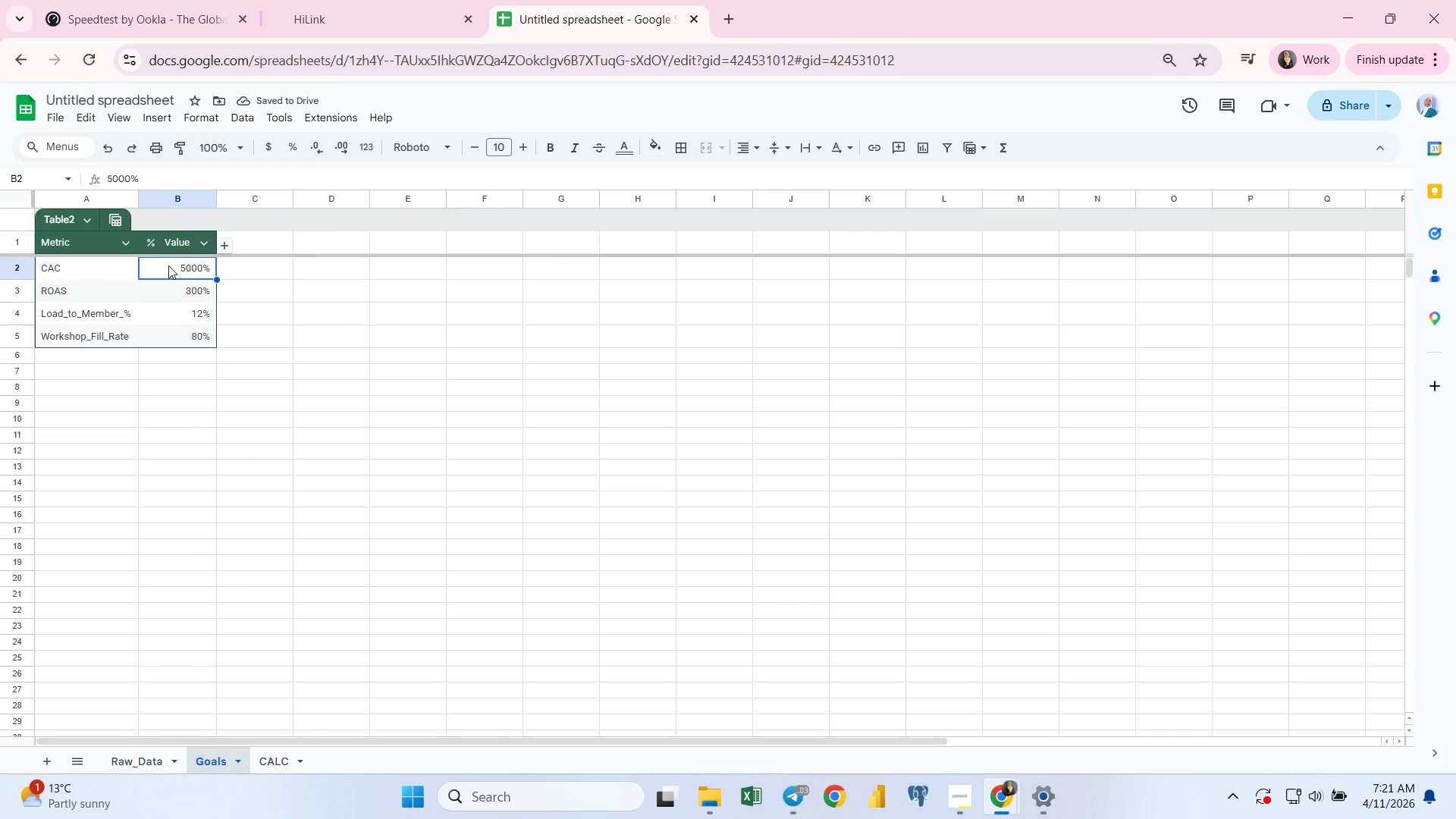 
left_click([159, 234])
 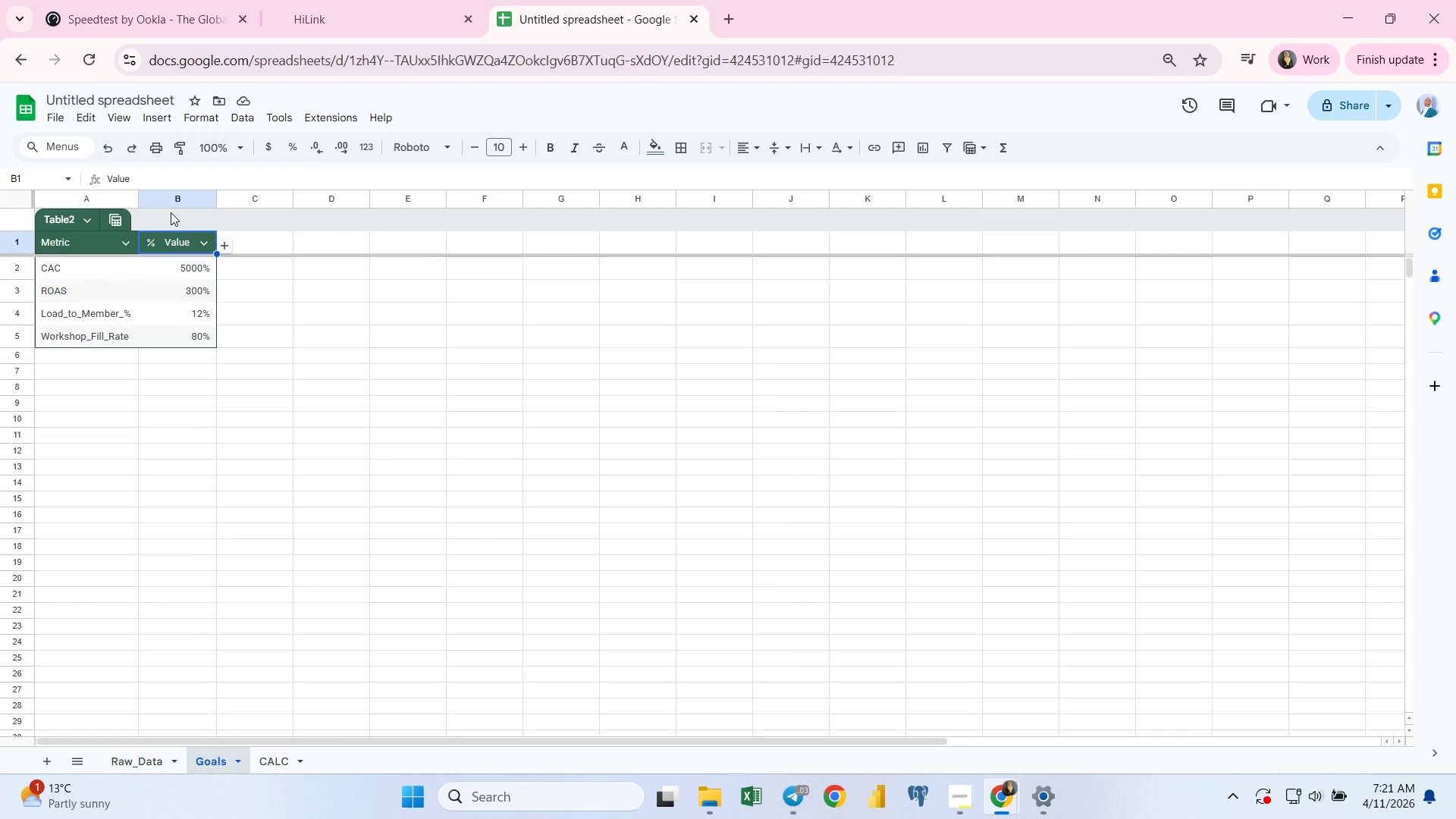 
left_click([171, 196])
 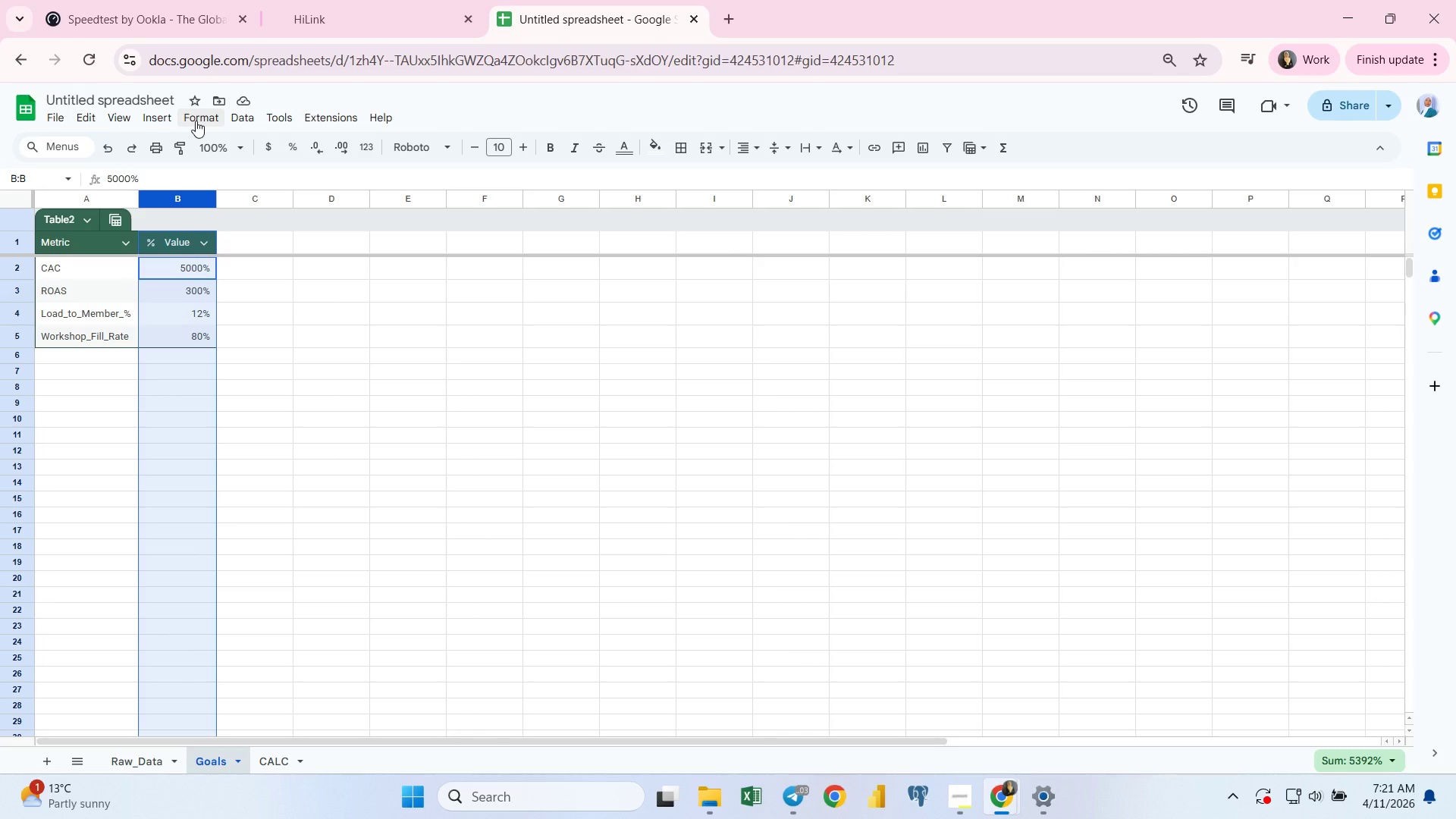 
left_click([196, 121])
 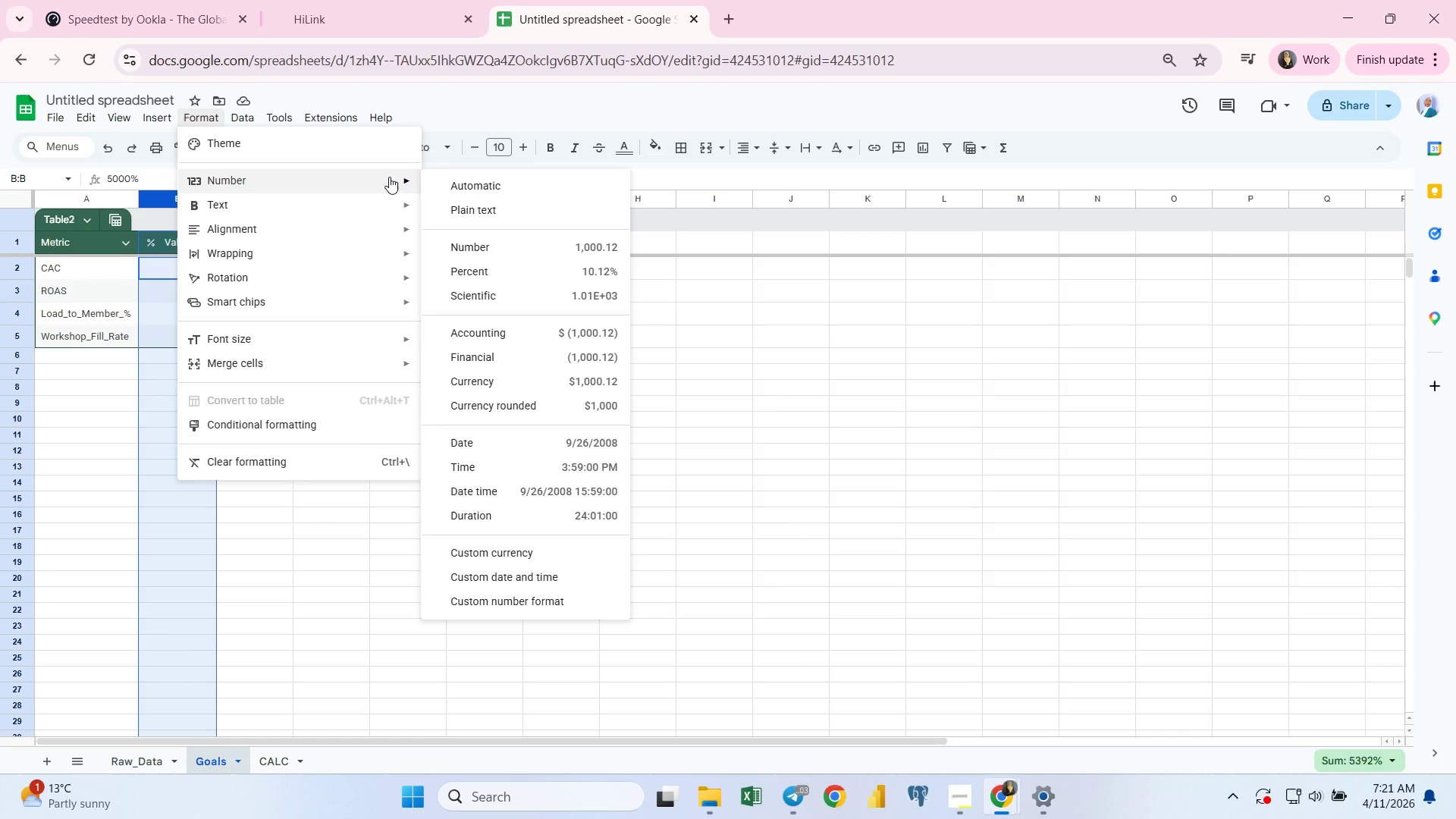 
left_click([448, 183])
 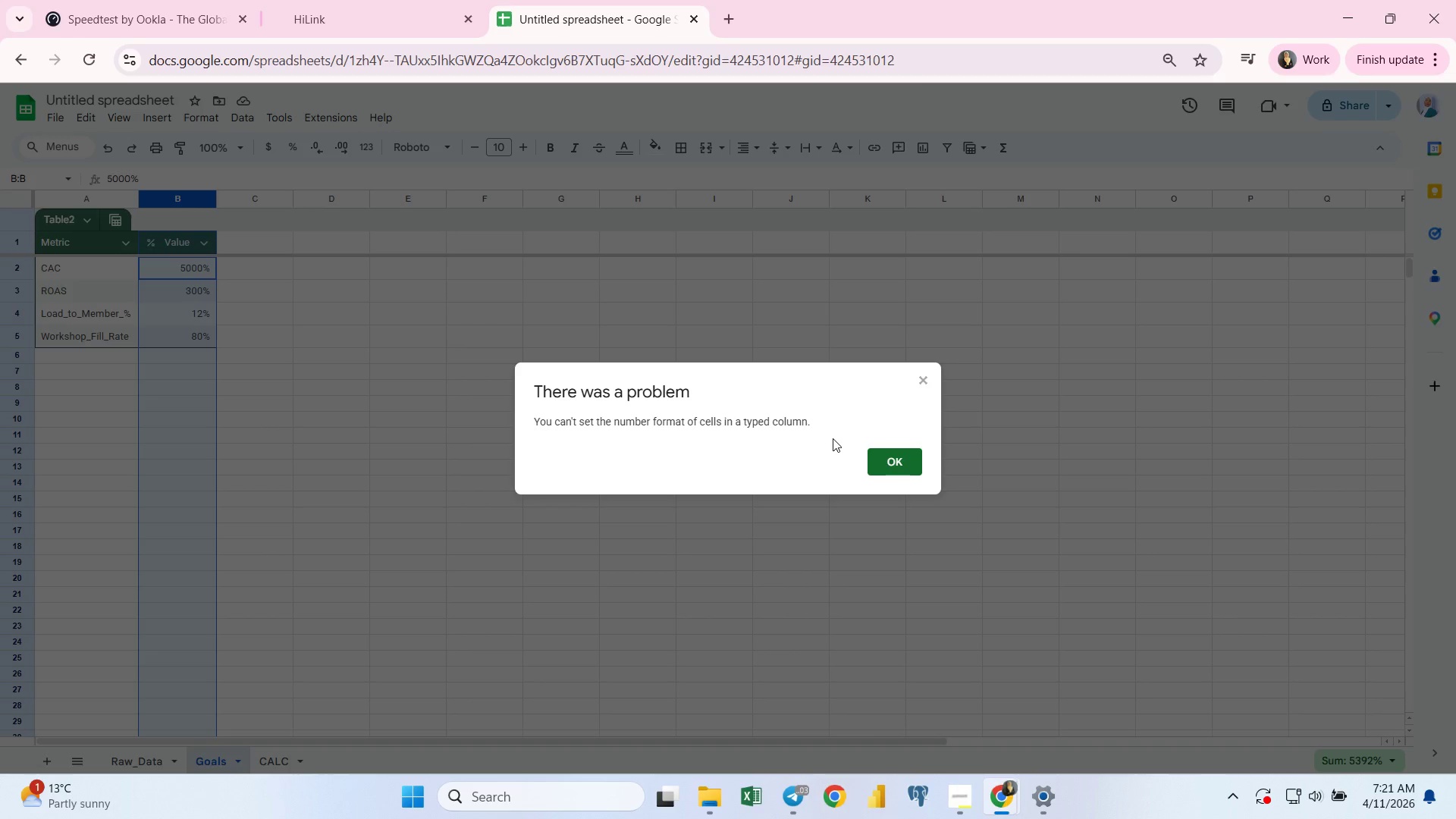 
wait(6.72)
 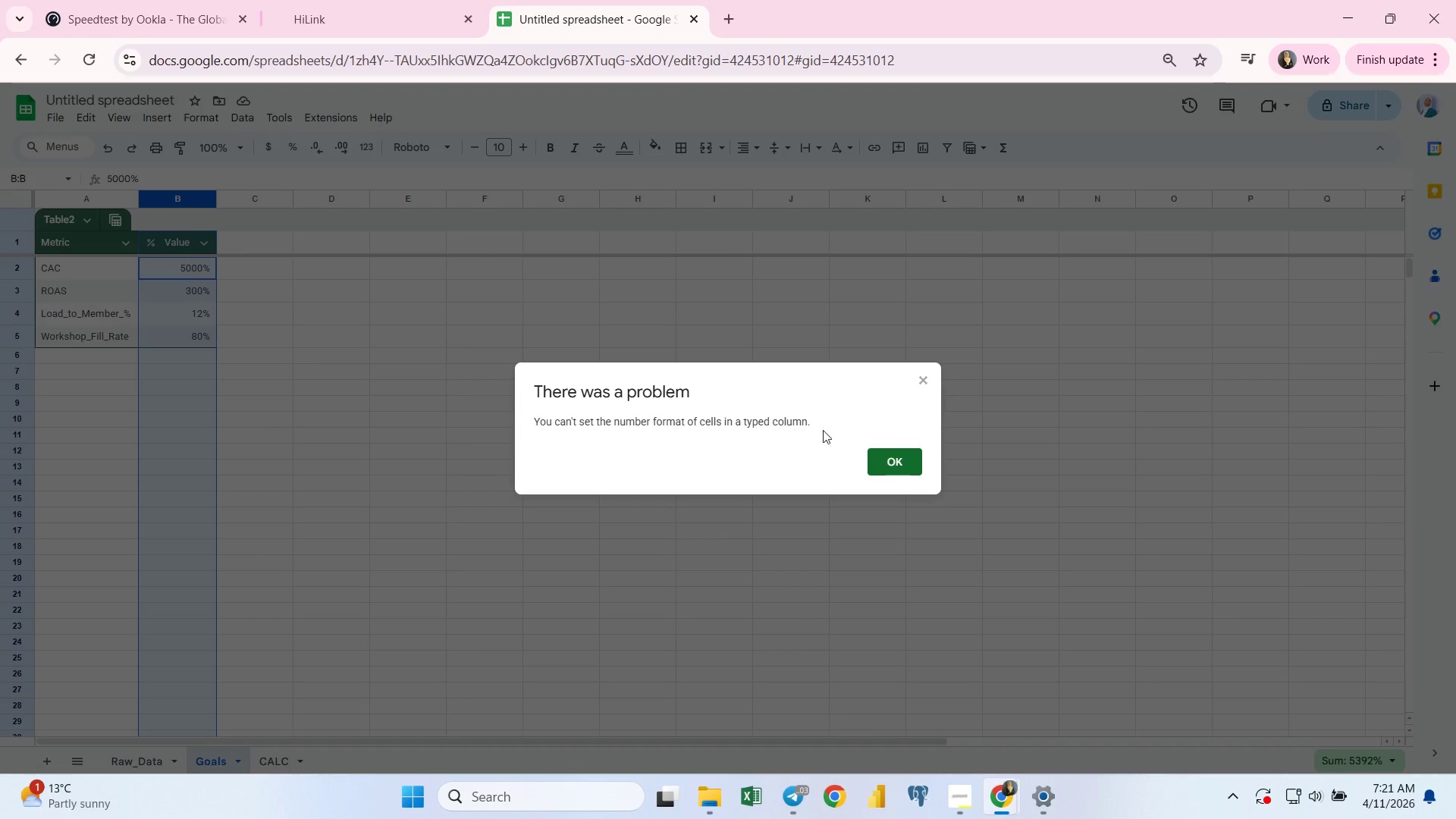 
left_click([874, 453])
 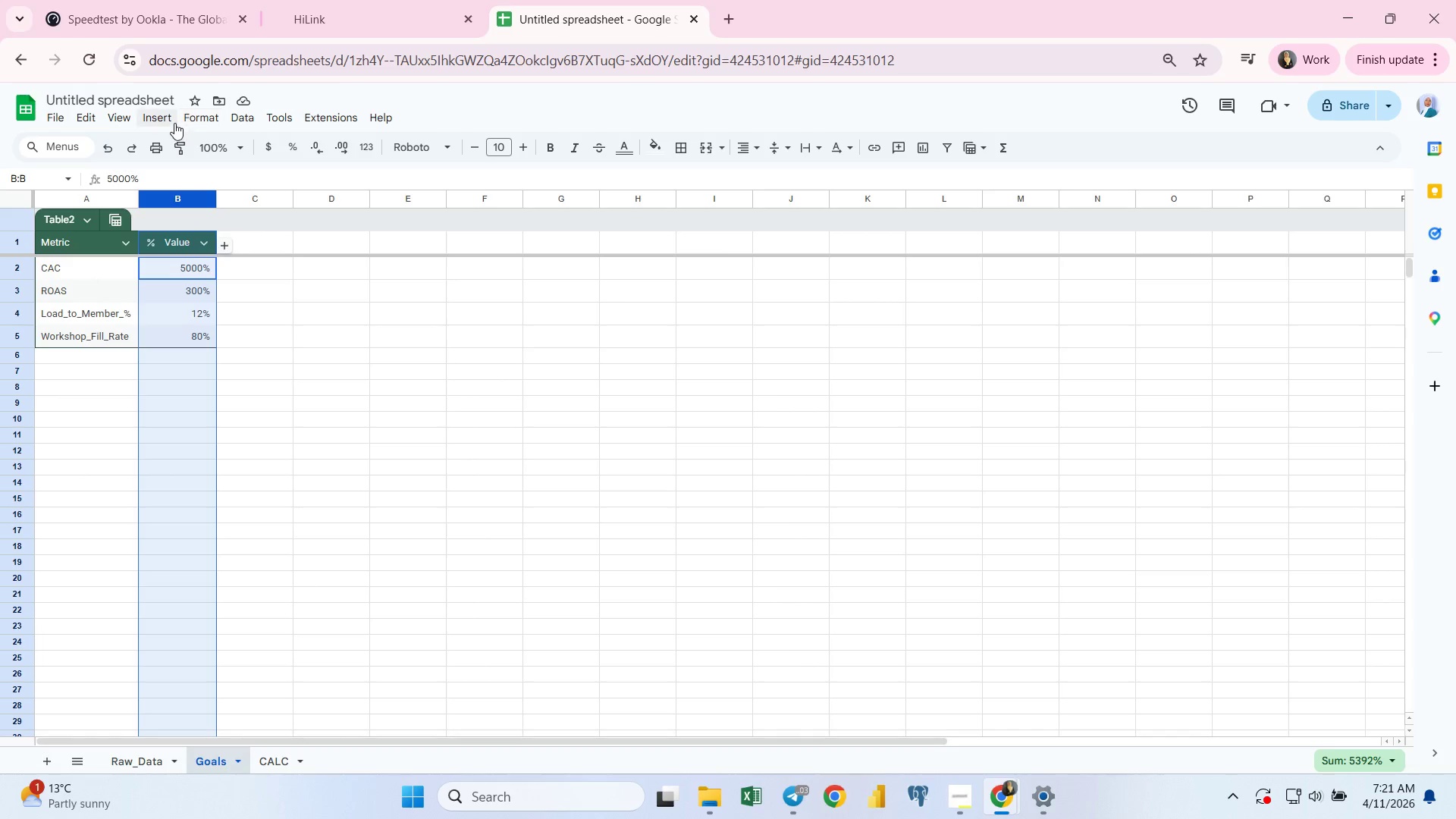 
wait(5.7)
 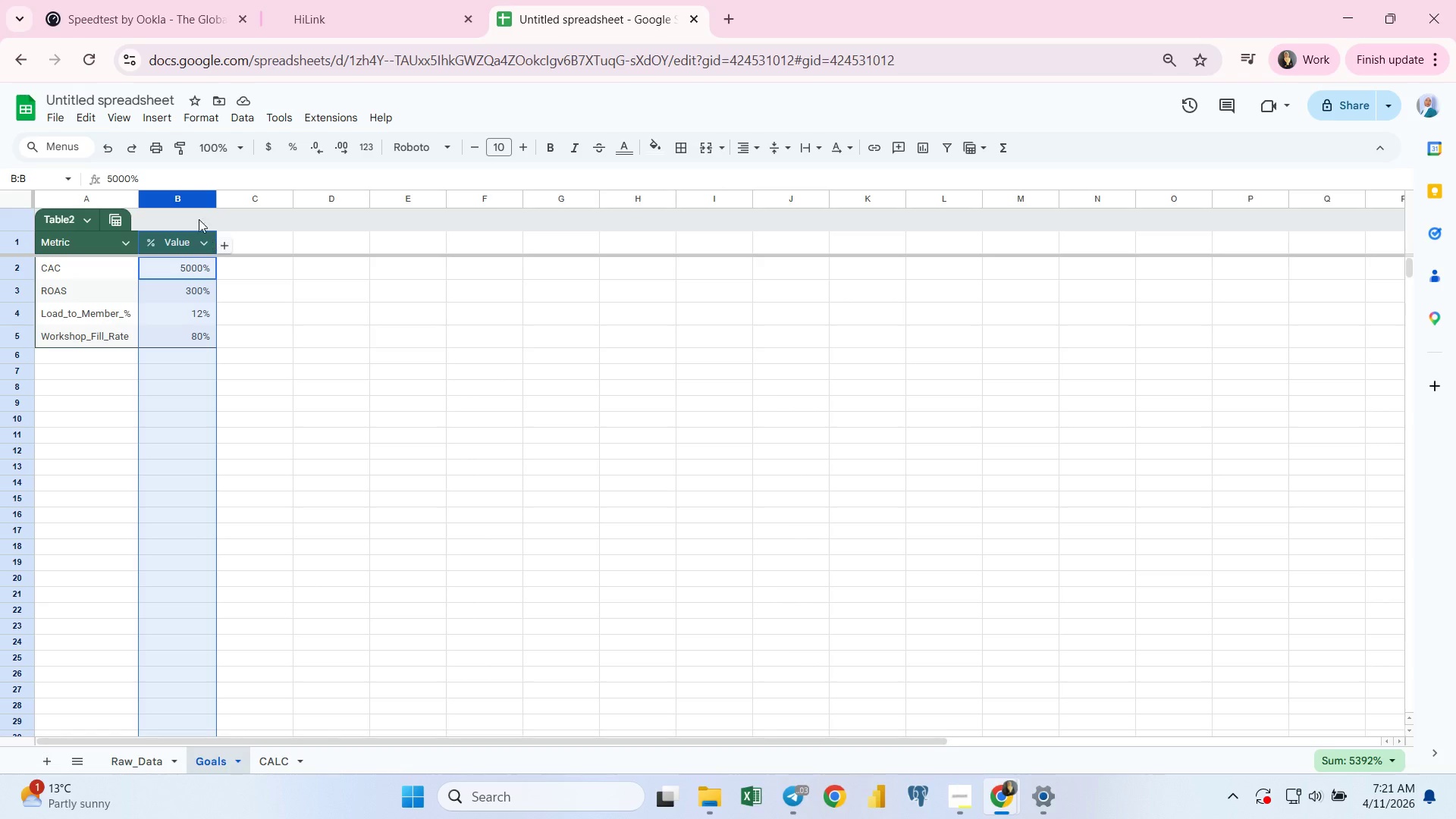 
left_click([194, 118])
 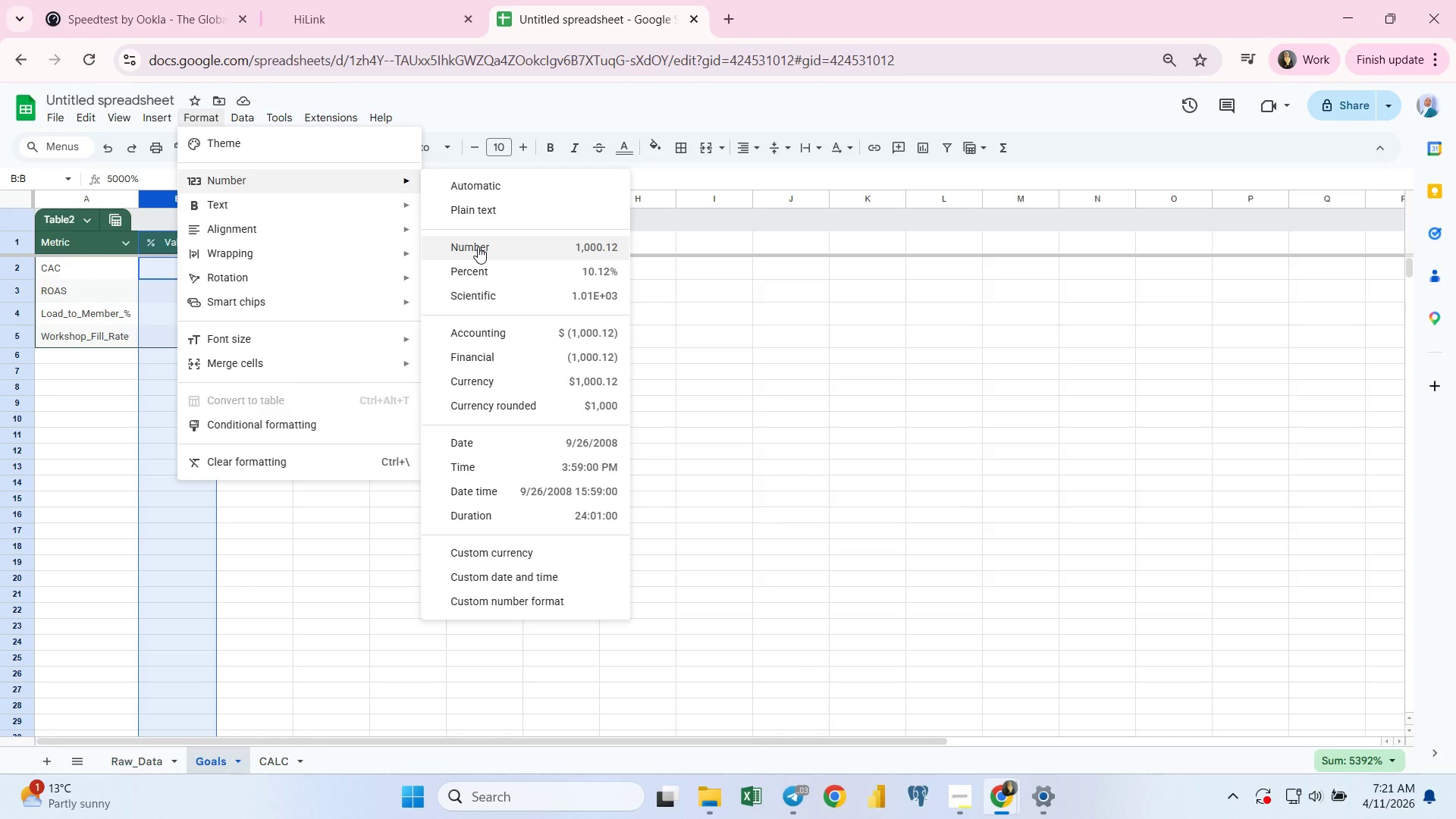 
left_click([478, 246])
 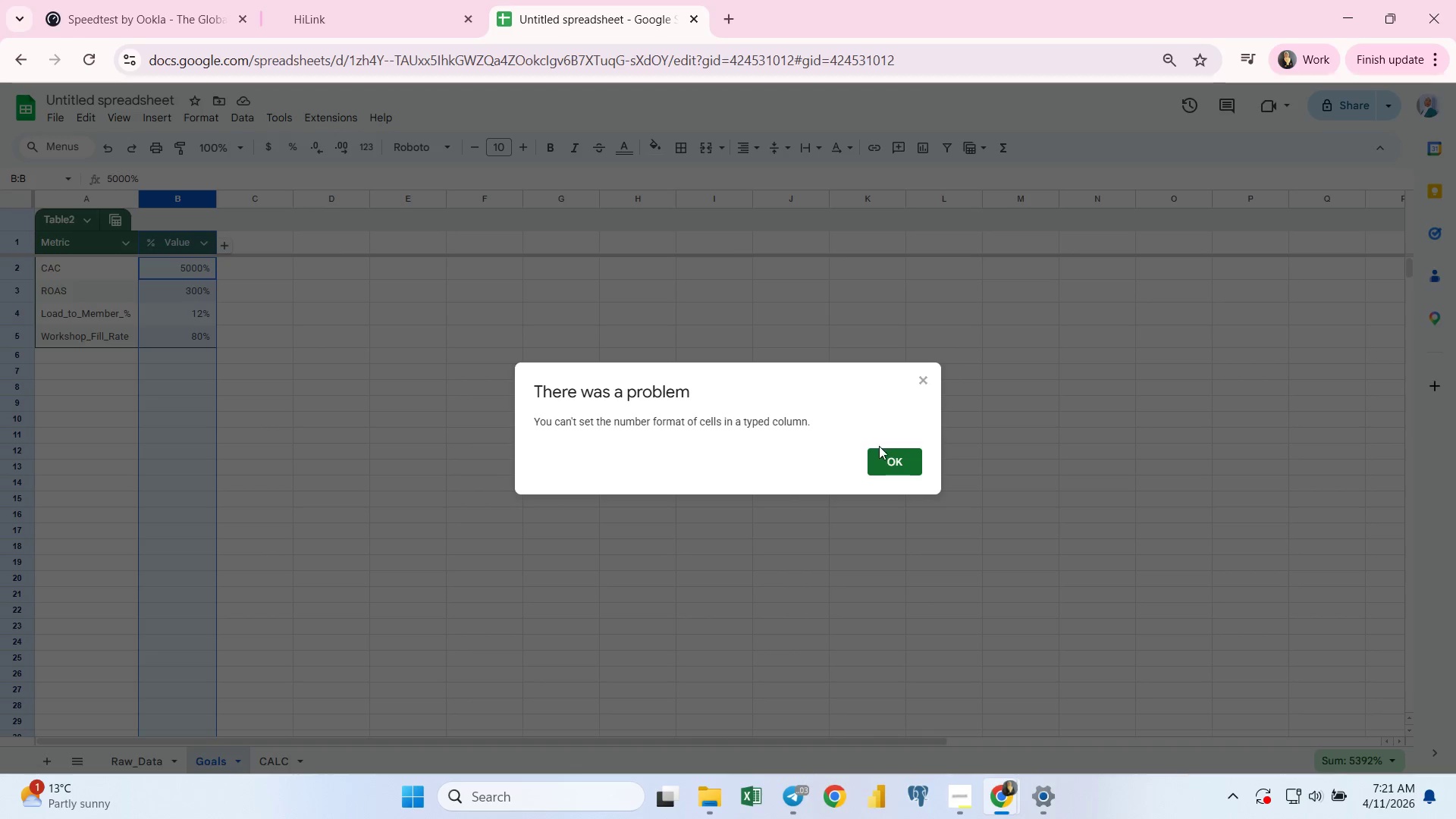 
left_click([885, 460])
 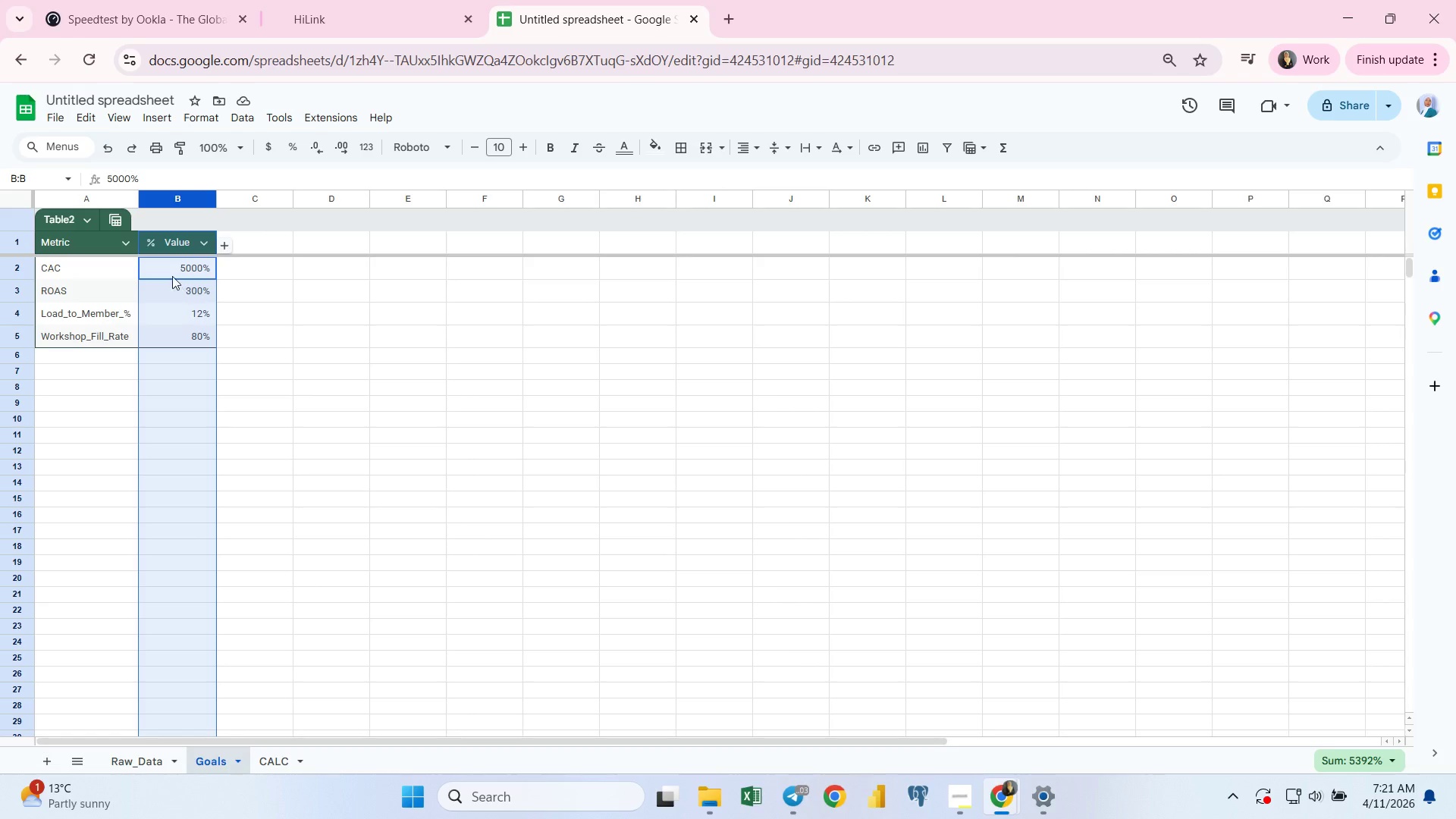 
left_click([169, 272])
 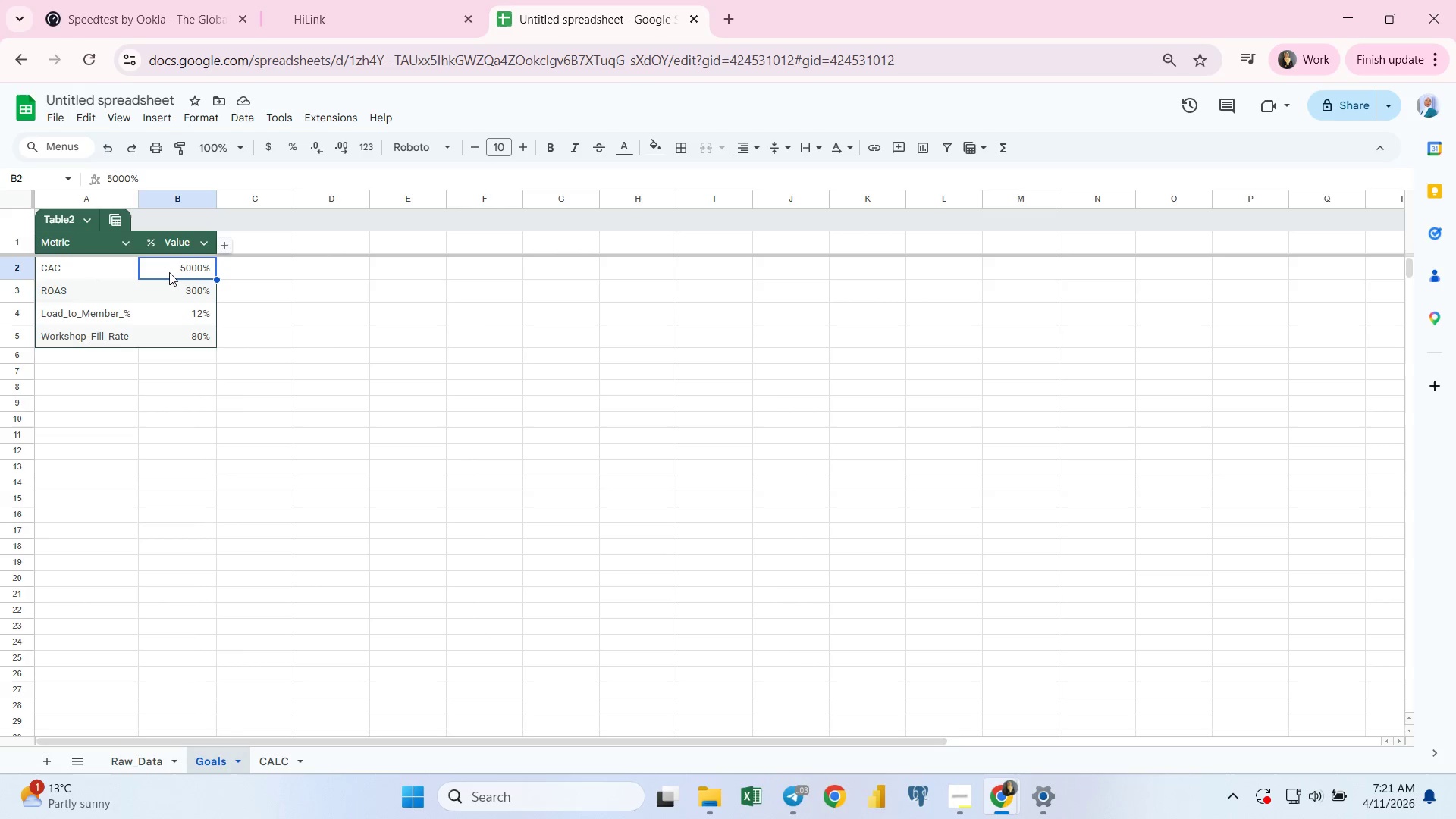 
double_click([169, 272])
 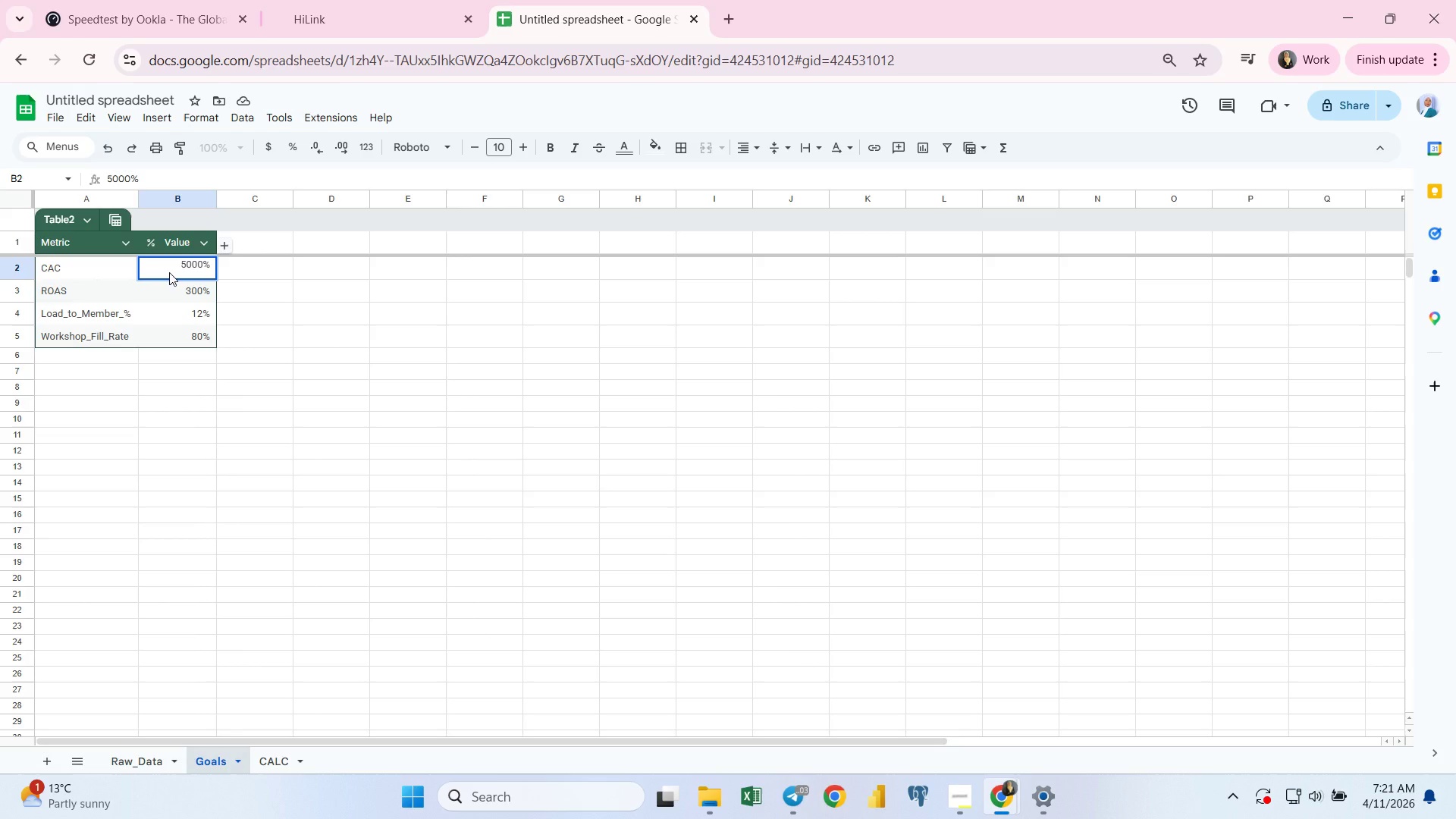 
key(Backspace)
 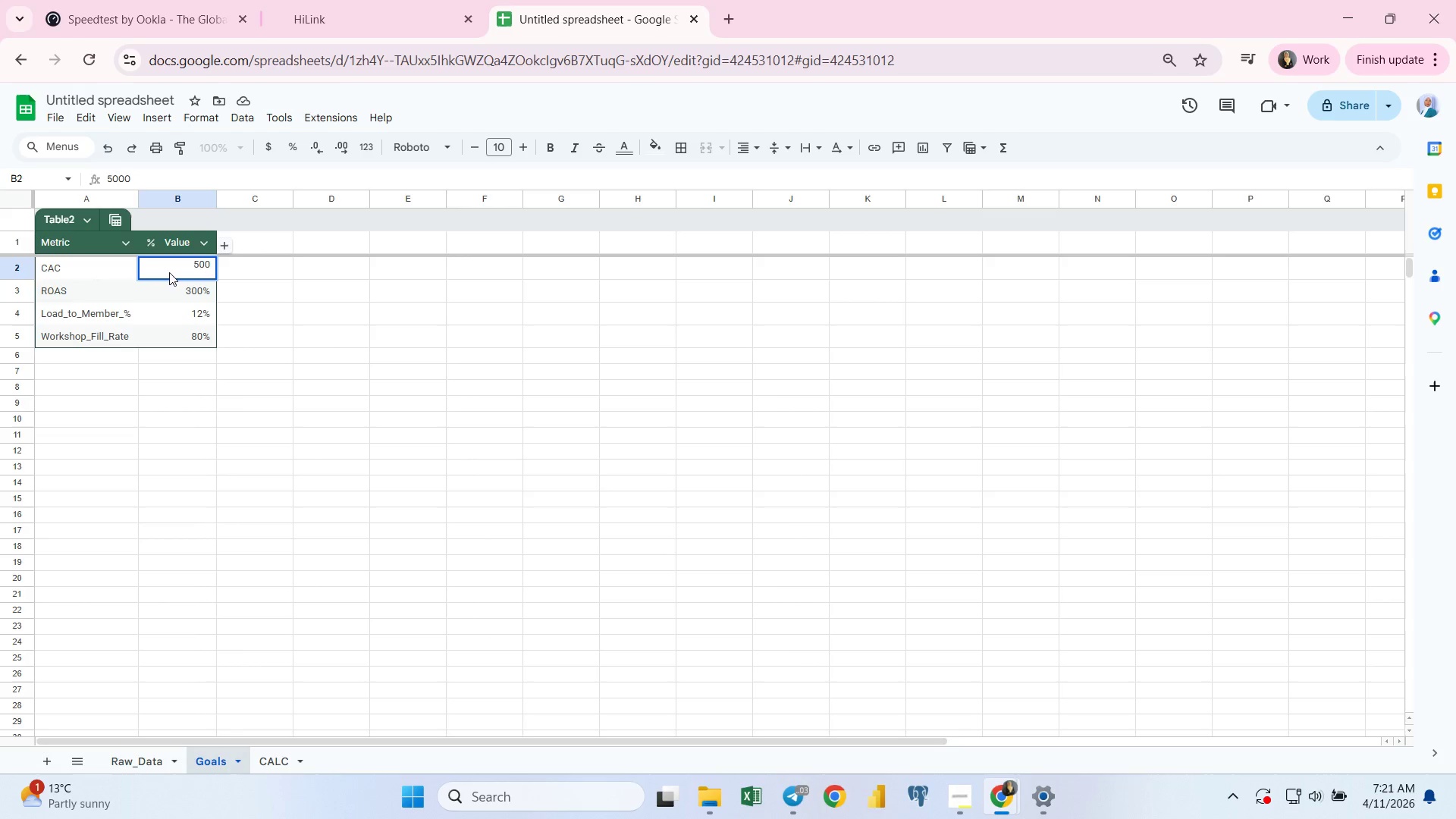 
key(Backspace)
 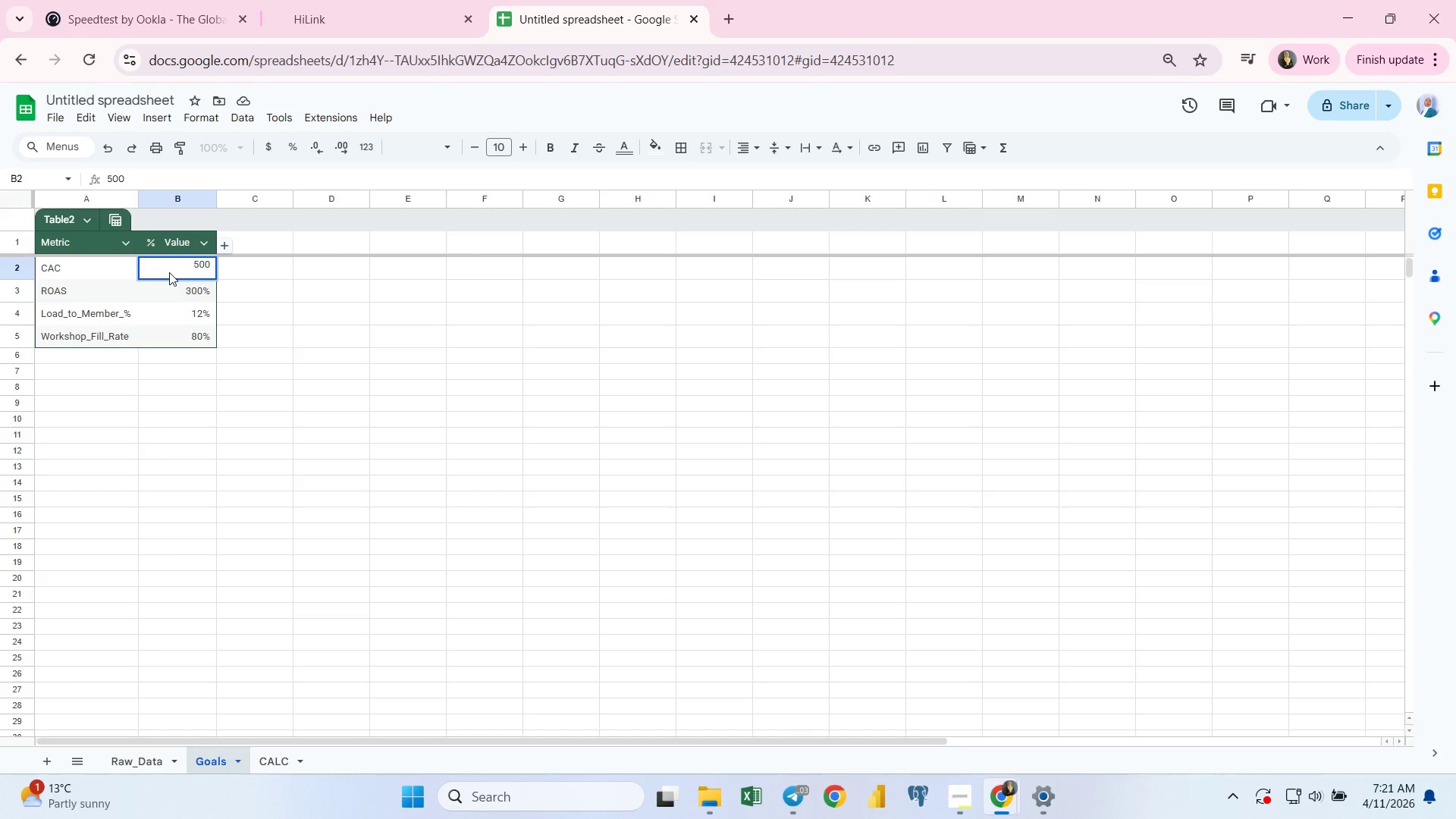 
key(Backspace)
 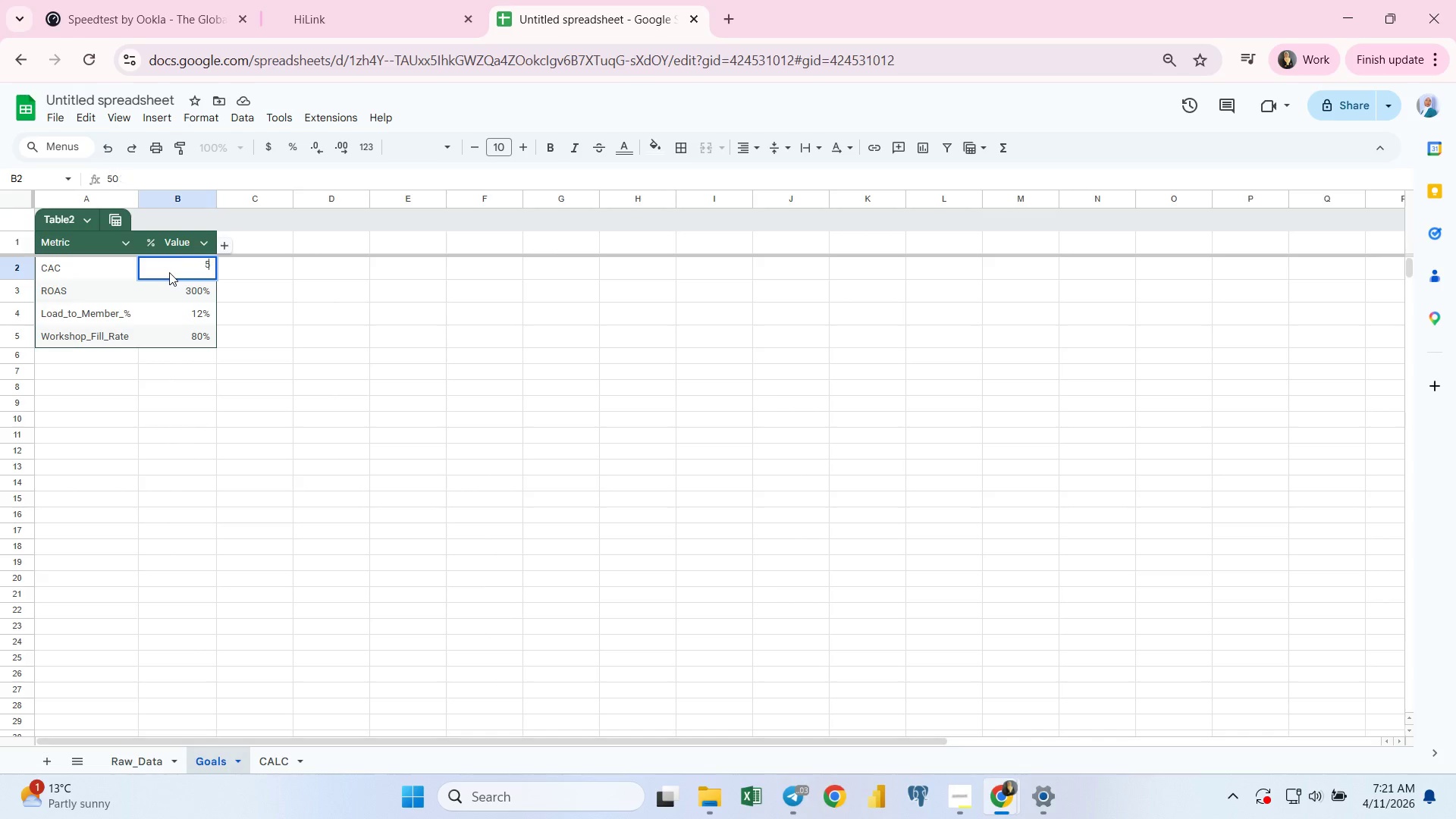 
key(Backspace)
 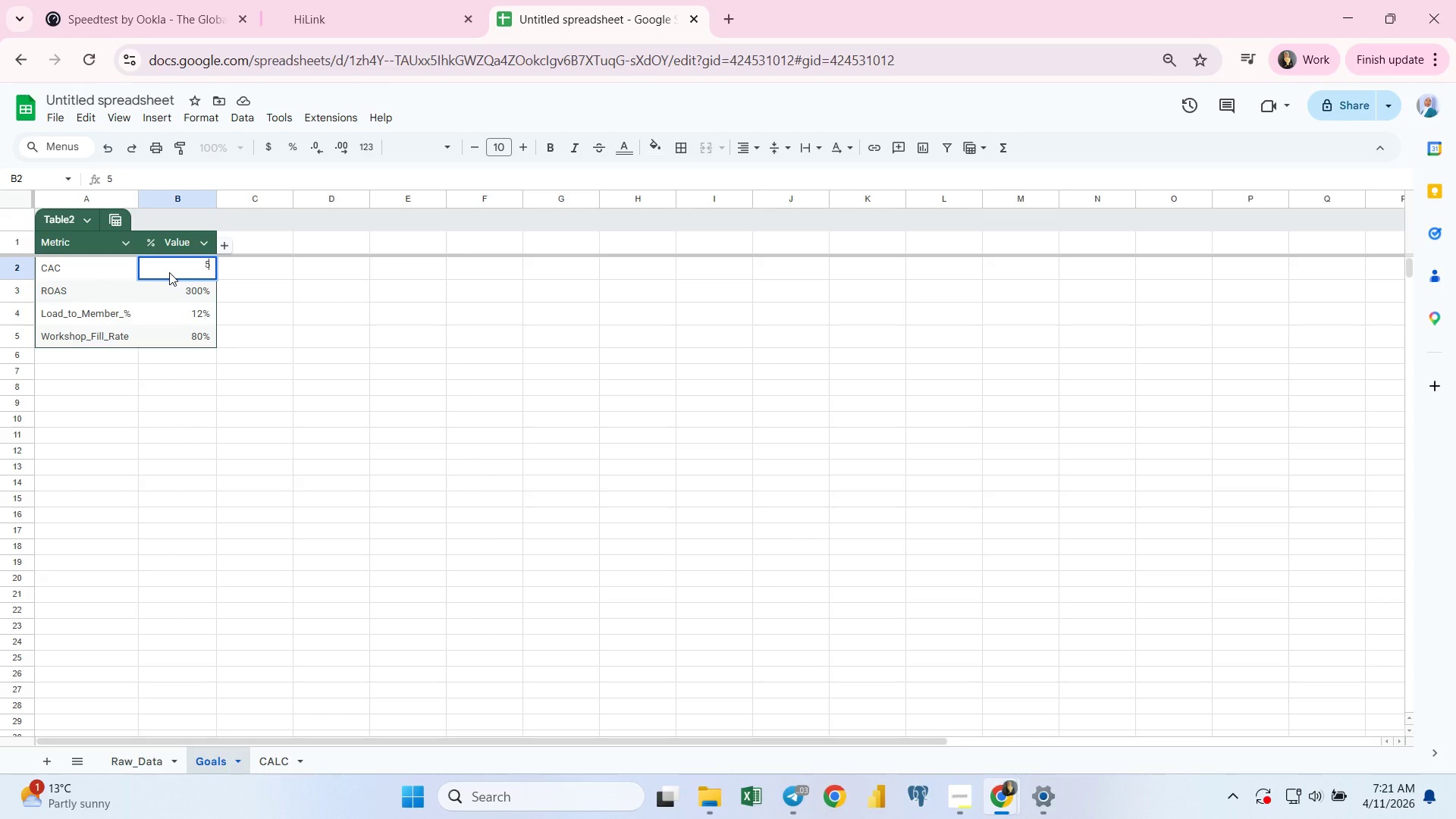 
key(0)
 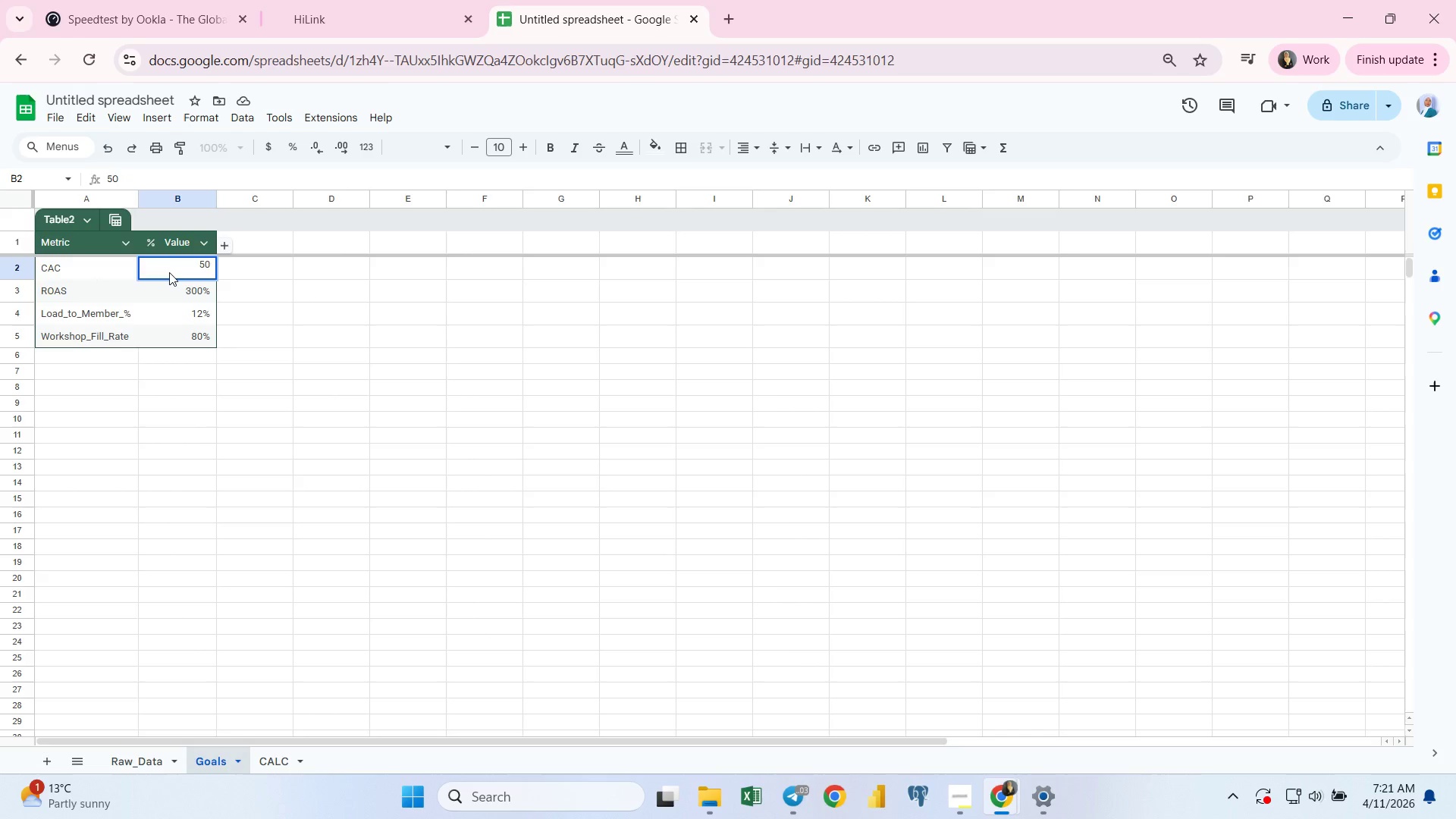 
key(Enter)
 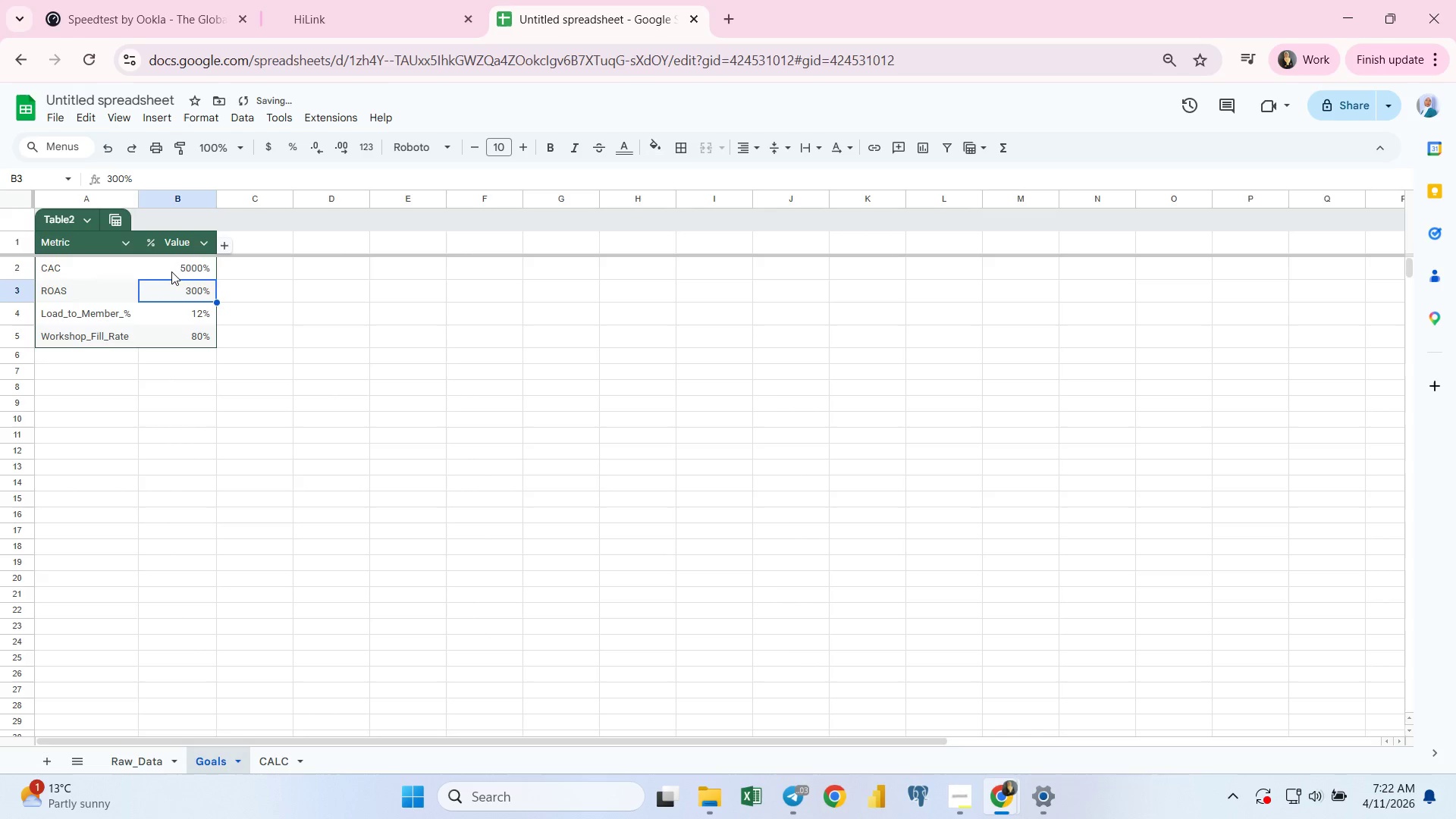 
left_click([171, 271])
 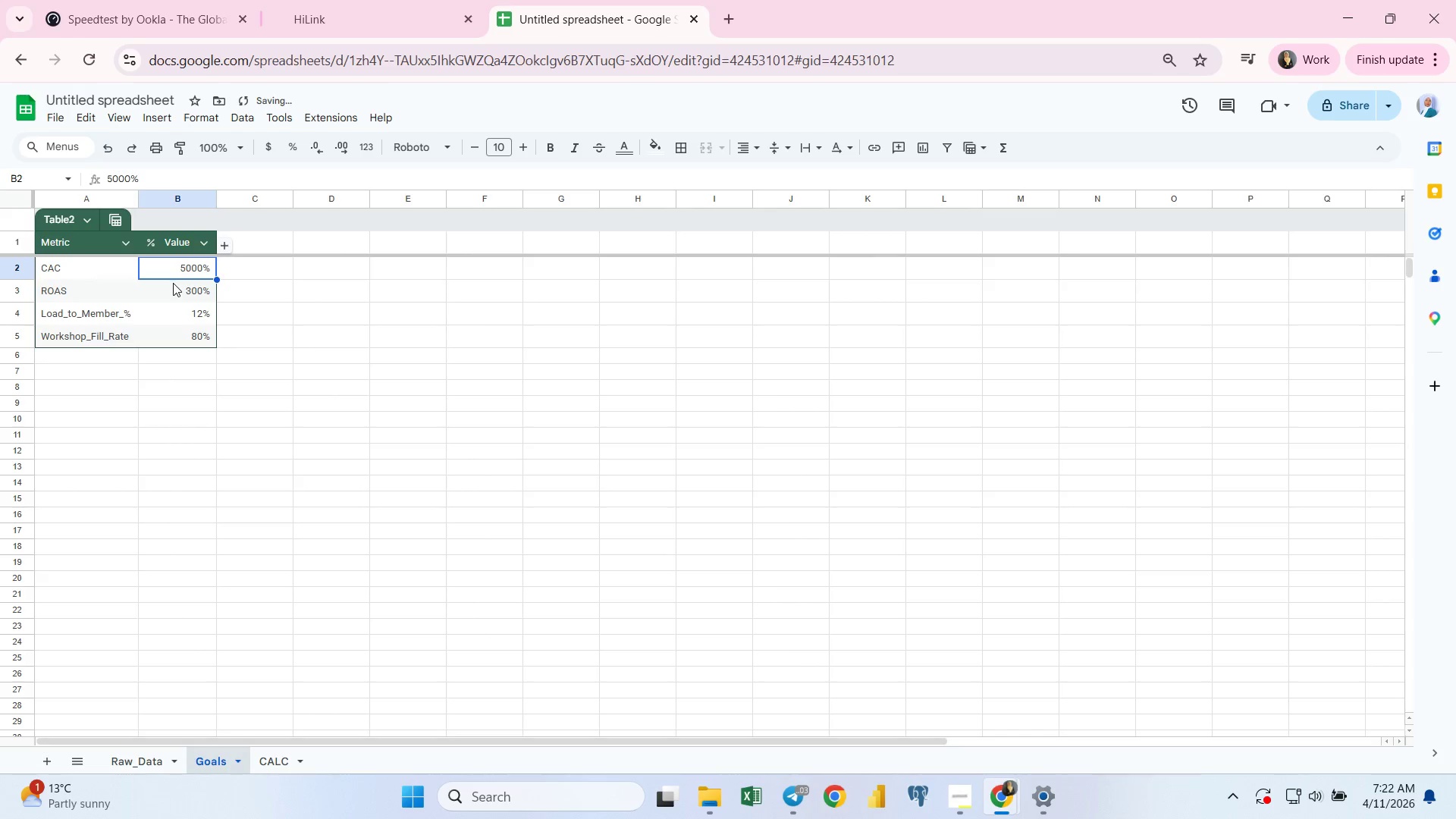 
left_click([173, 283])
 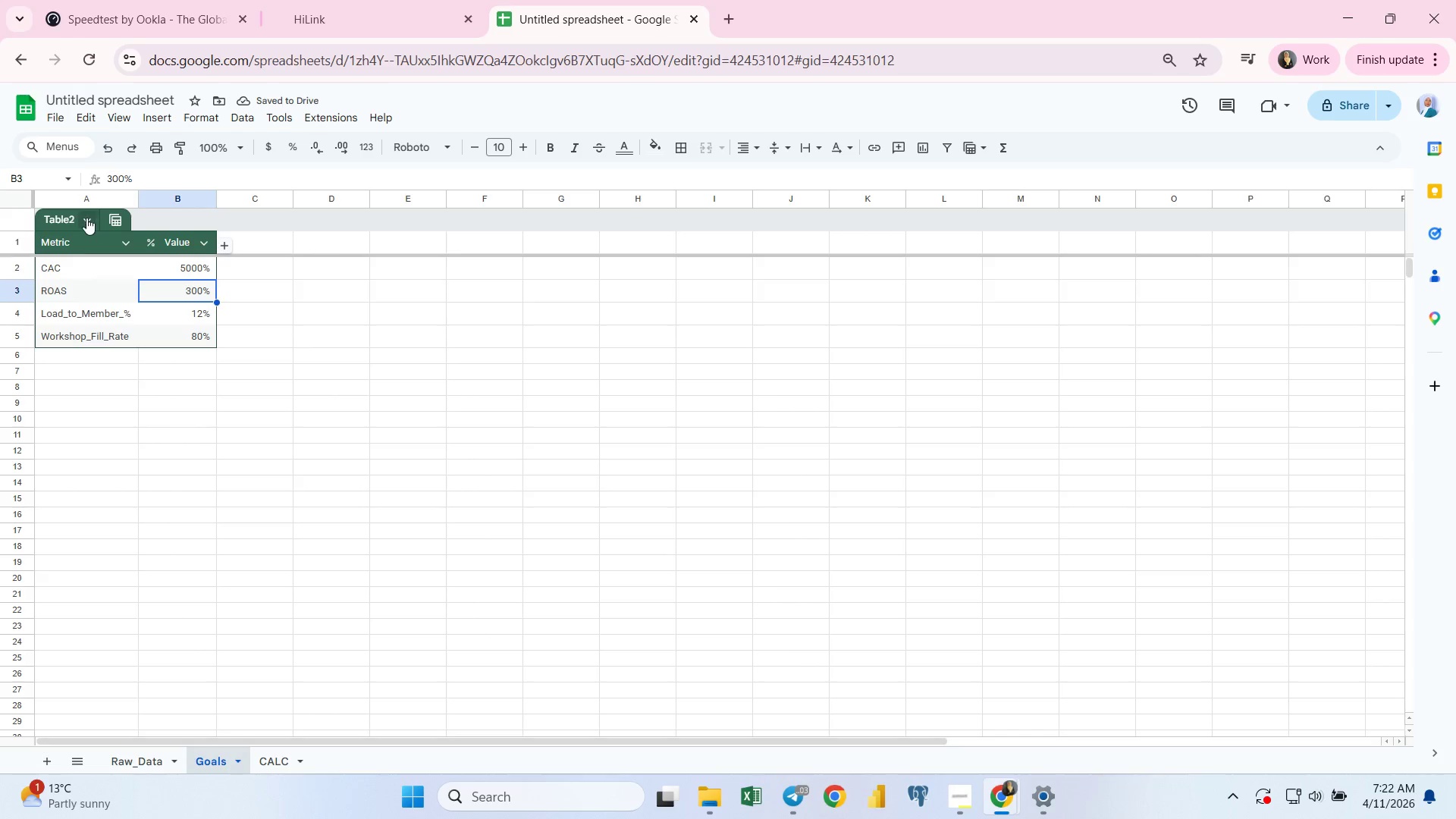 
left_click([86, 216])
 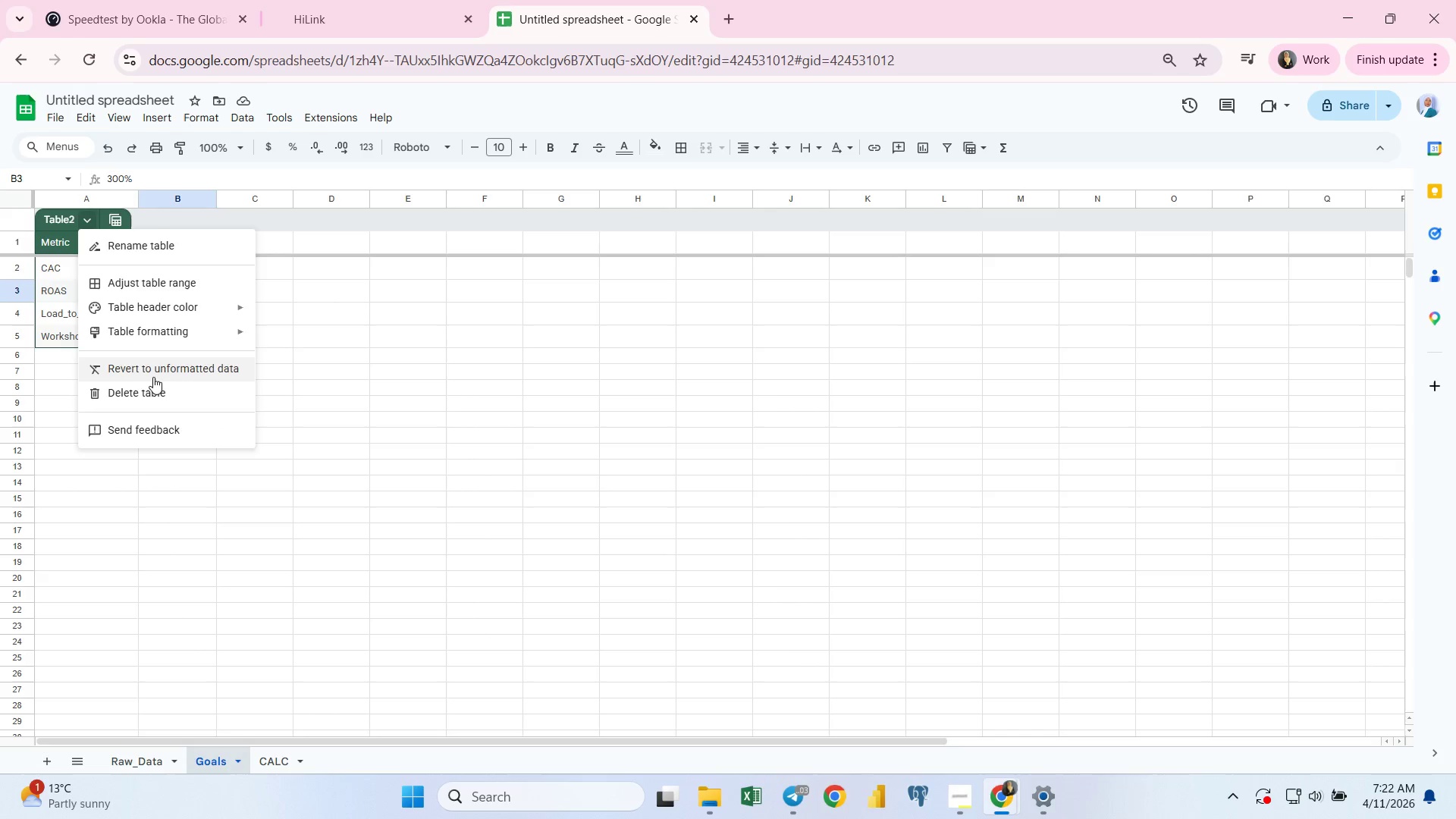 
left_click([165, 371])
 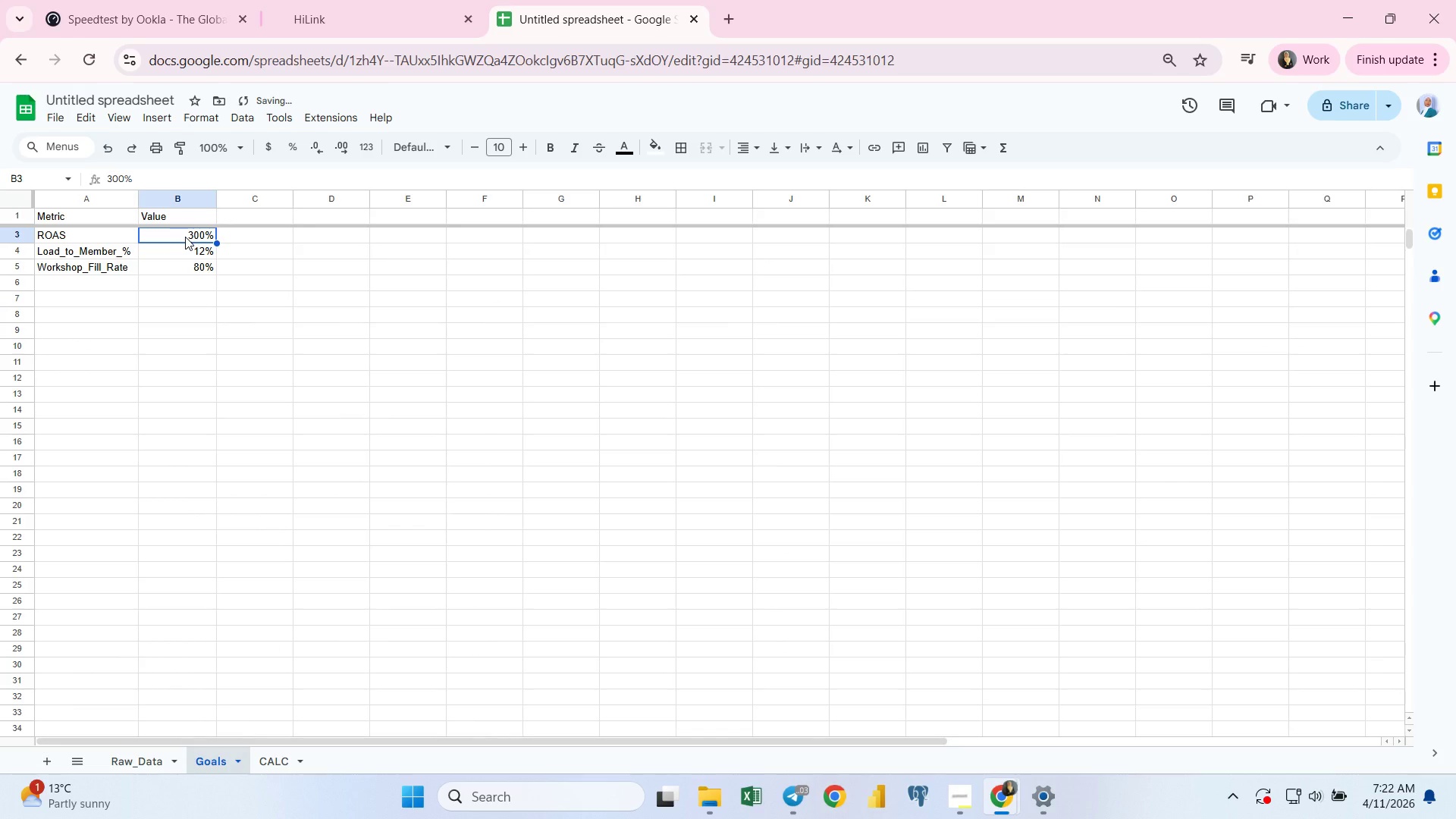 
left_click([185, 237])
 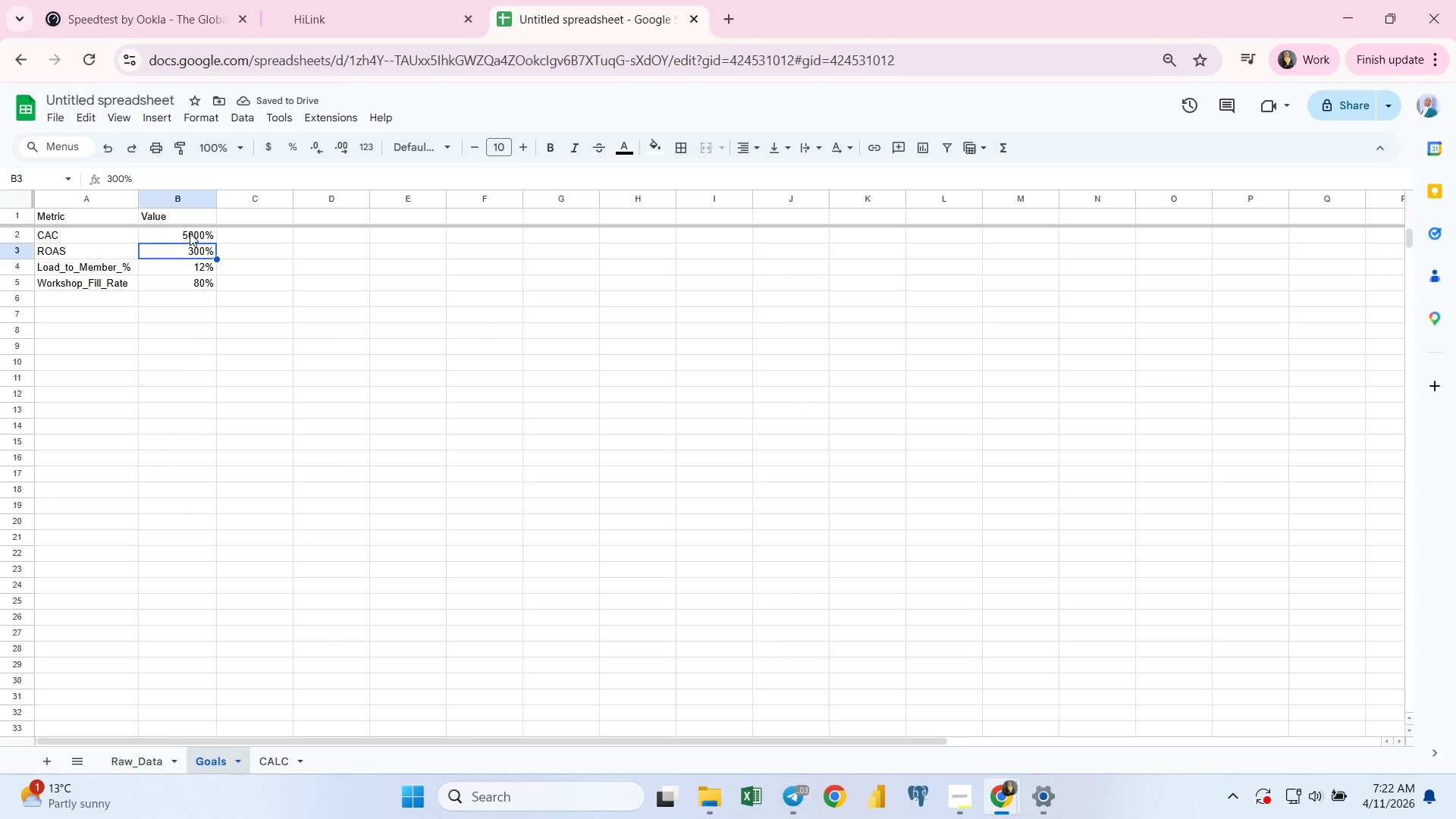 
left_click([190, 233])
 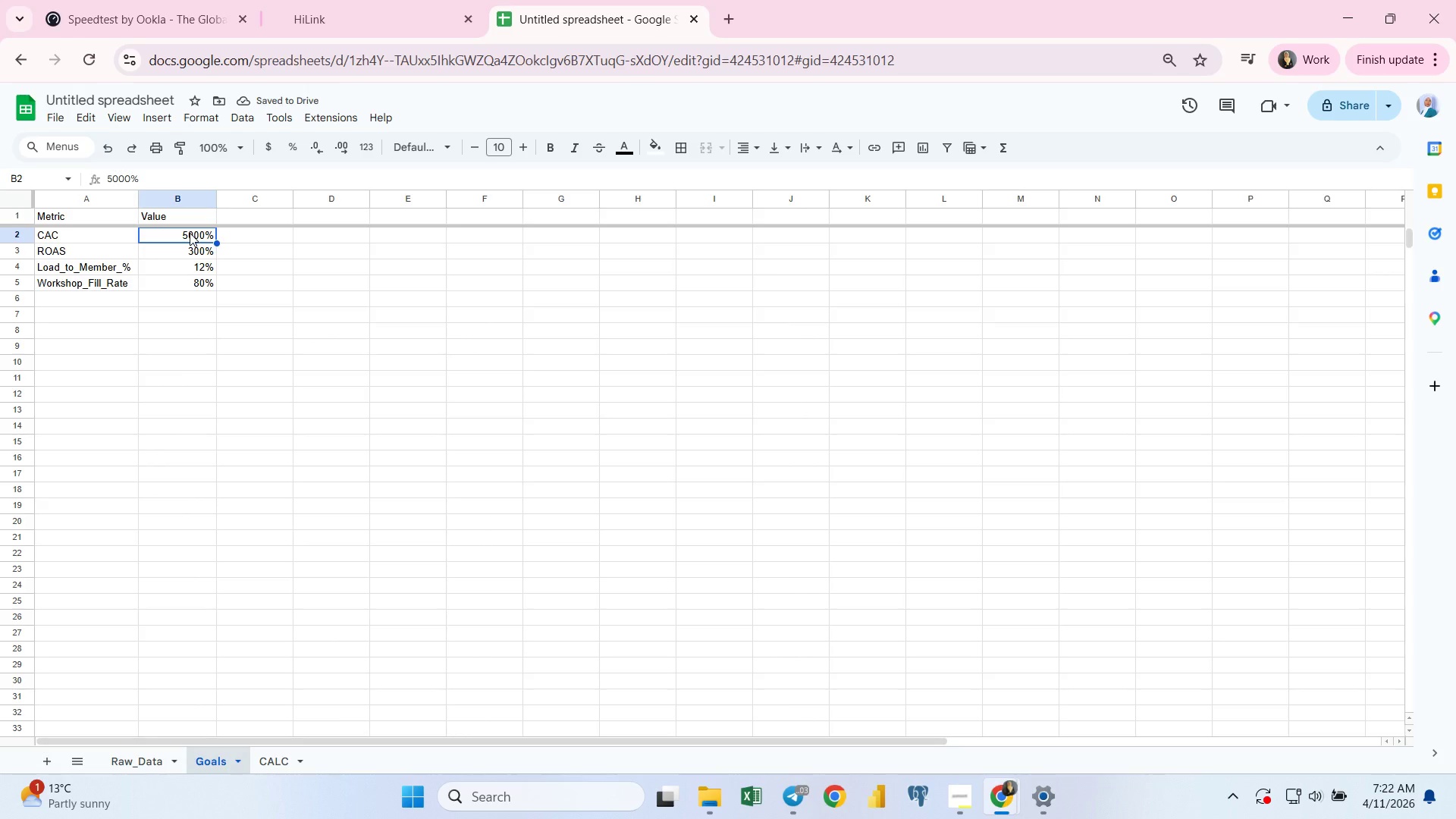 
type(50)
 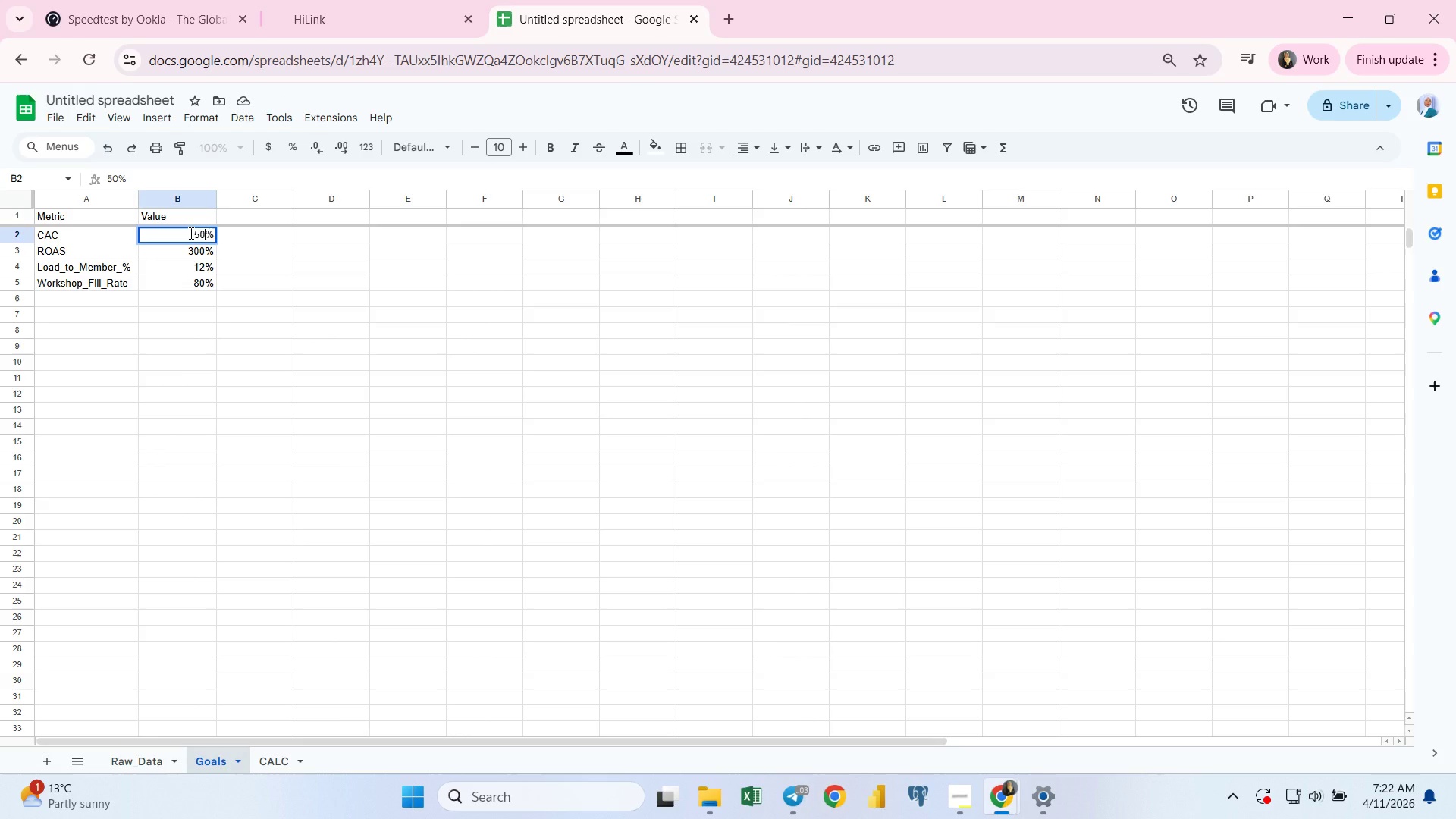 
key(ArrowRight)
 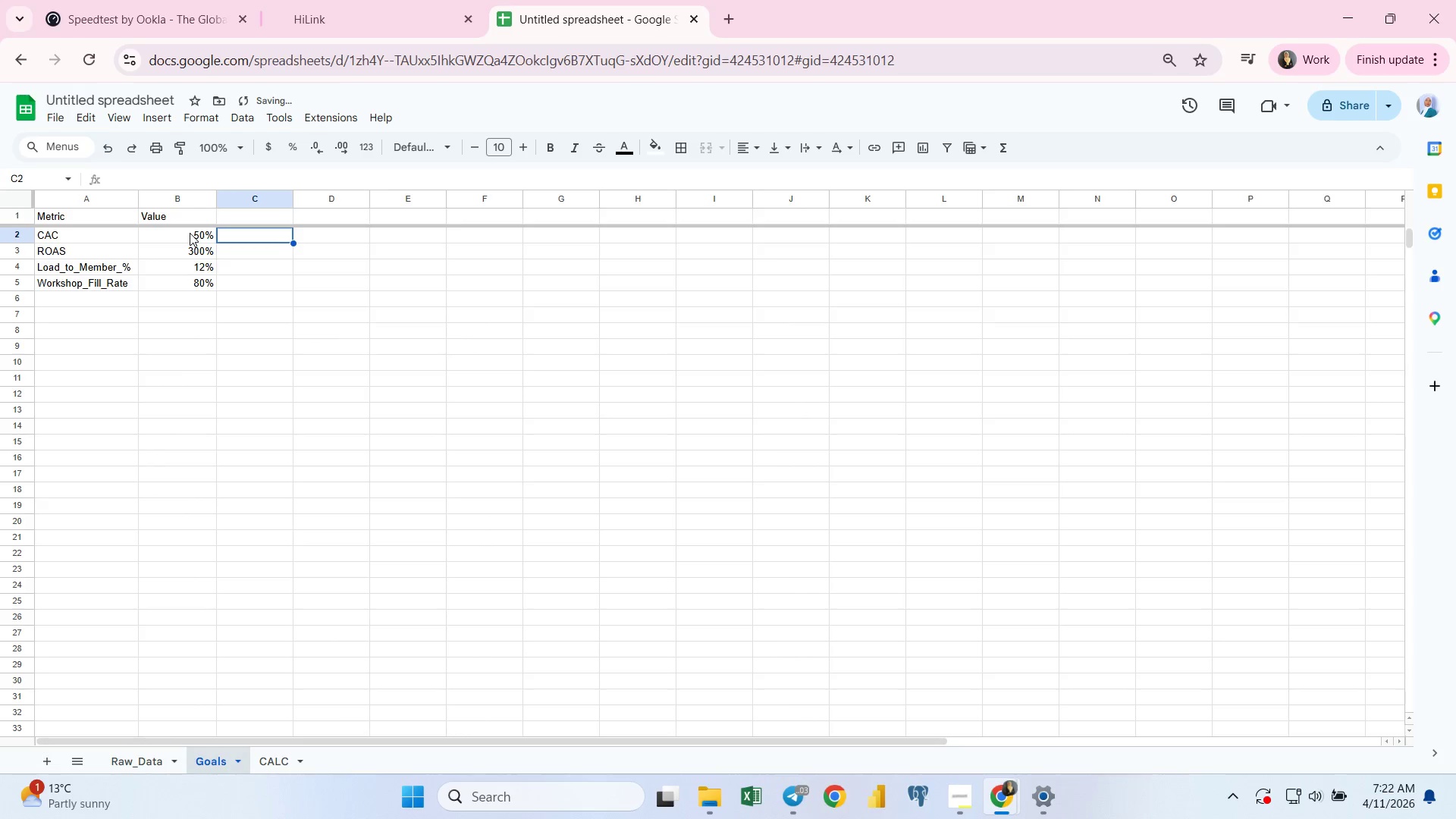 
key(Backspace)
 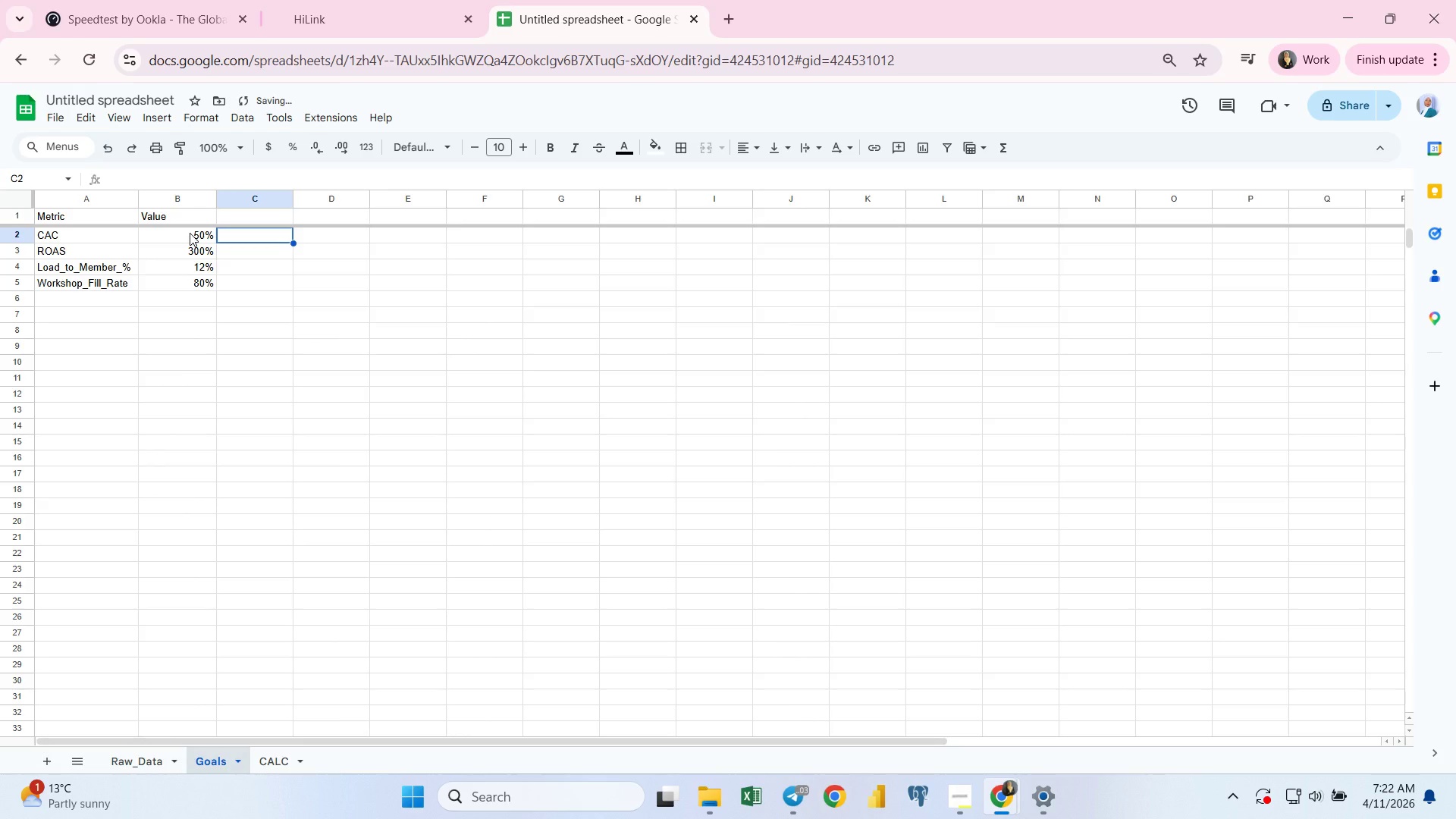 
double_click([190, 233])
 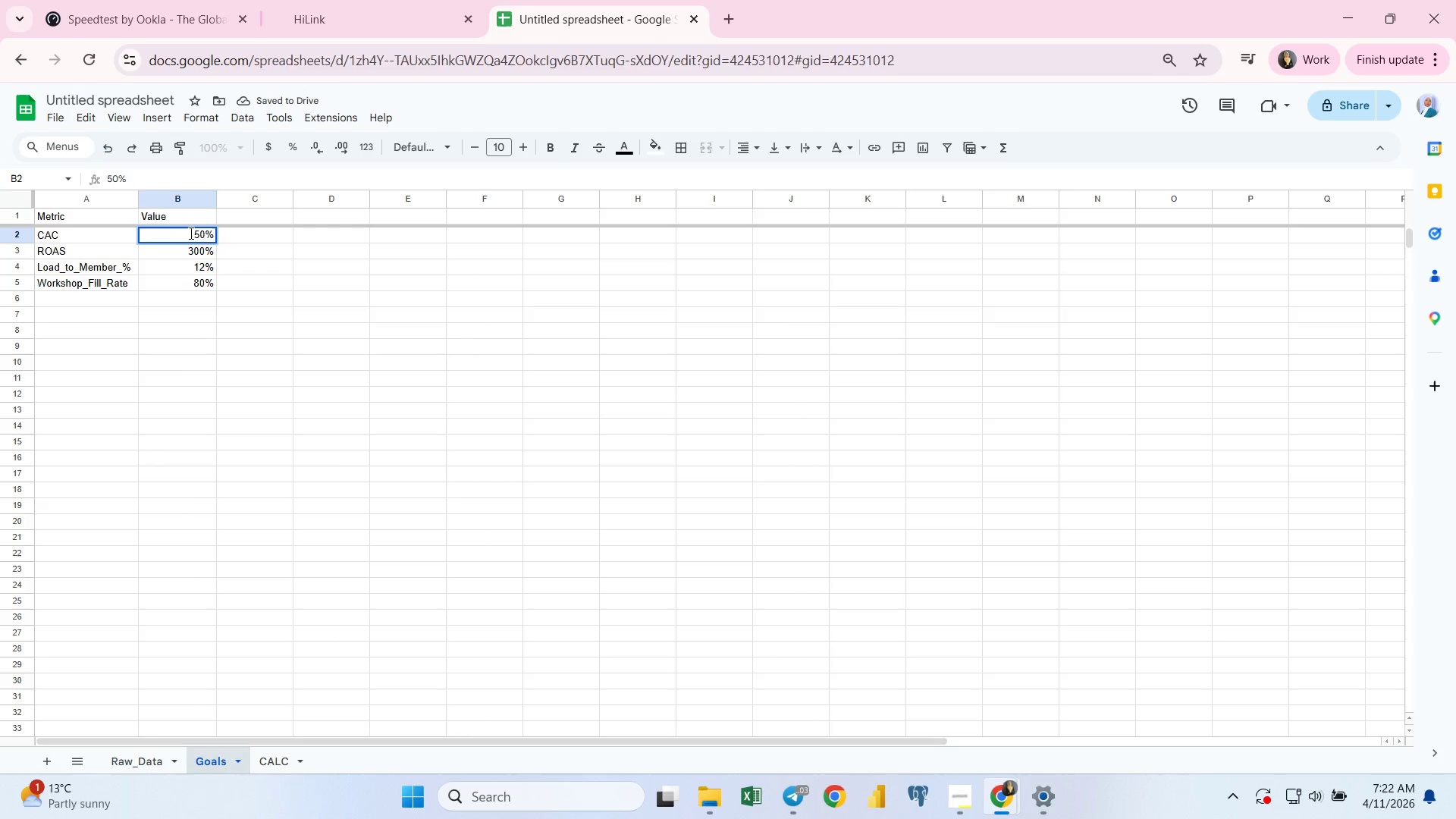 
key(Backspace)
 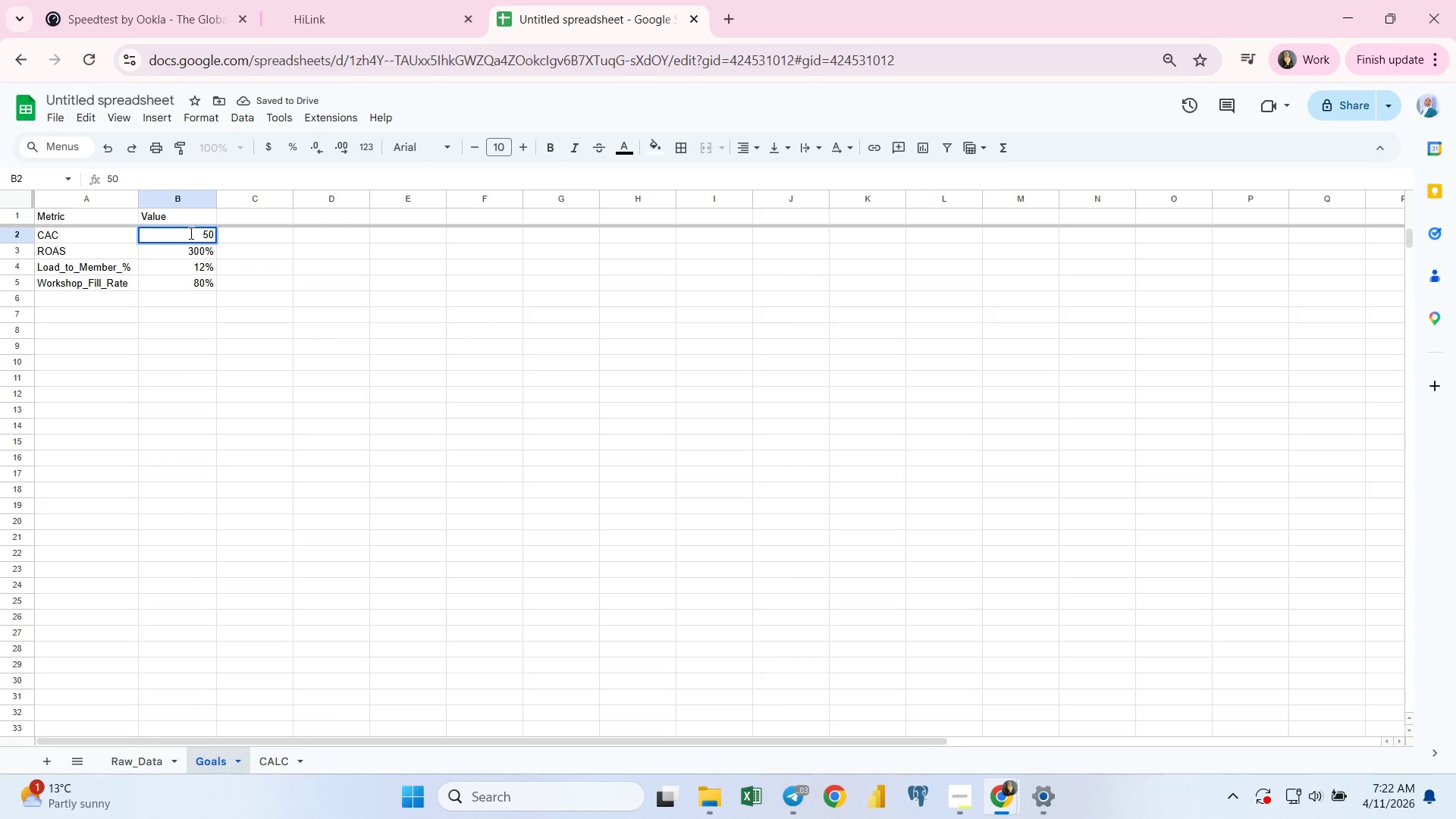 
key(Enter)
 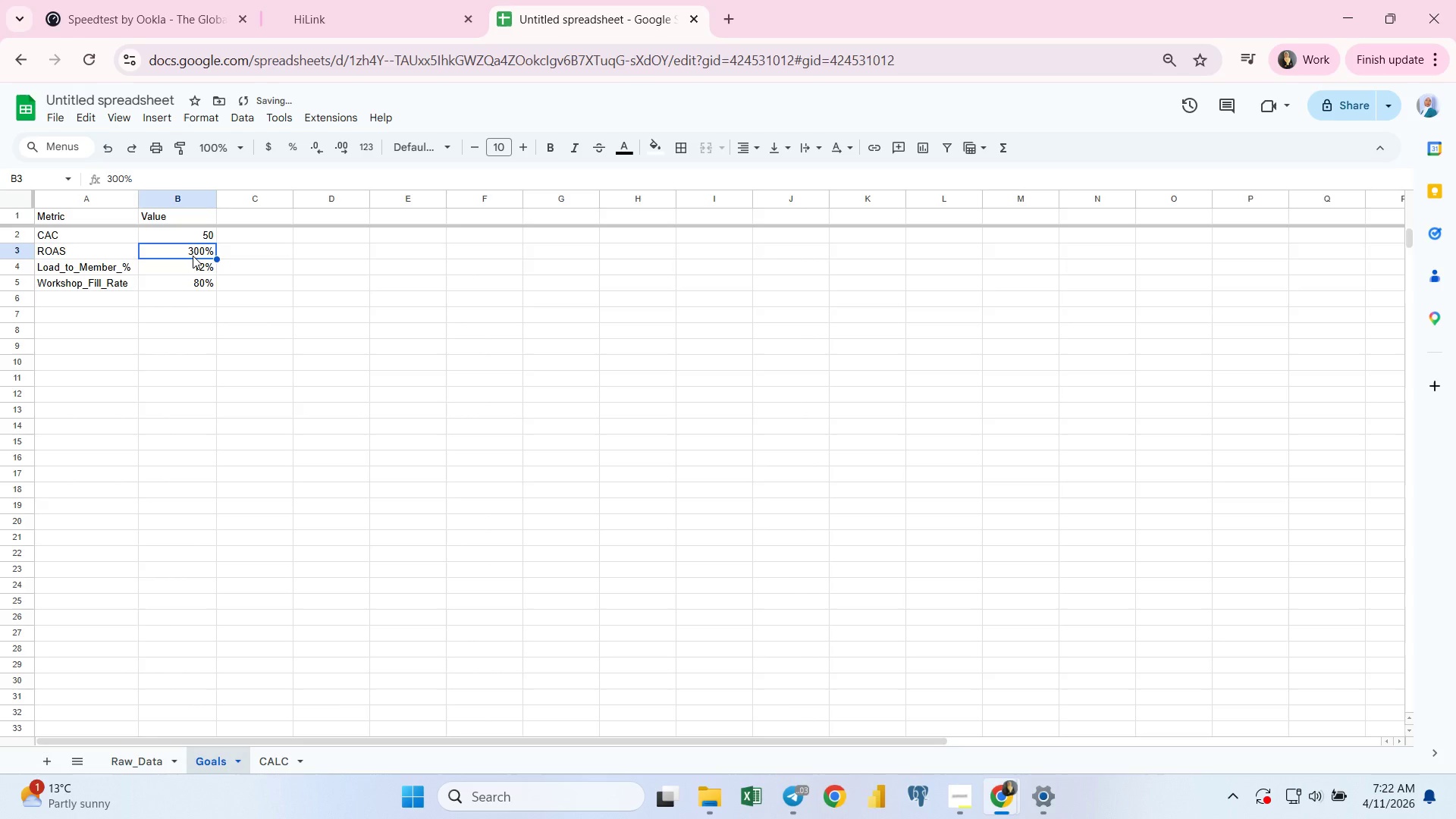 
double_click([193, 256])
 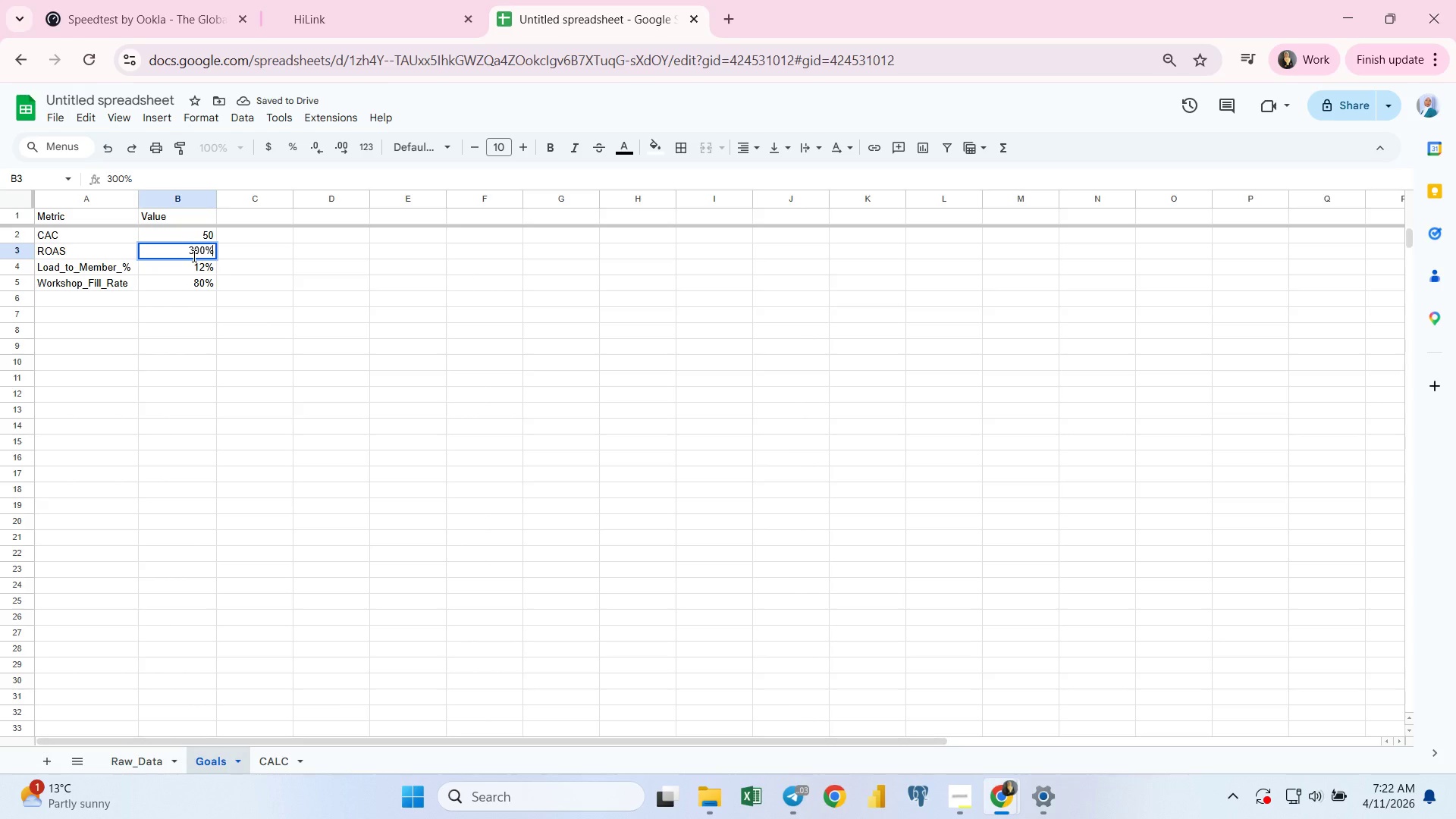 
key(Backspace)
 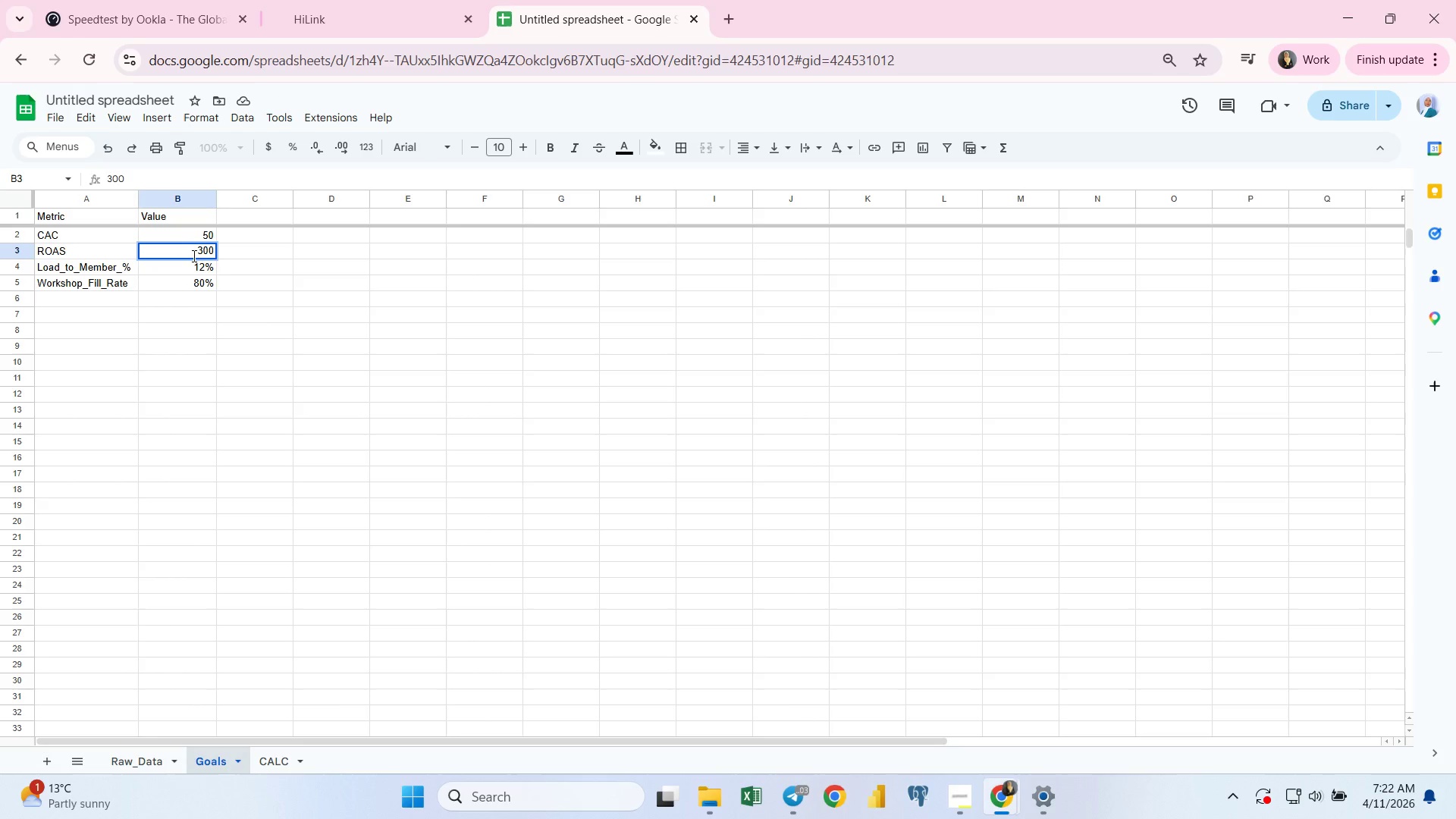 
key(Backspace)
 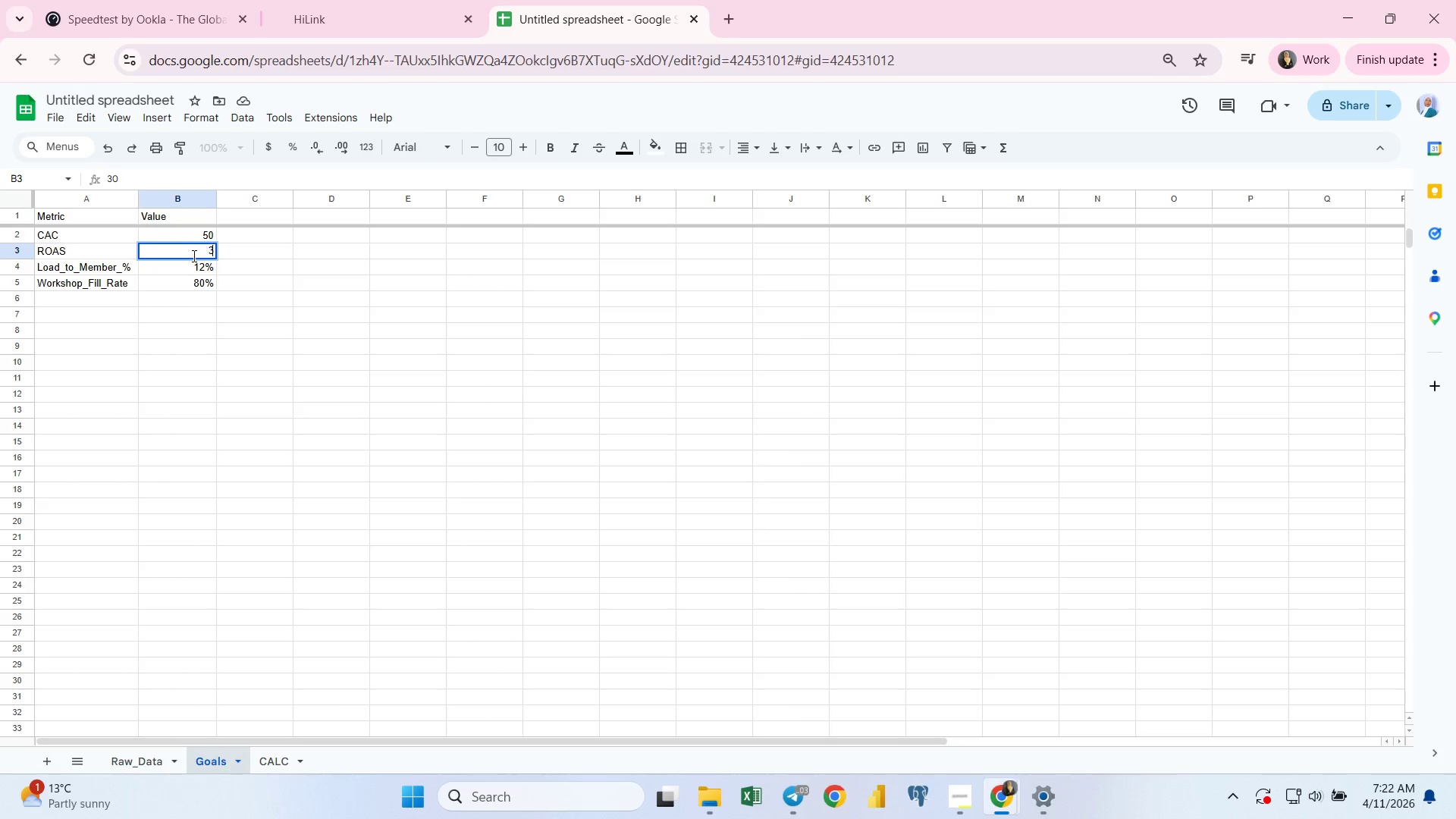 
key(Backspace)
 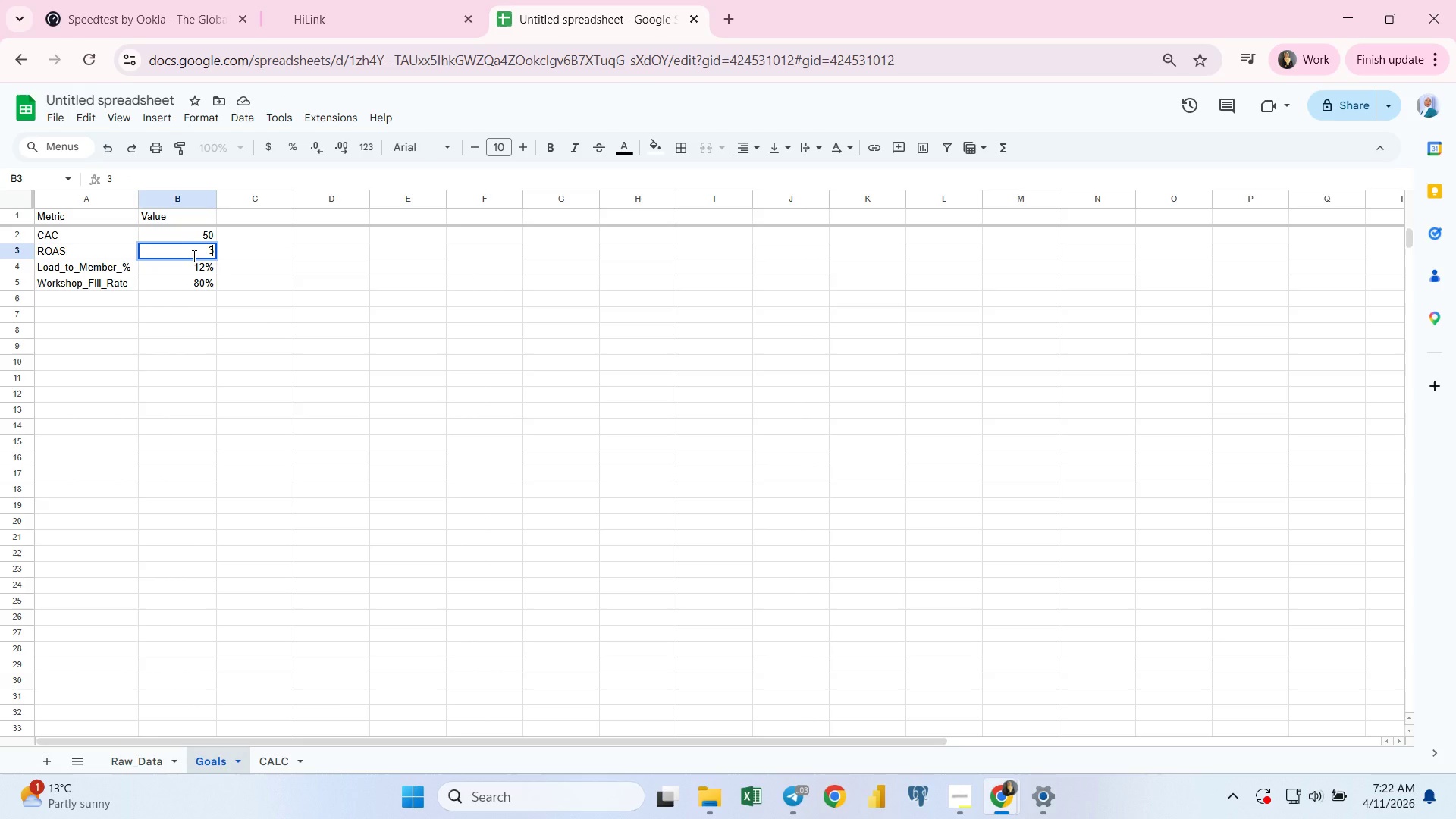 
key(Enter)
 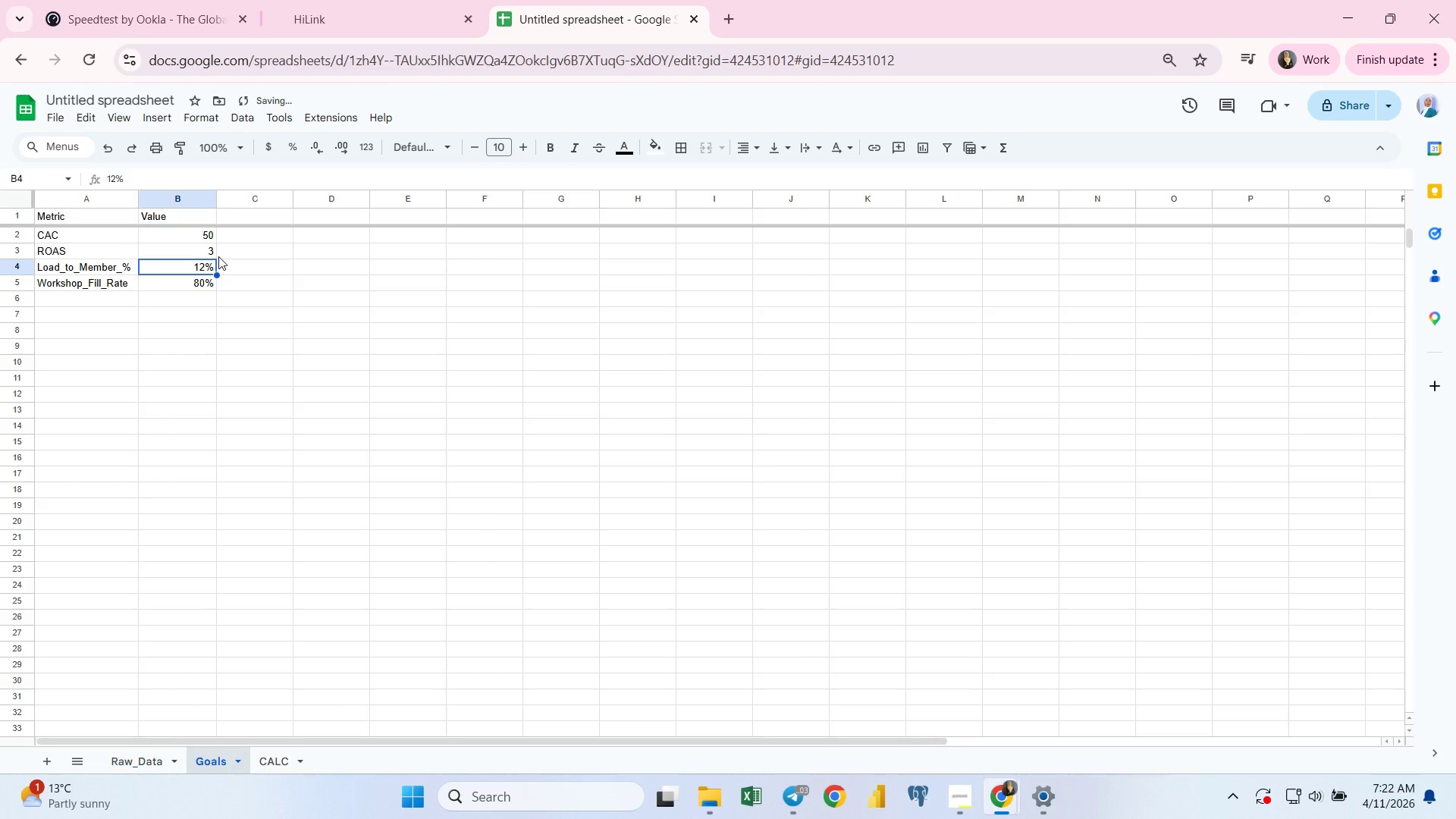 
left_click([227, 256])
 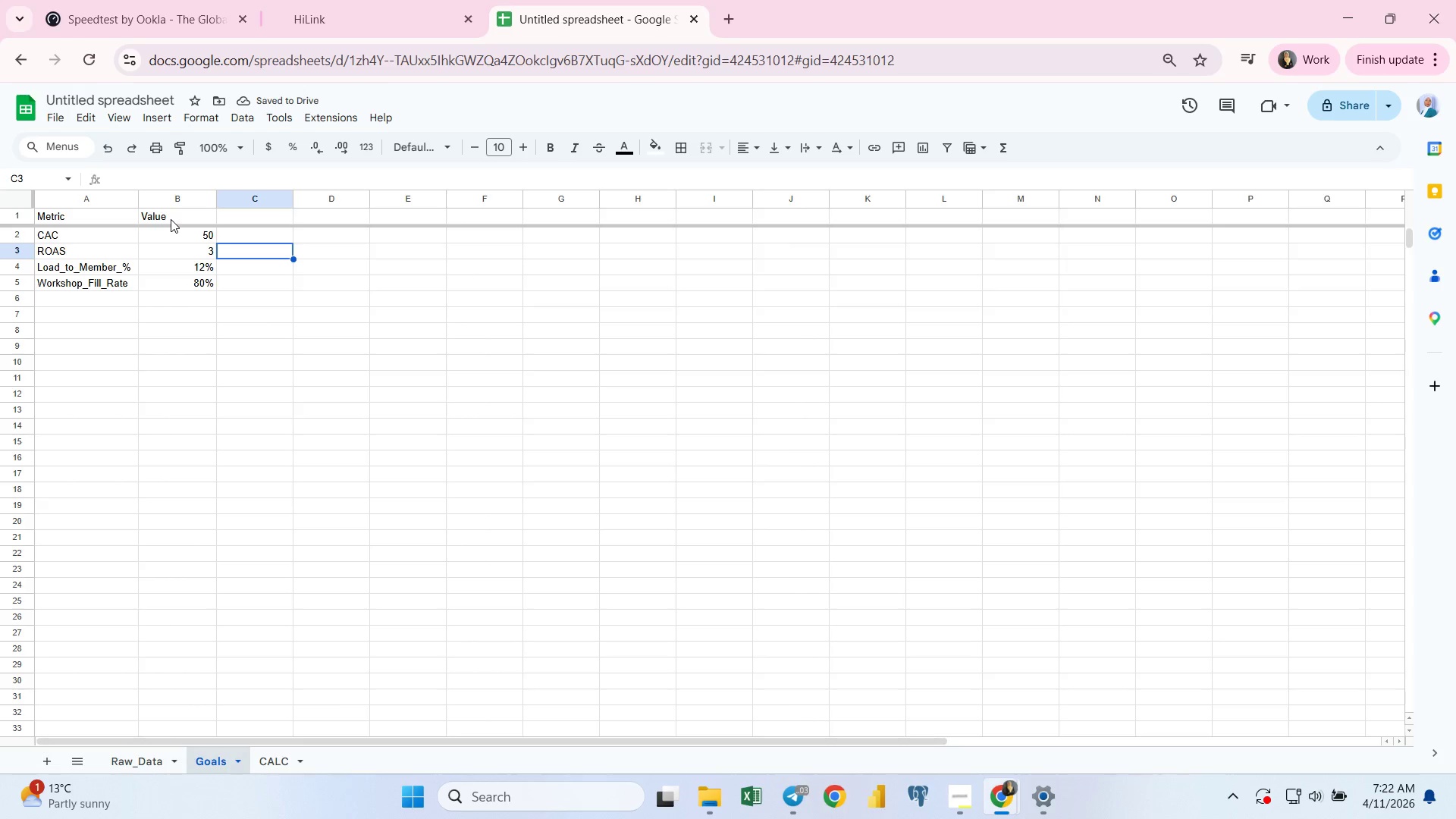 
left_click([171, 219])
 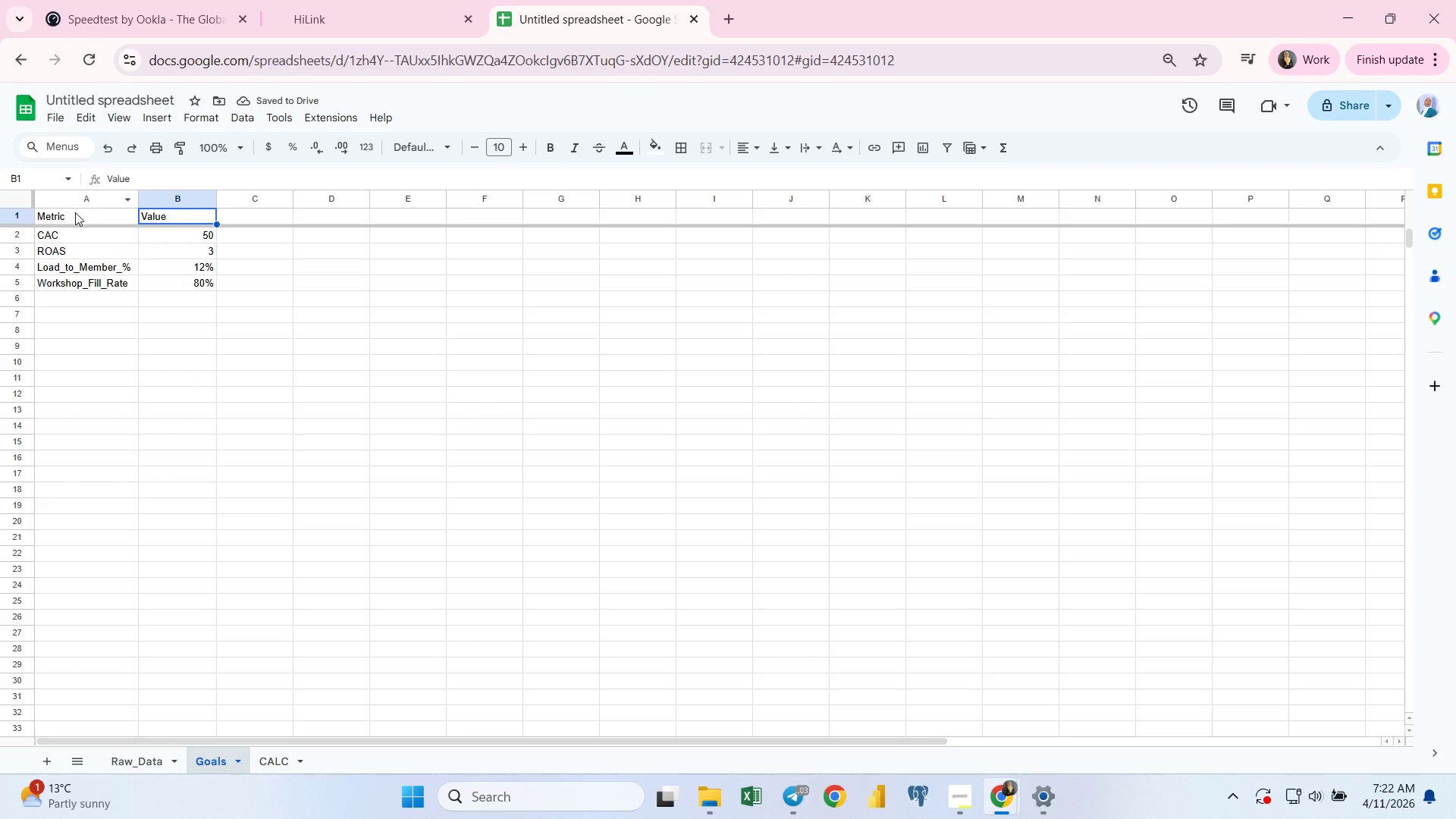 
left_click([75, 213])
 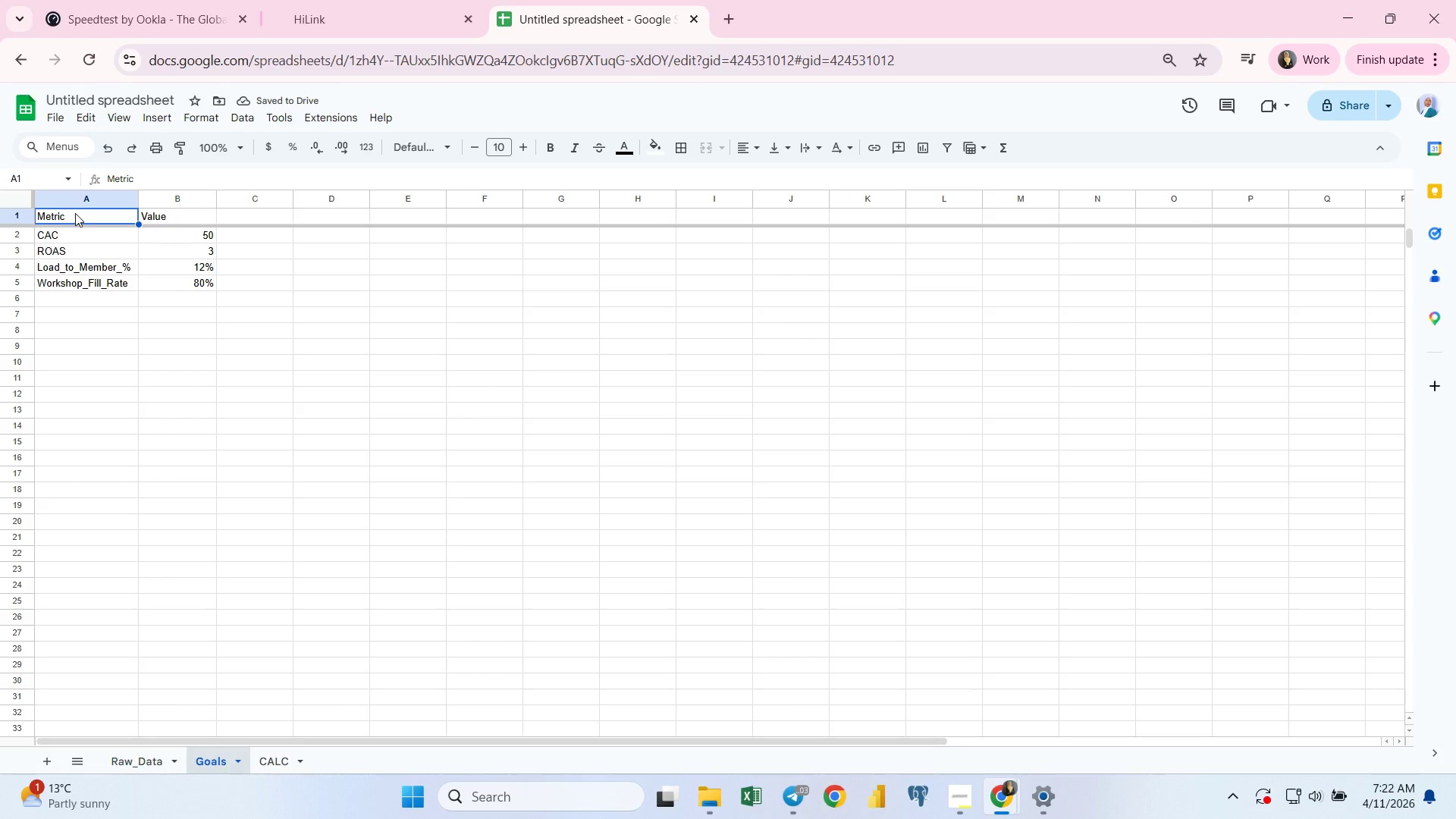 
key(Shift+ArrowRight)
 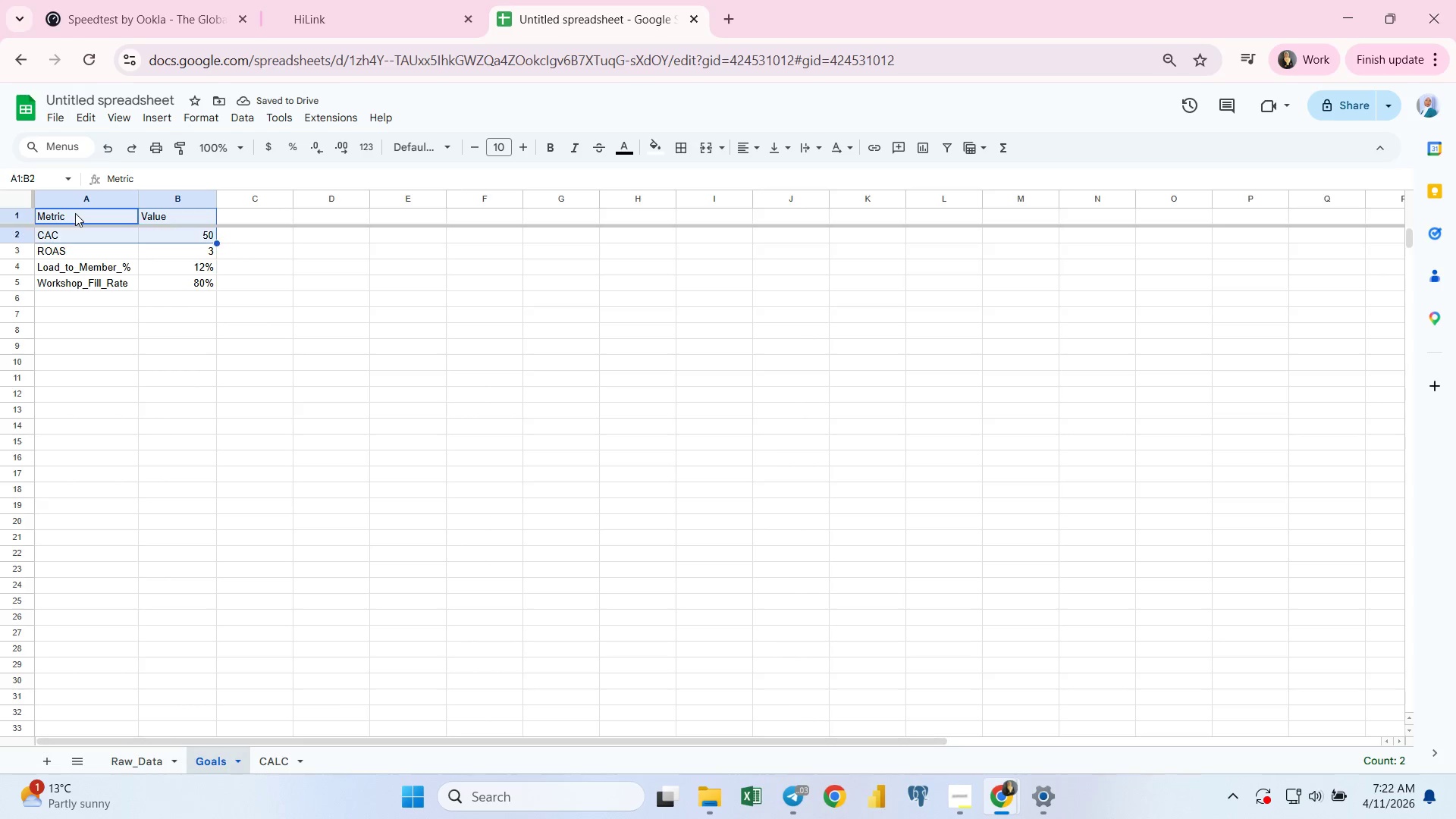 
key(Shift+ArrowDown)
 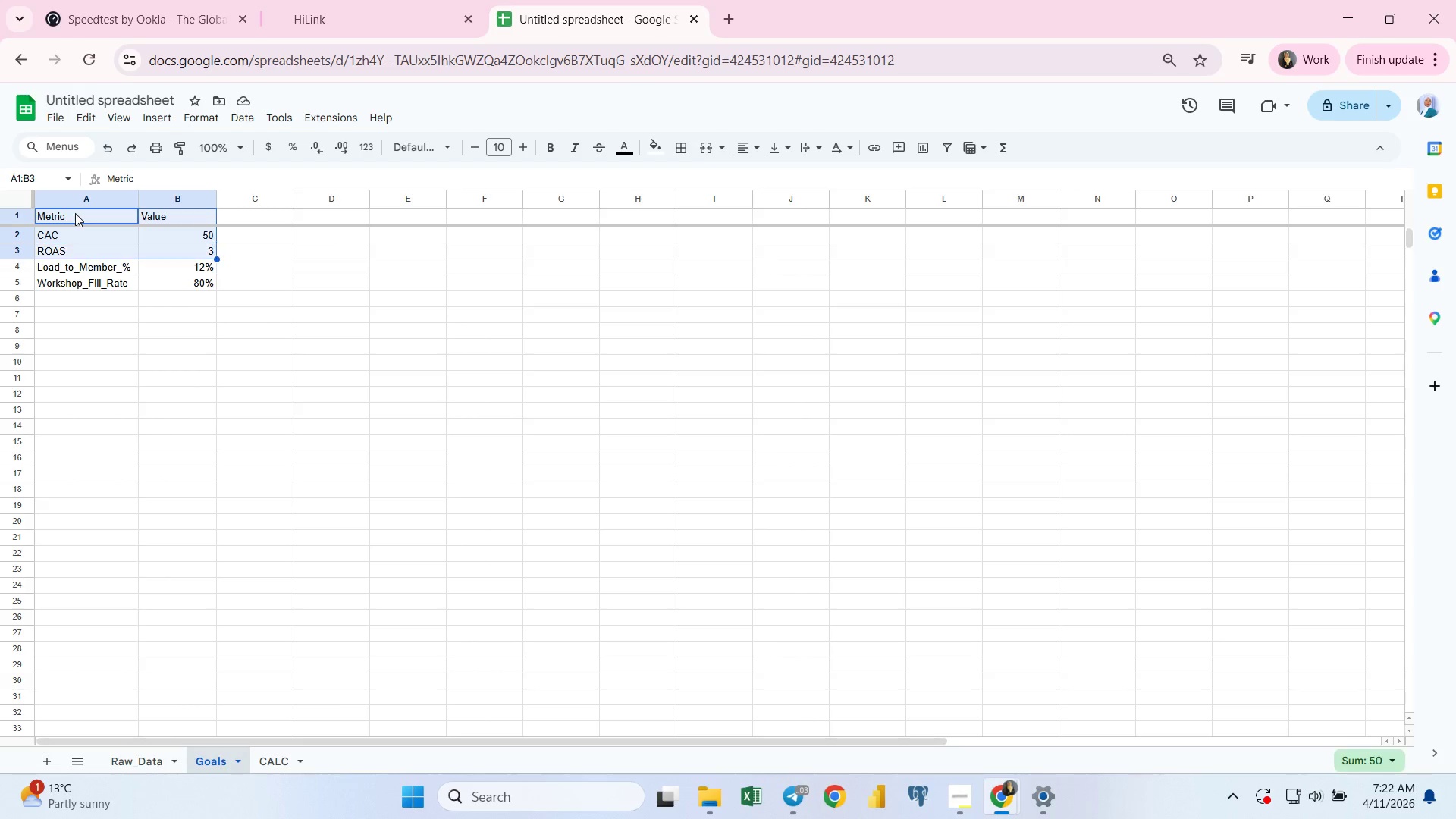 
key(Shift+ArrowDown)
 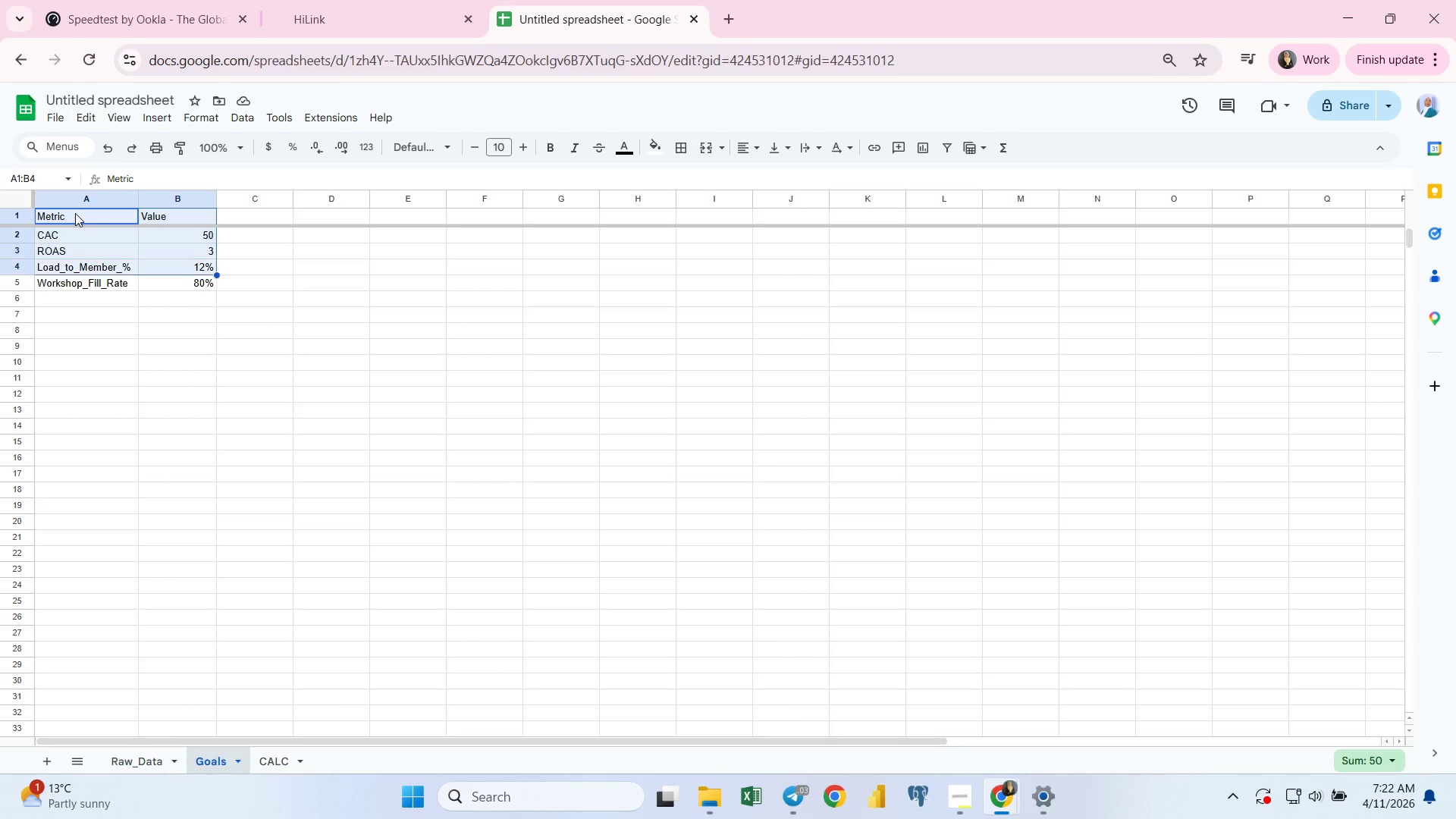 
key(Shift+ArrowDown)
 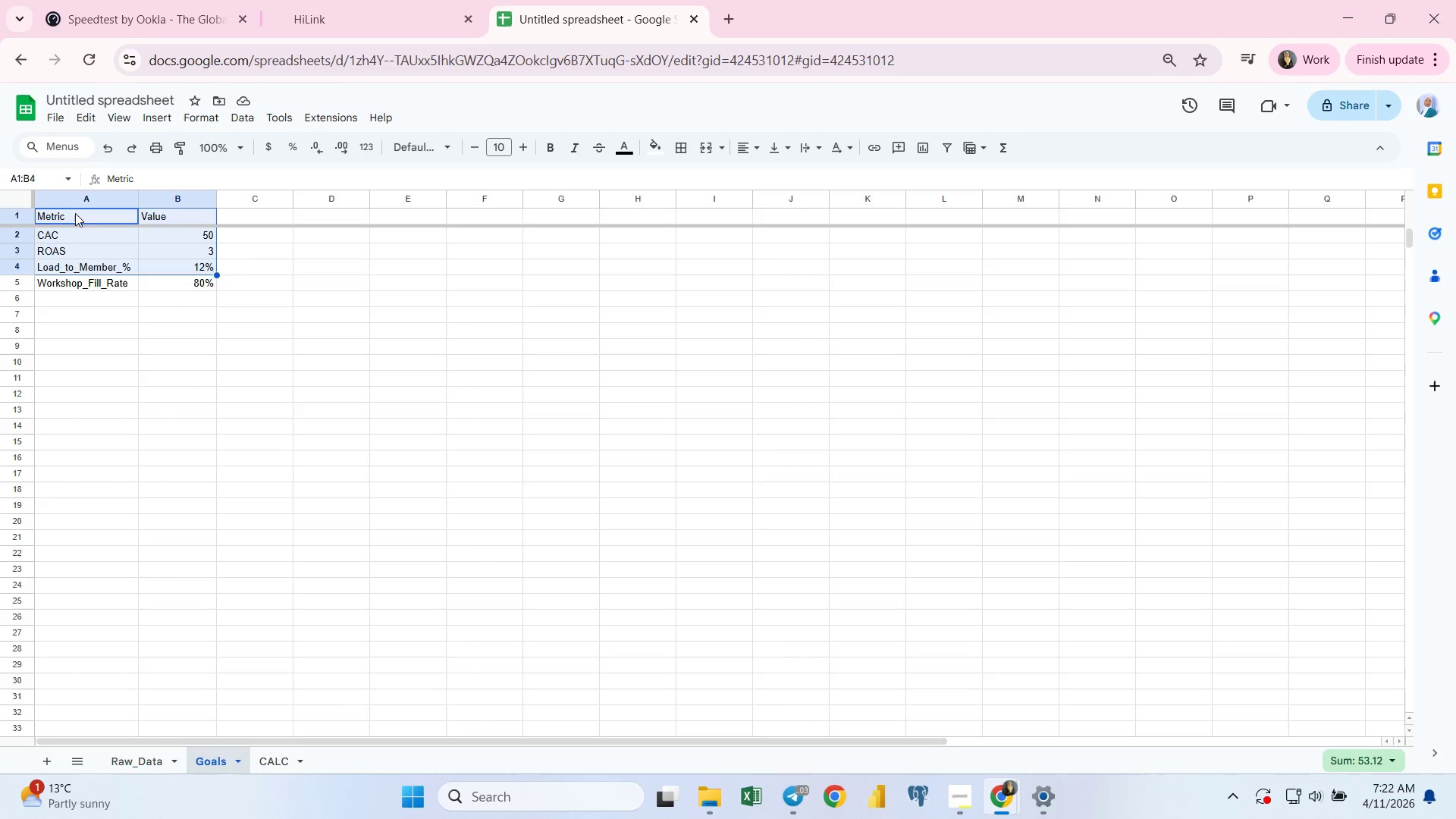 
key(Shift+ArrowDown)
 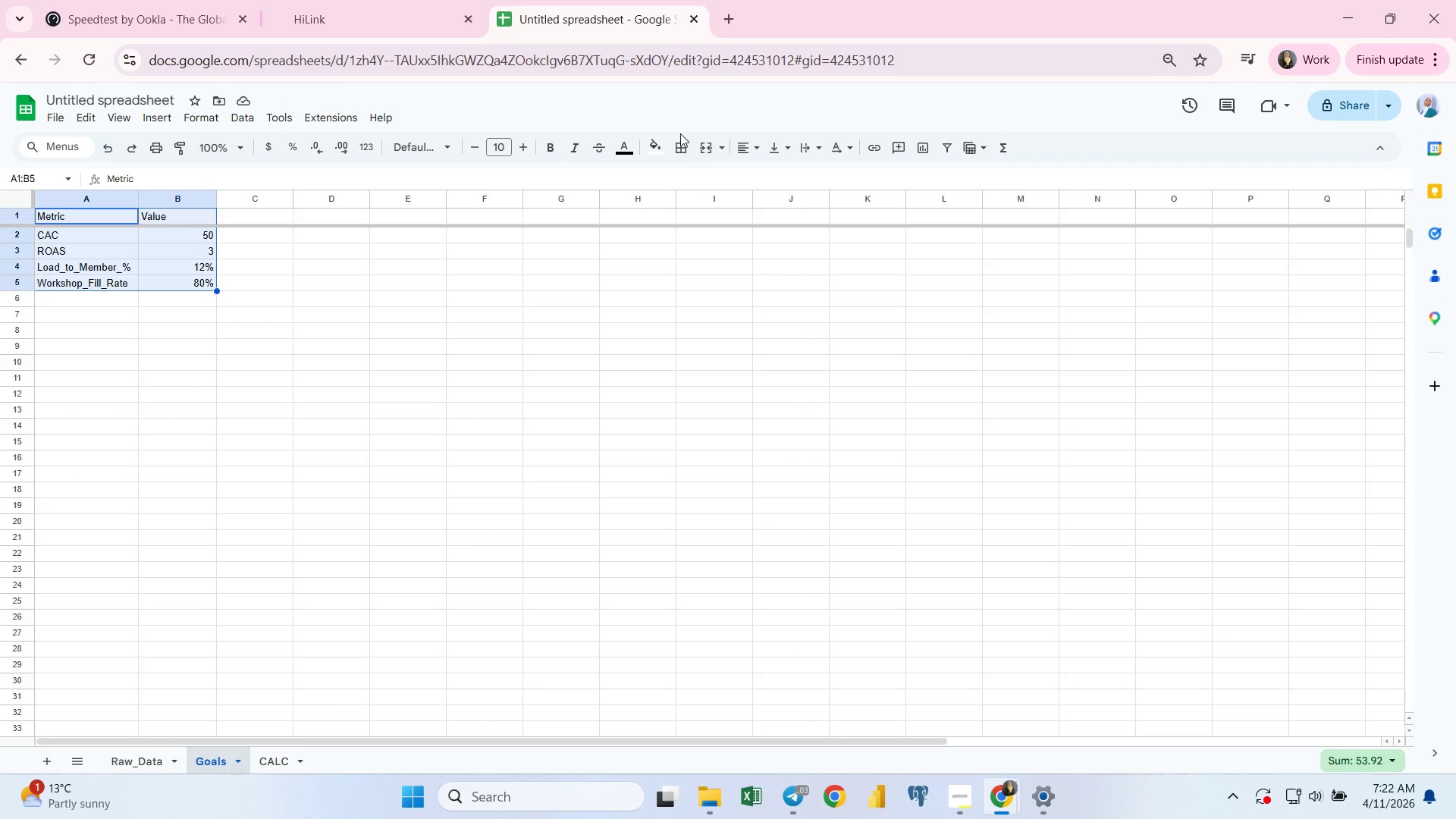 
left_click([680, 148])
 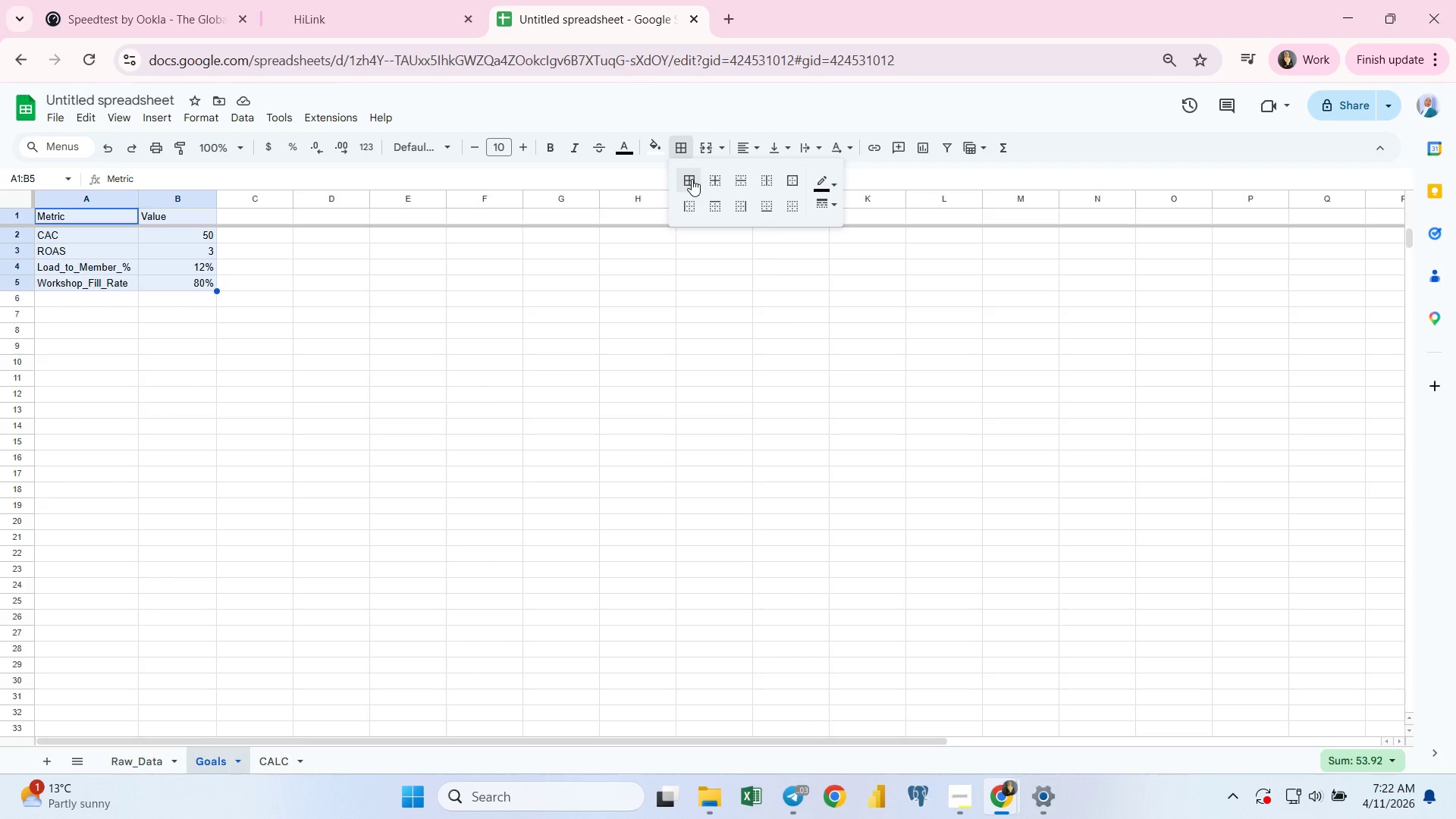 
left_click([692, 179])
 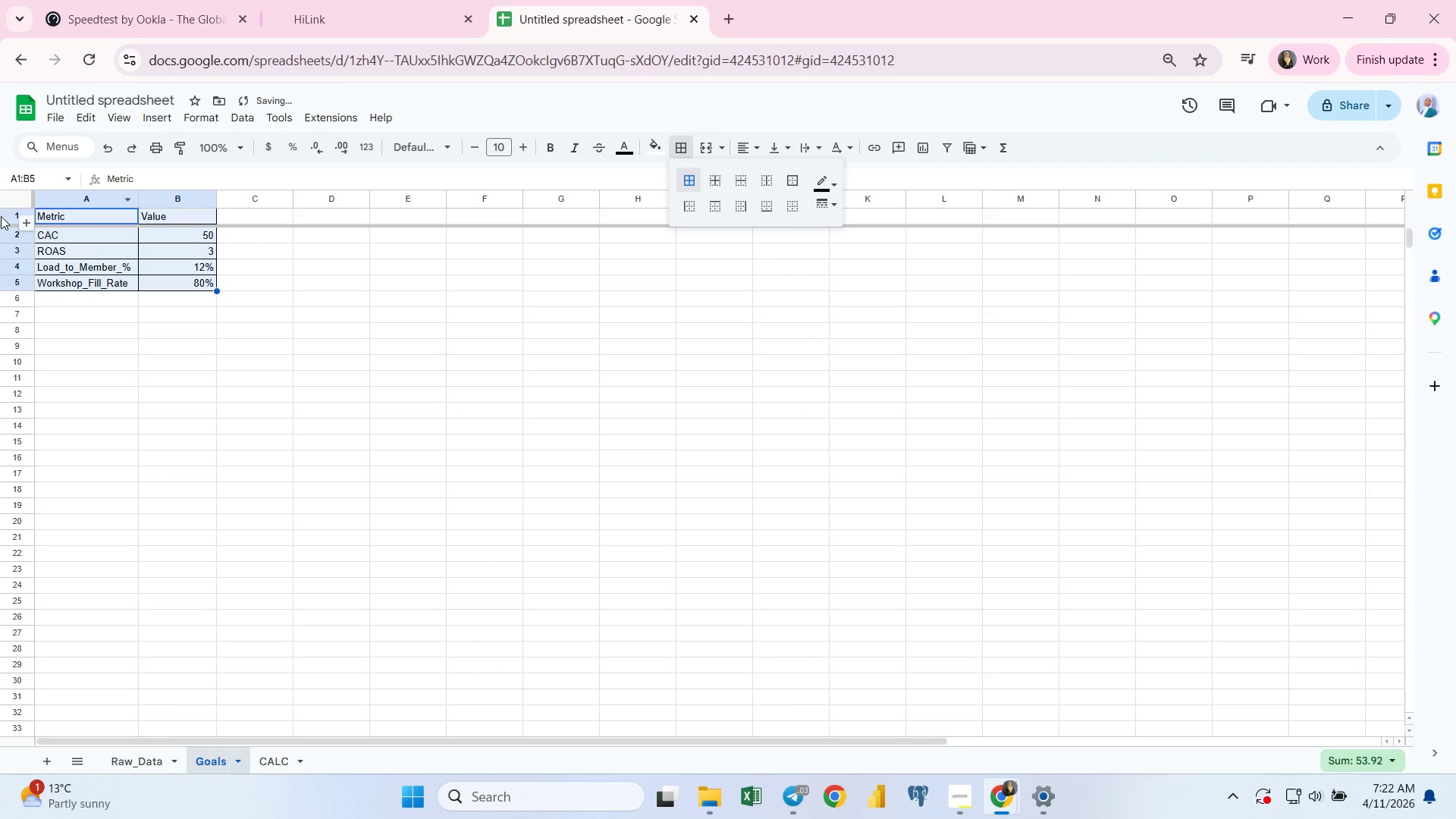 
left_click([2, 217])
 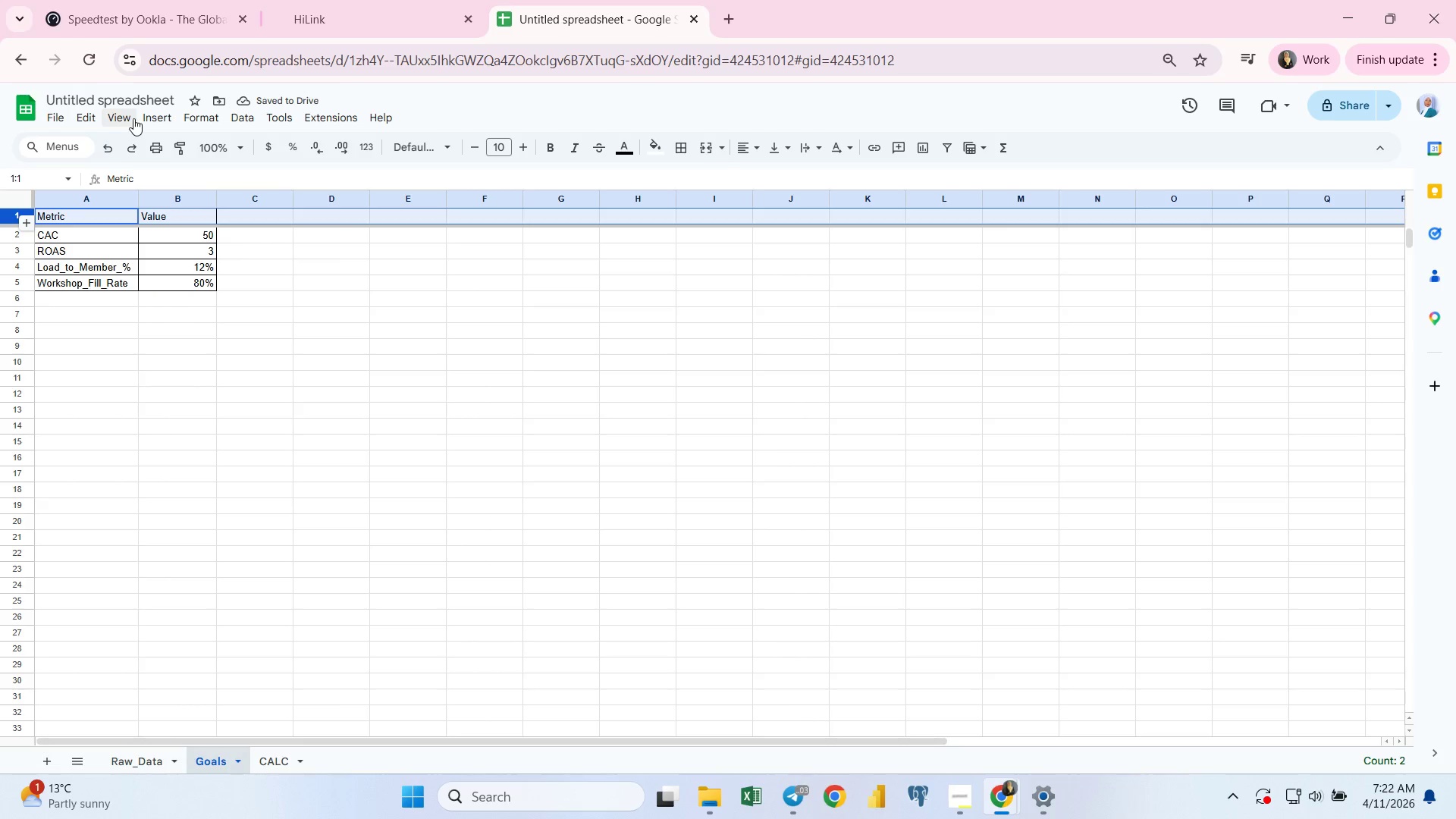 
left_click([112, 116])
 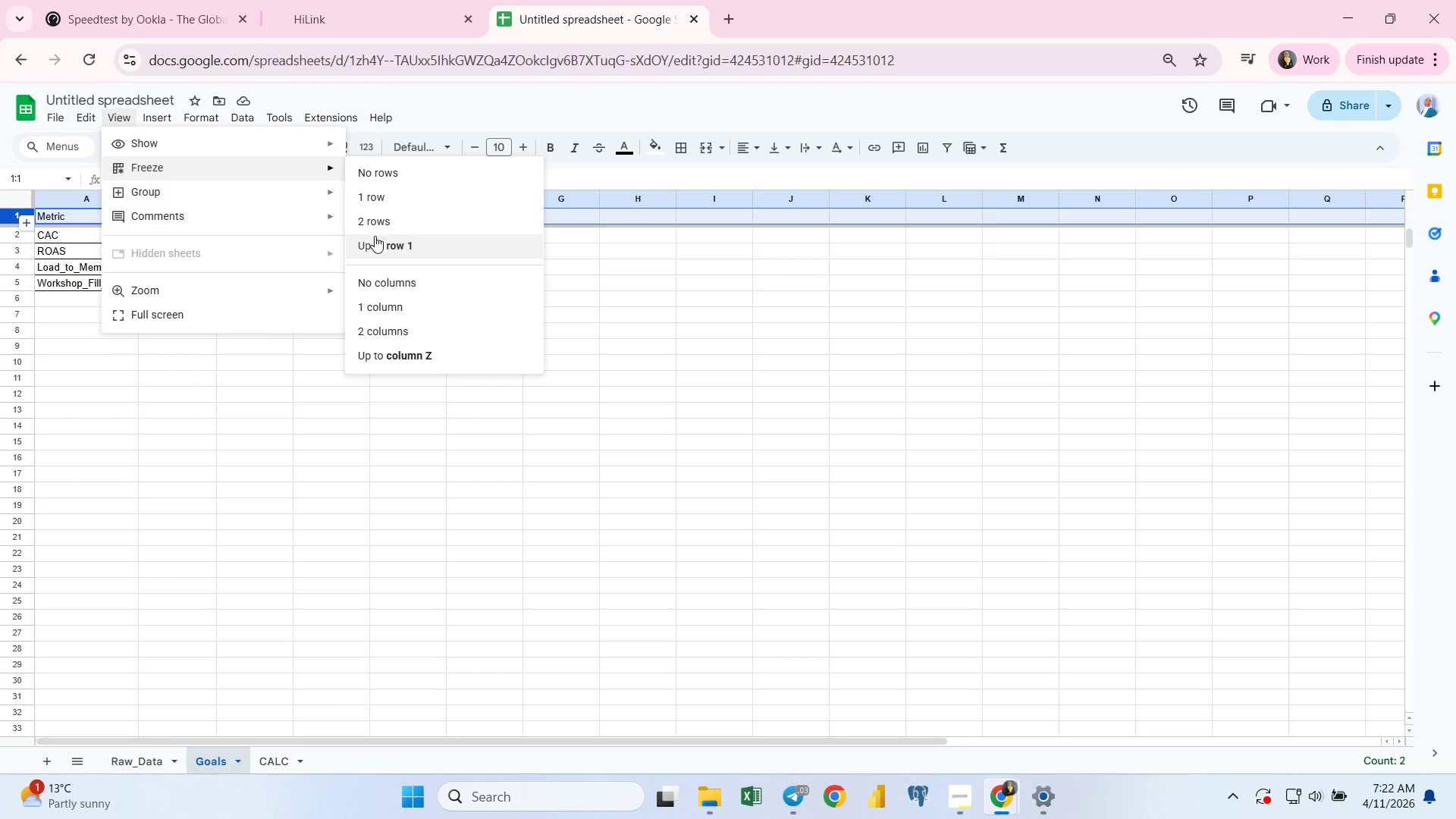 
left_click([369, 201])
 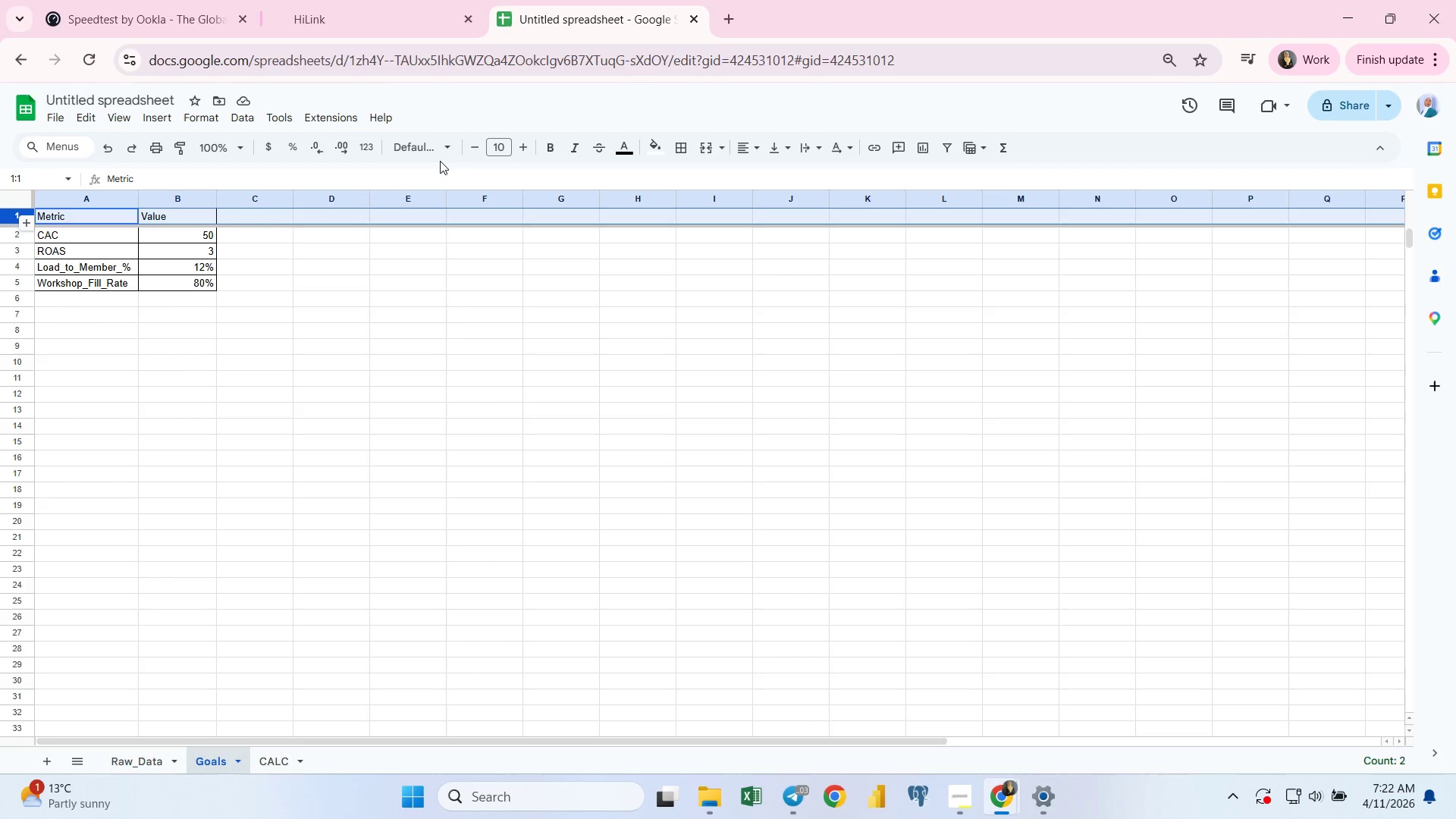 
left_click([523, 146])
 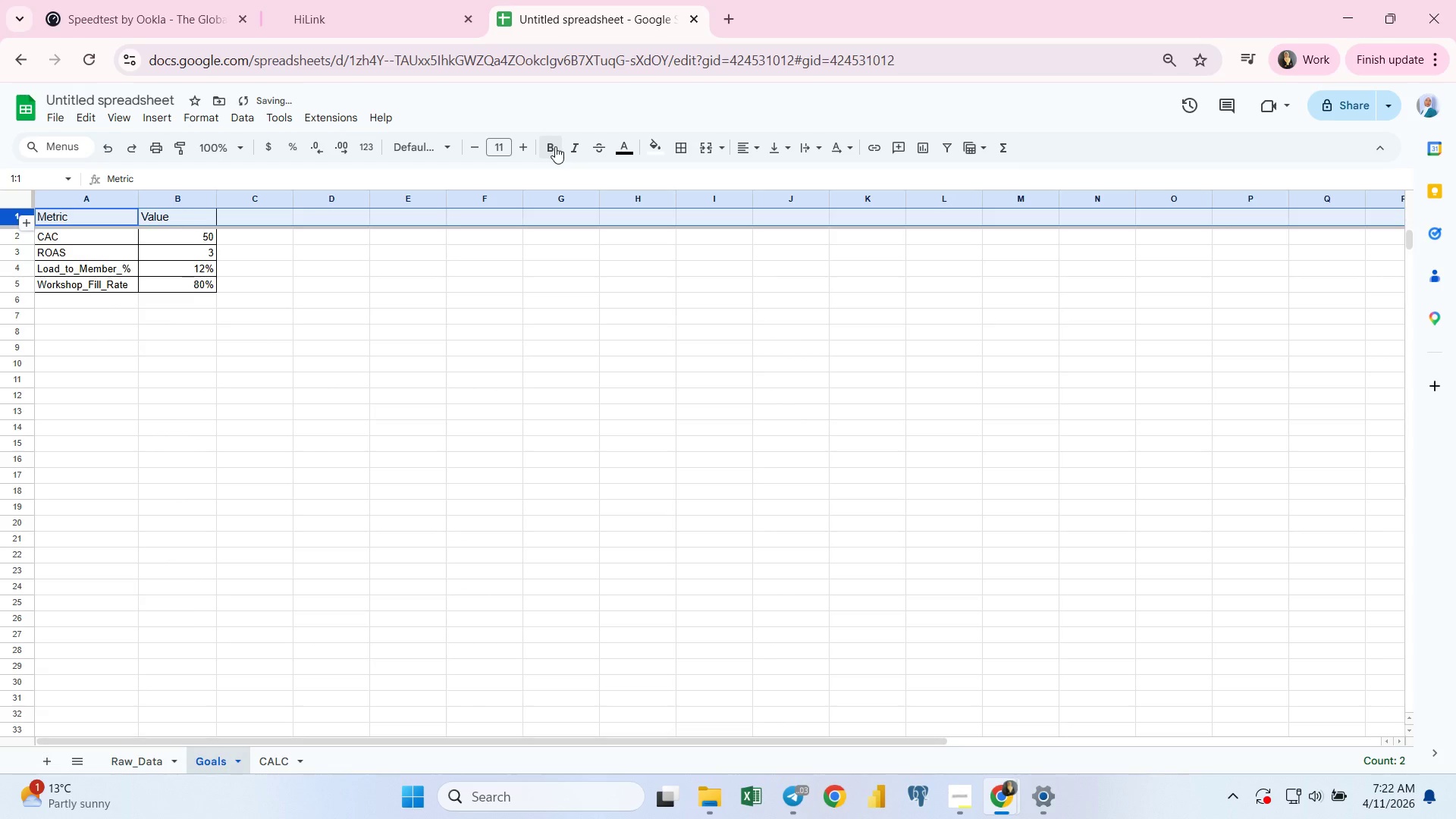 
left_click([555, 146])
 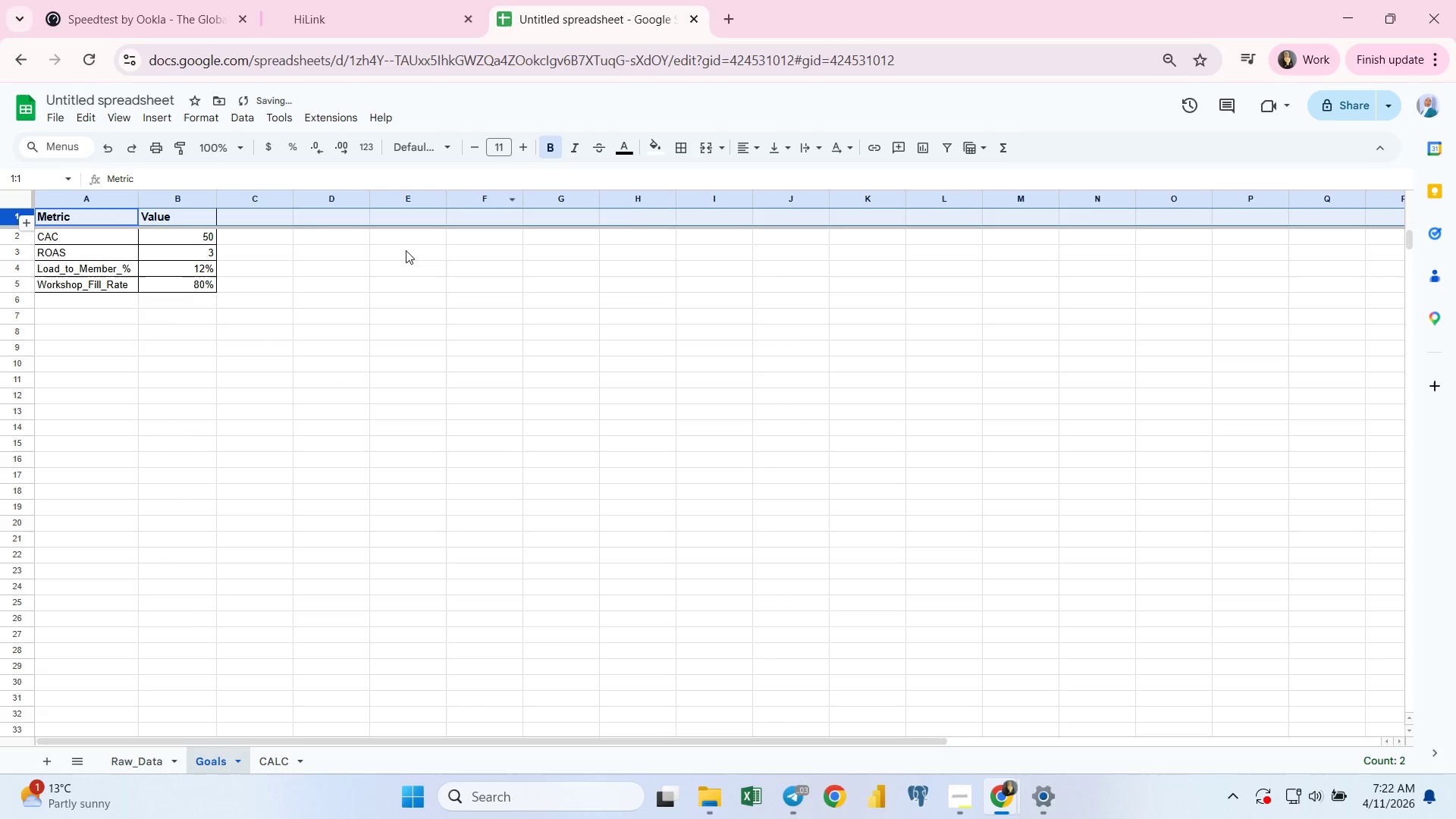 
left_click([406, 250])
 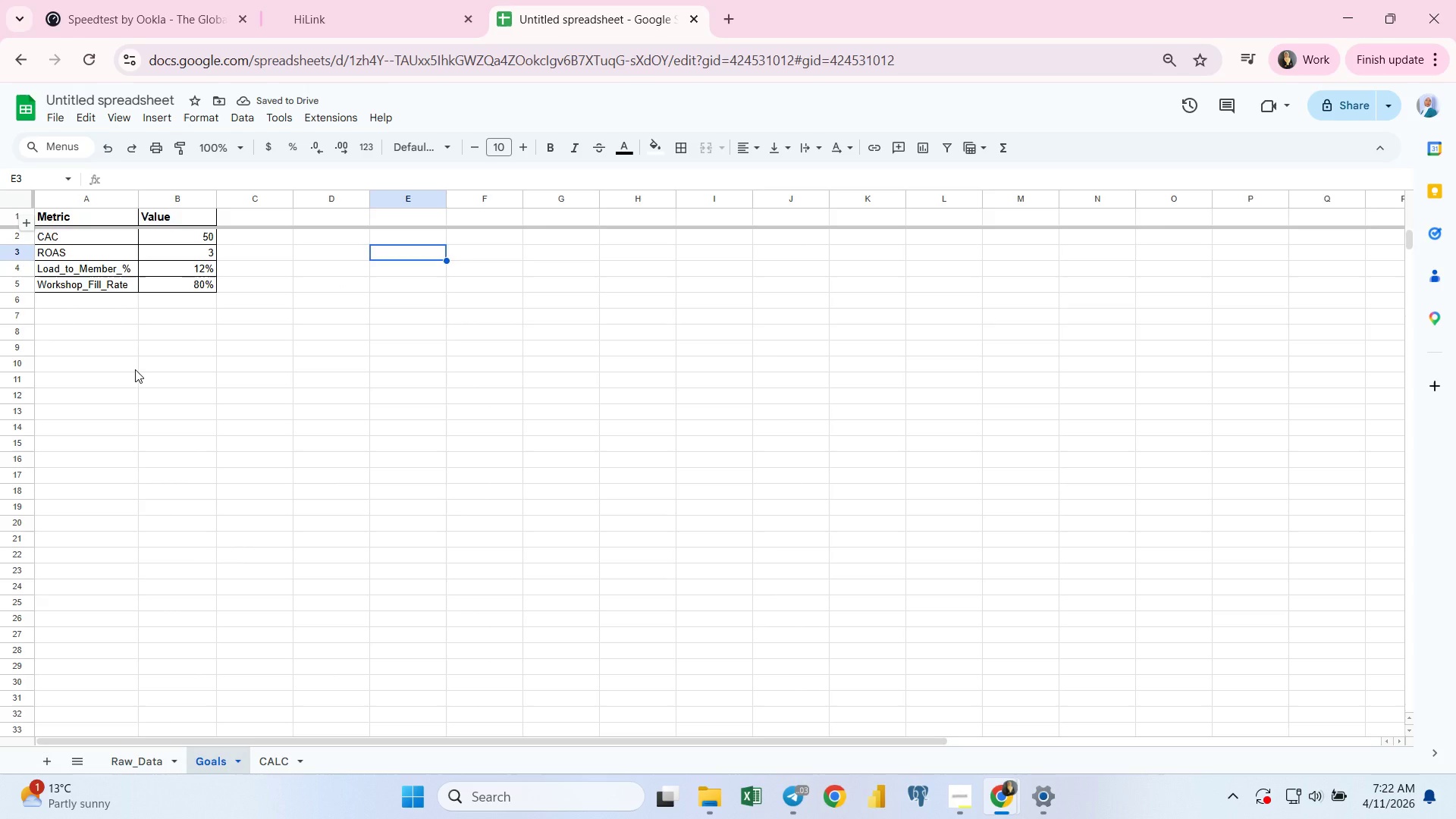 
wait(5.88)
 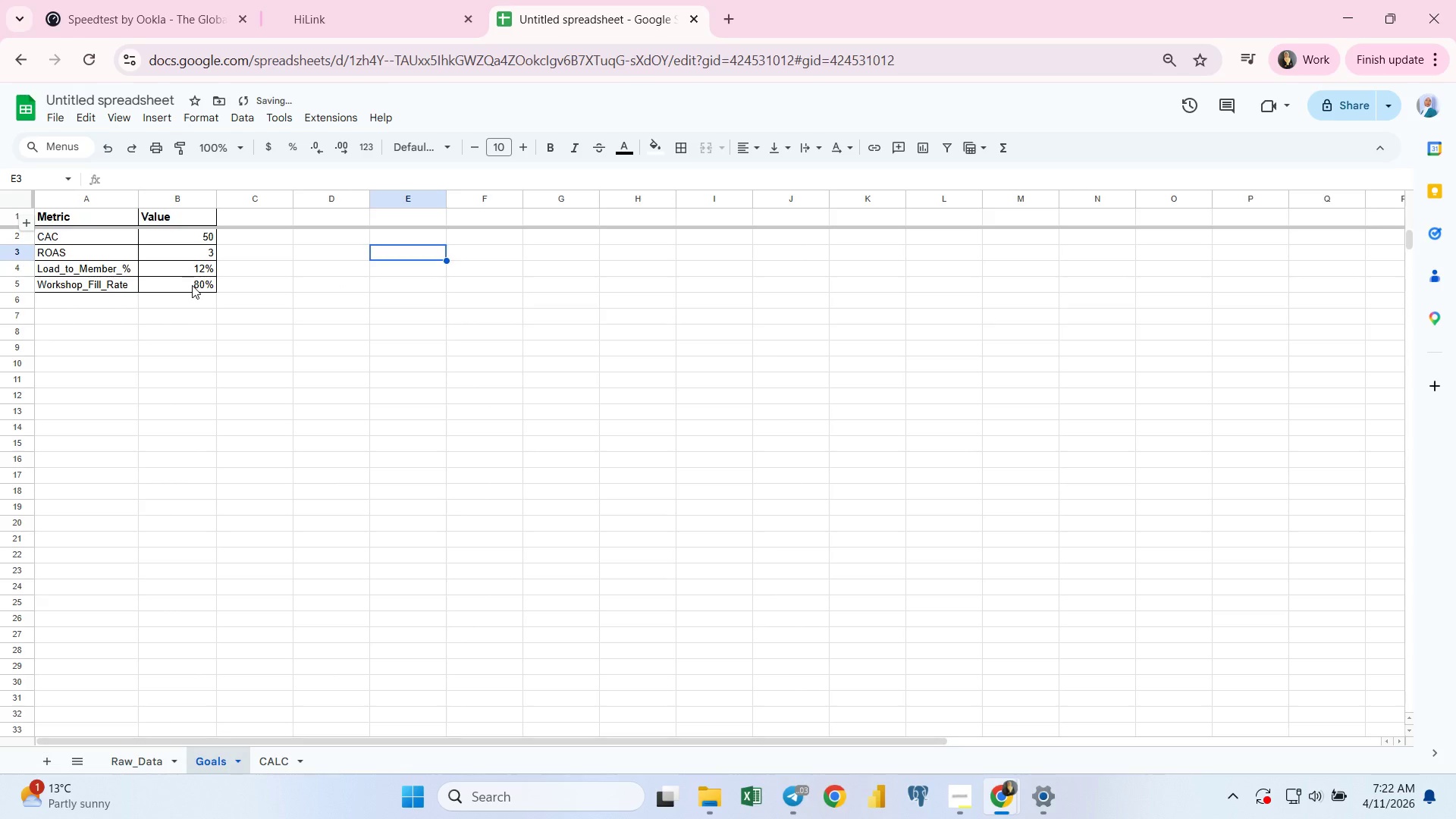 
left_click([269, 754])
 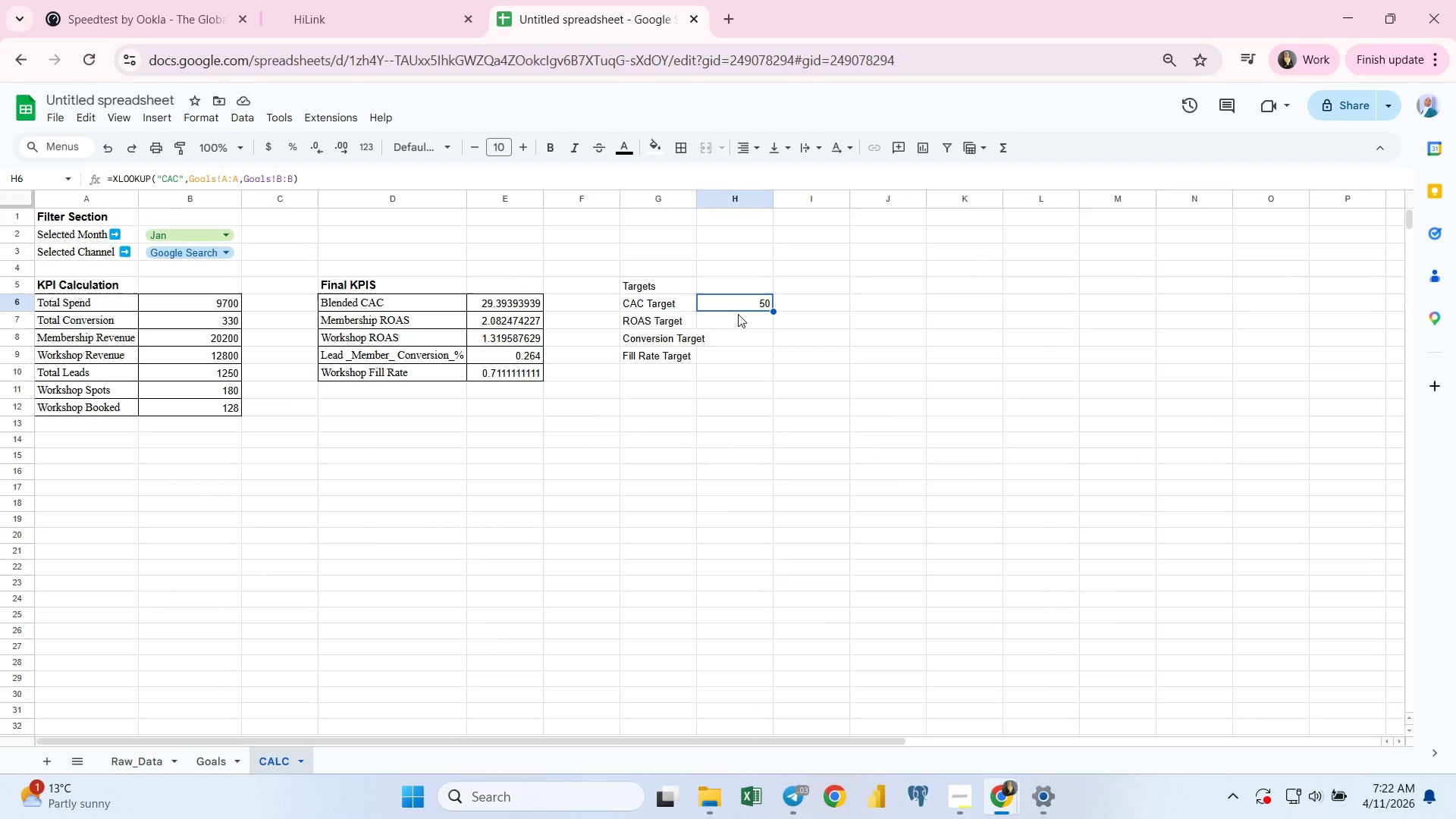 
left_click([738, 318])
 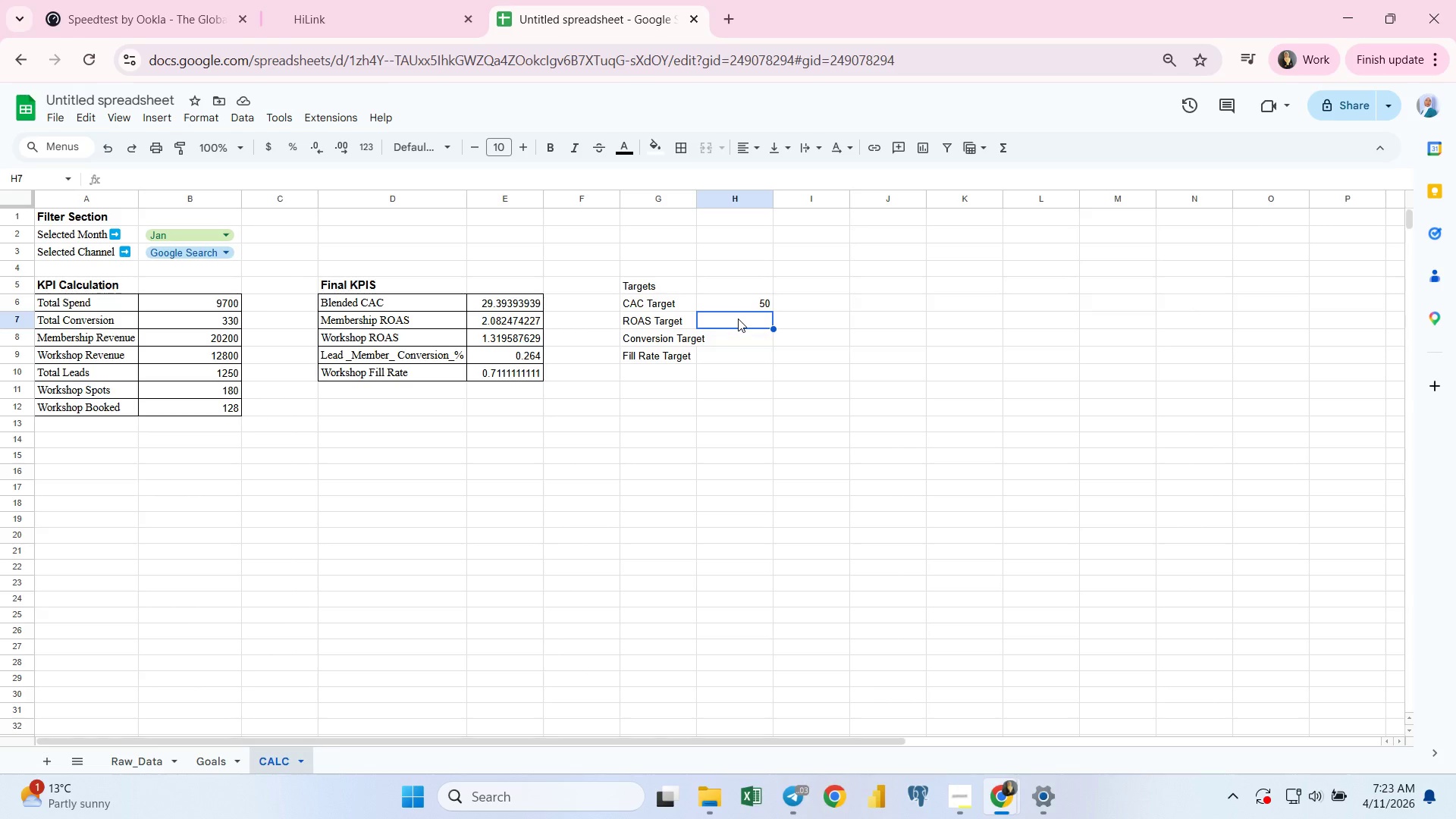 
wait(15.0)
 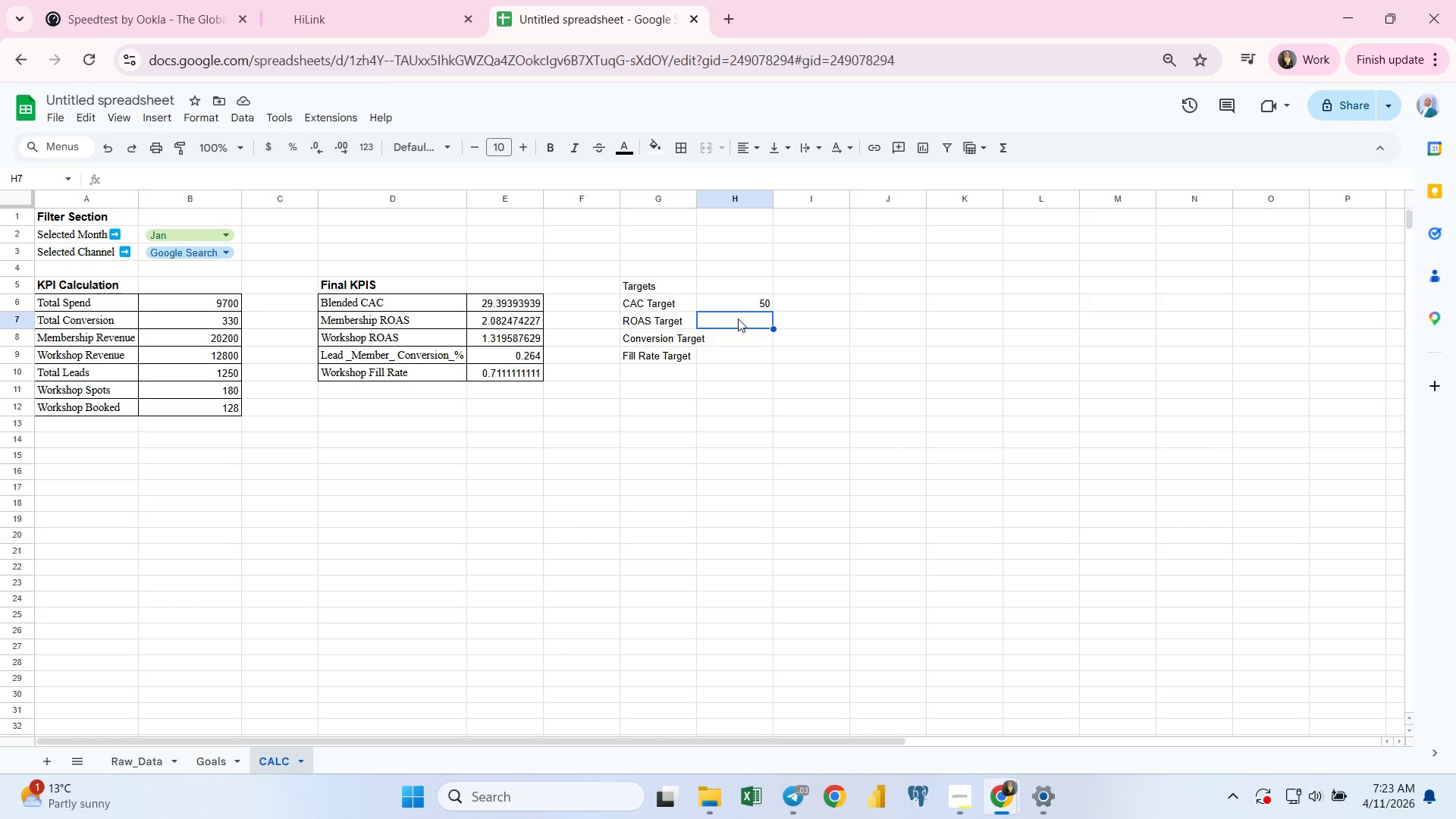 
type(=XL)
 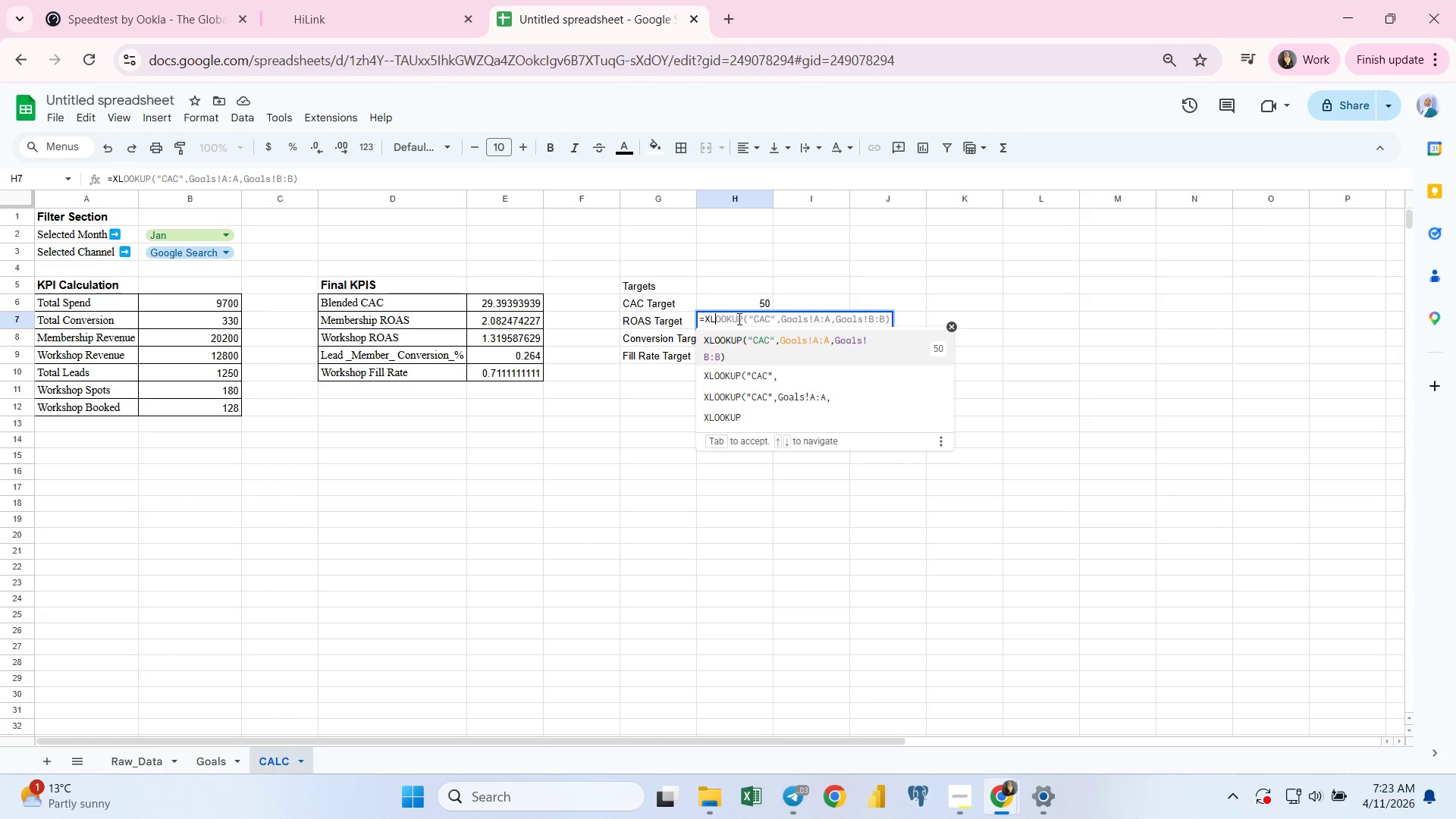 
key(ArrowDown)
 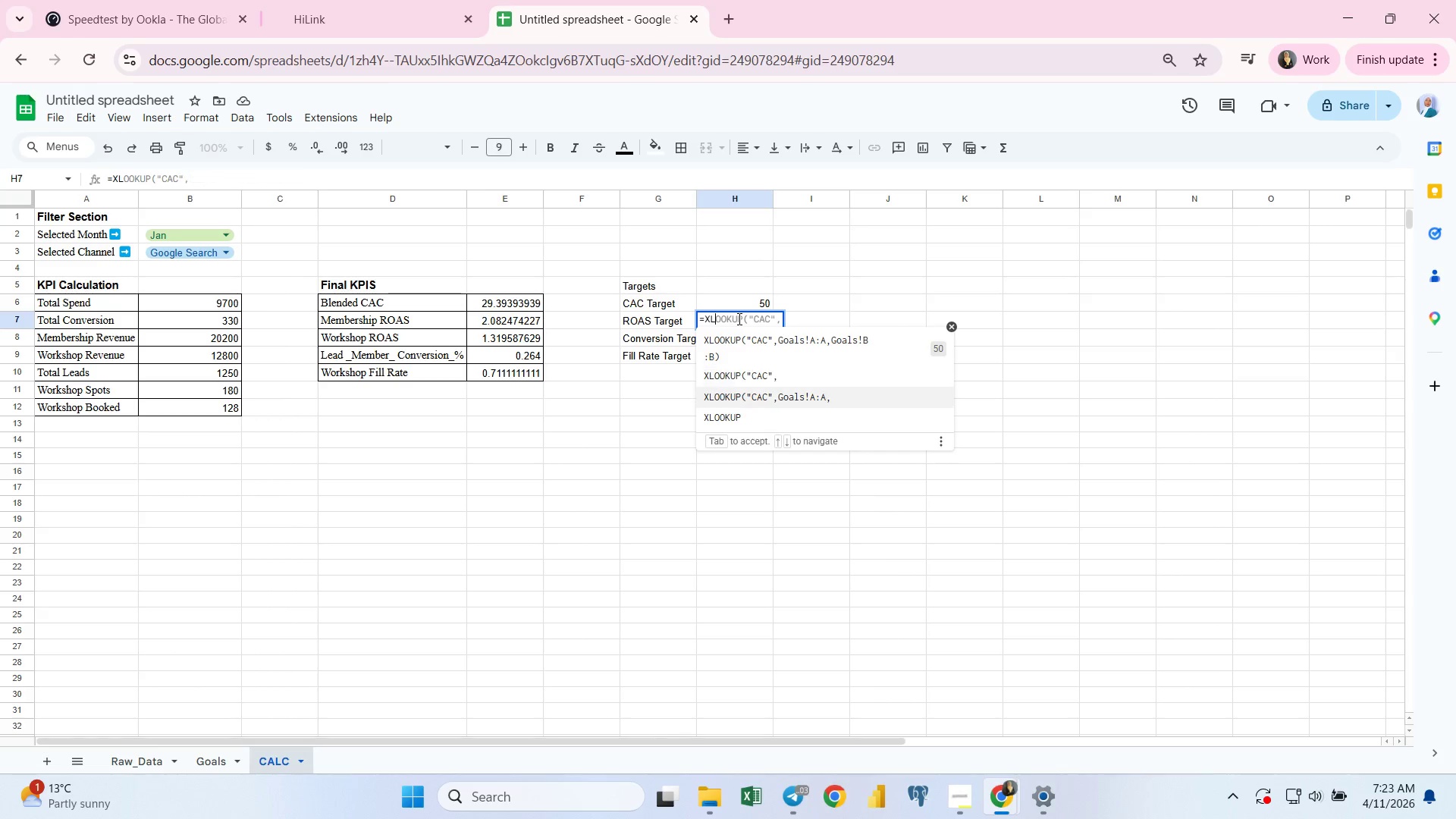 
key(ArrowDown)
 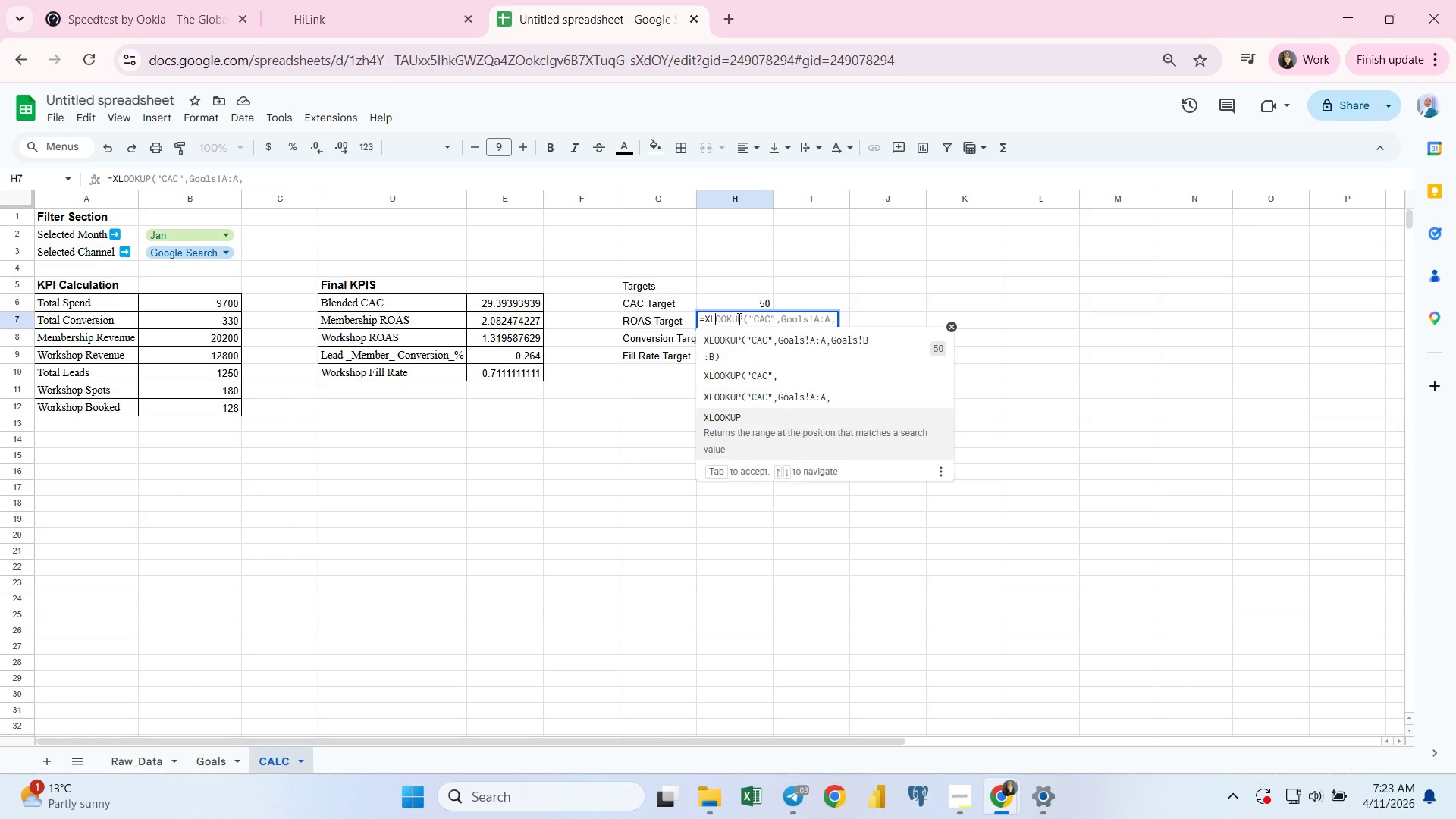 
key(ArrowDown)
 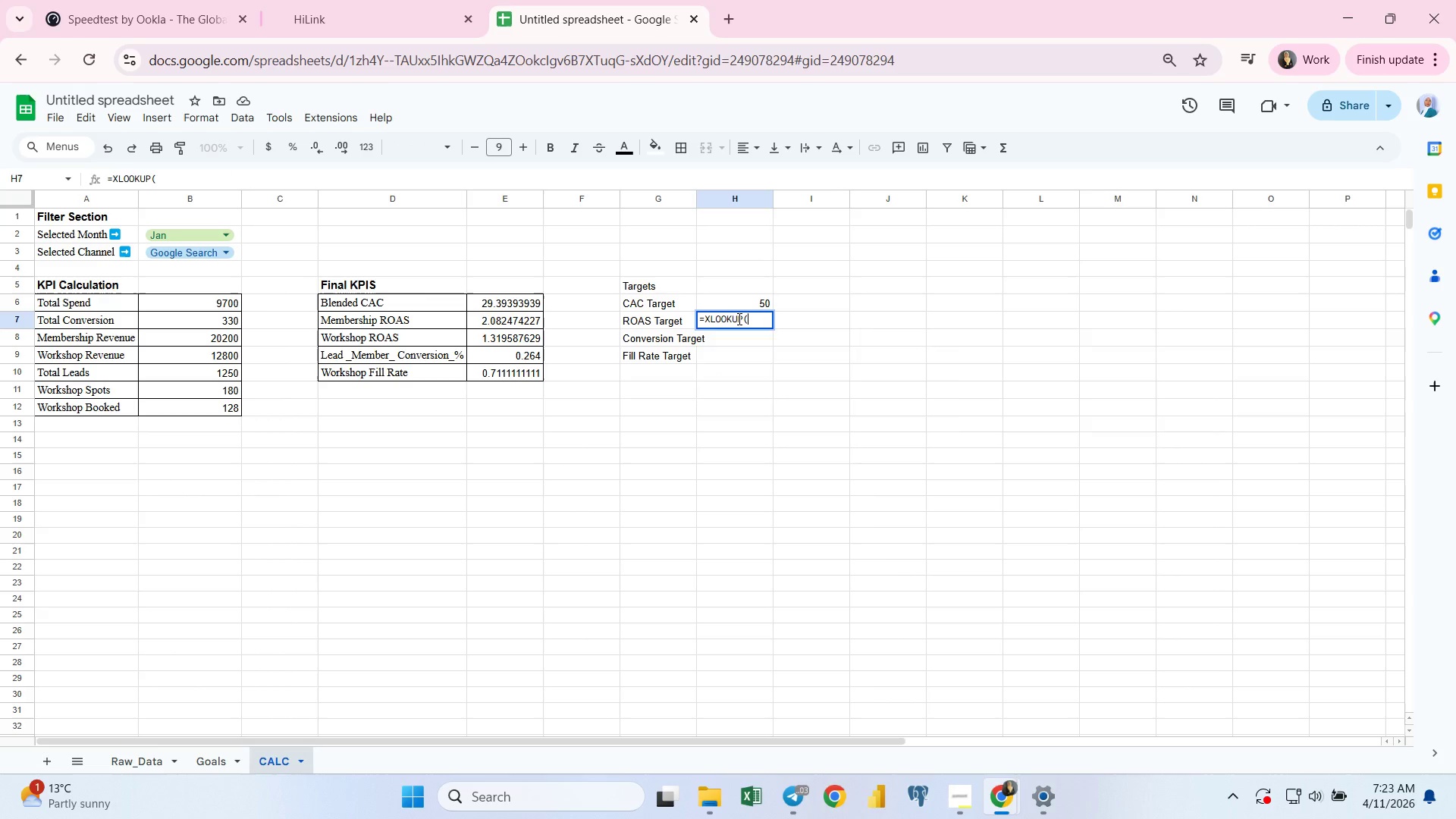 
key(Enter)
 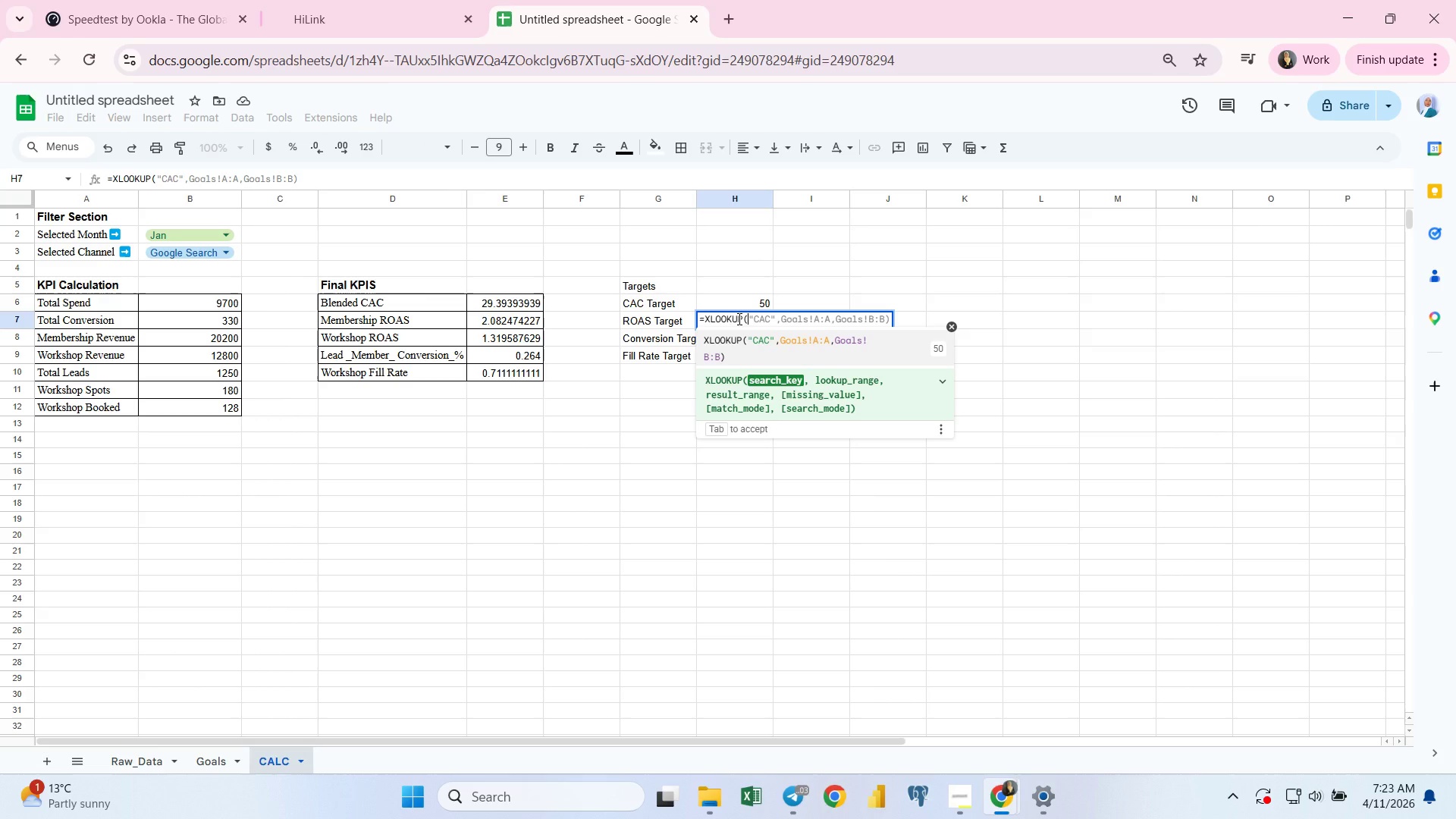 
key(Shift+Quote)
 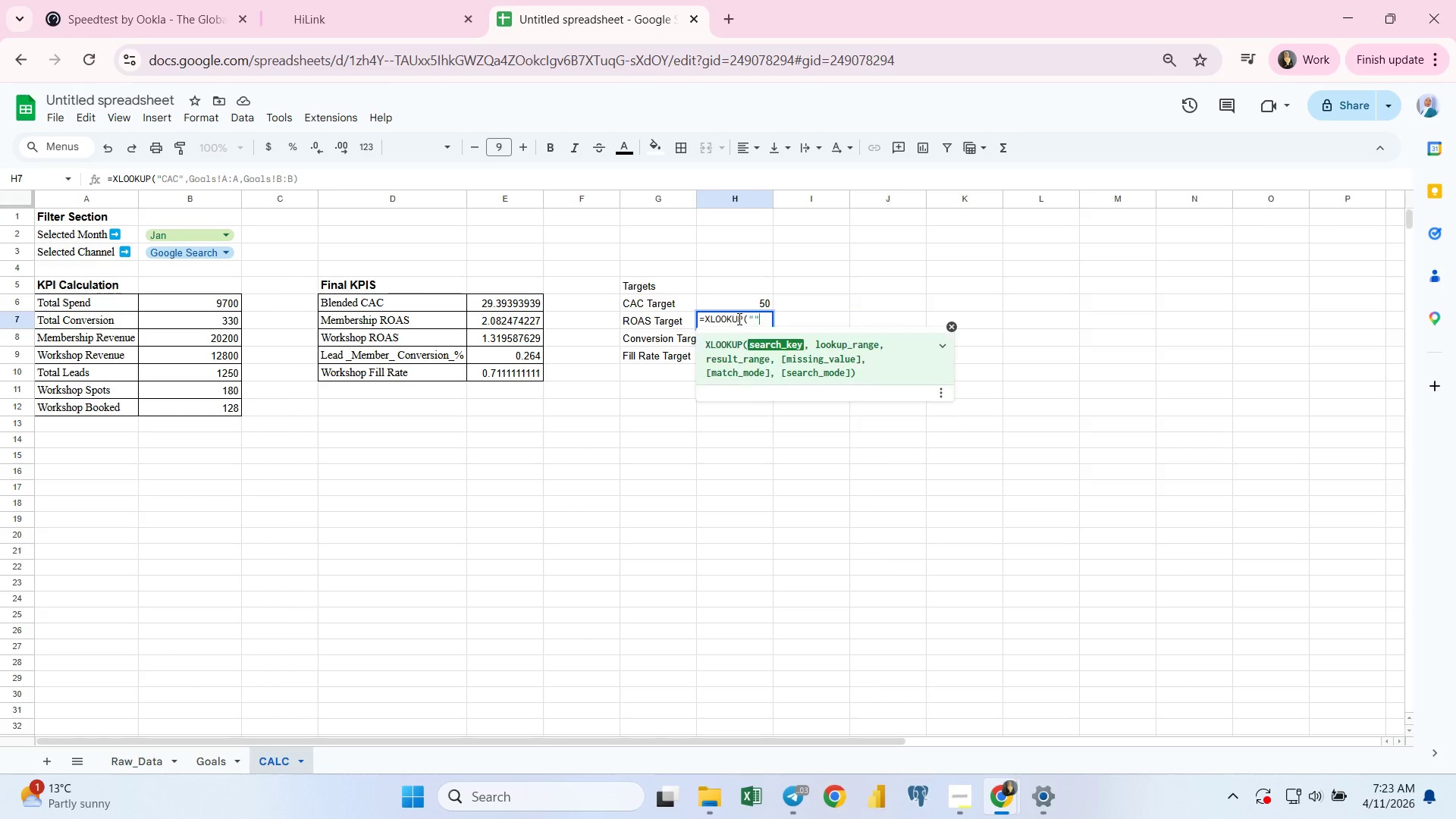 
key(Shift+Quote)
 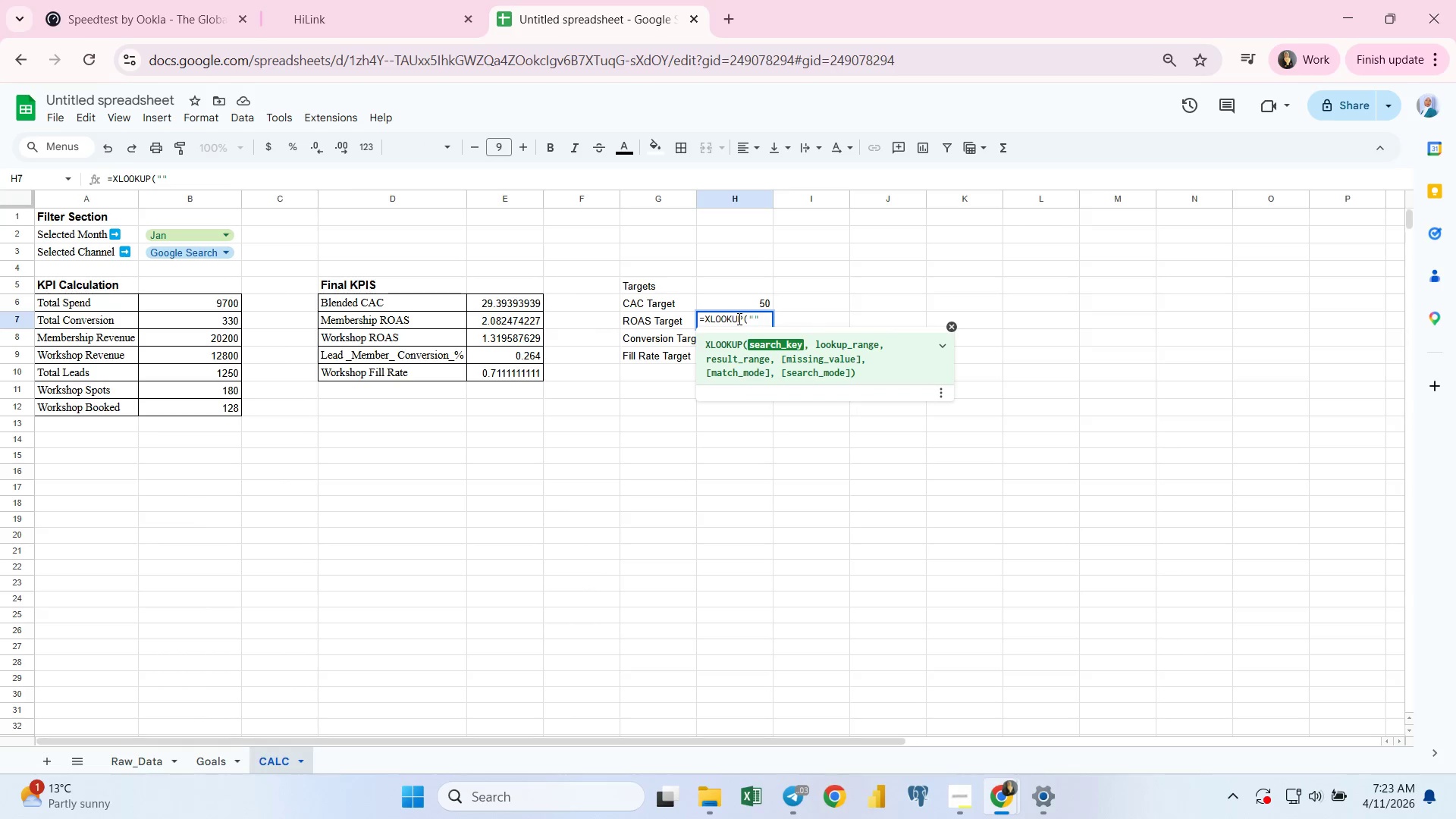 
key(ArrowLeft)
 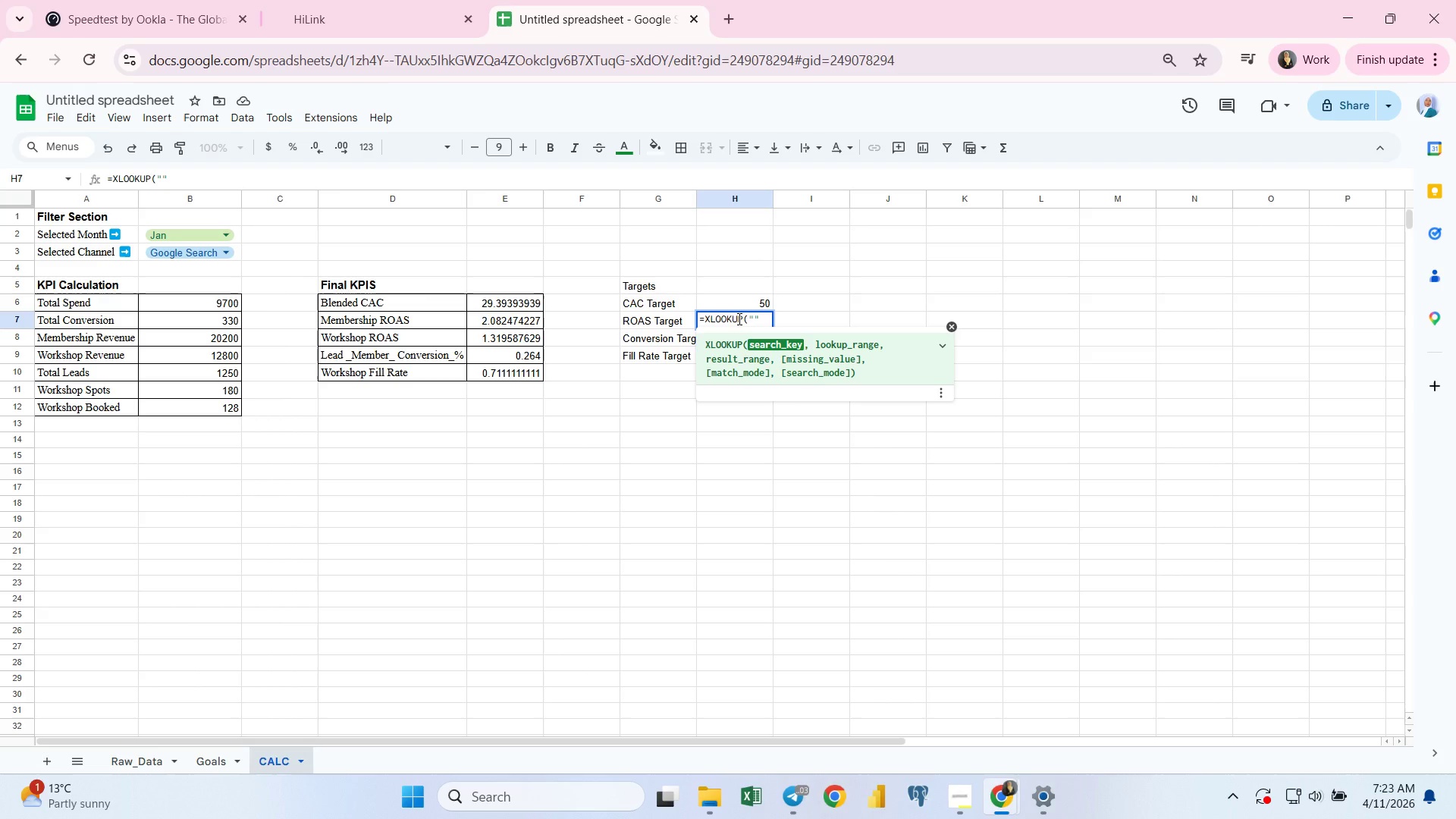 
type(ROAS)
 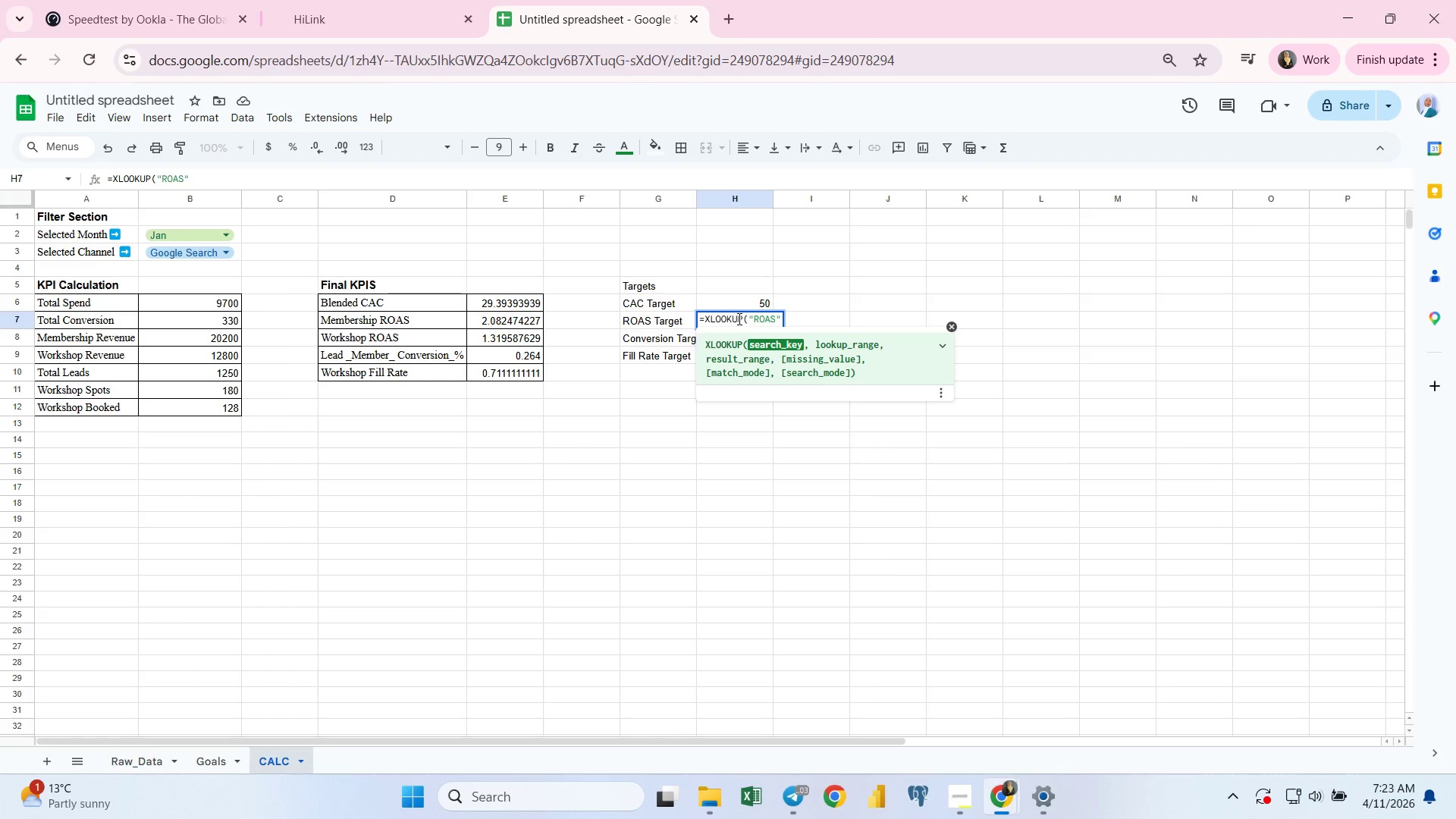 
key(ArrowRight)
 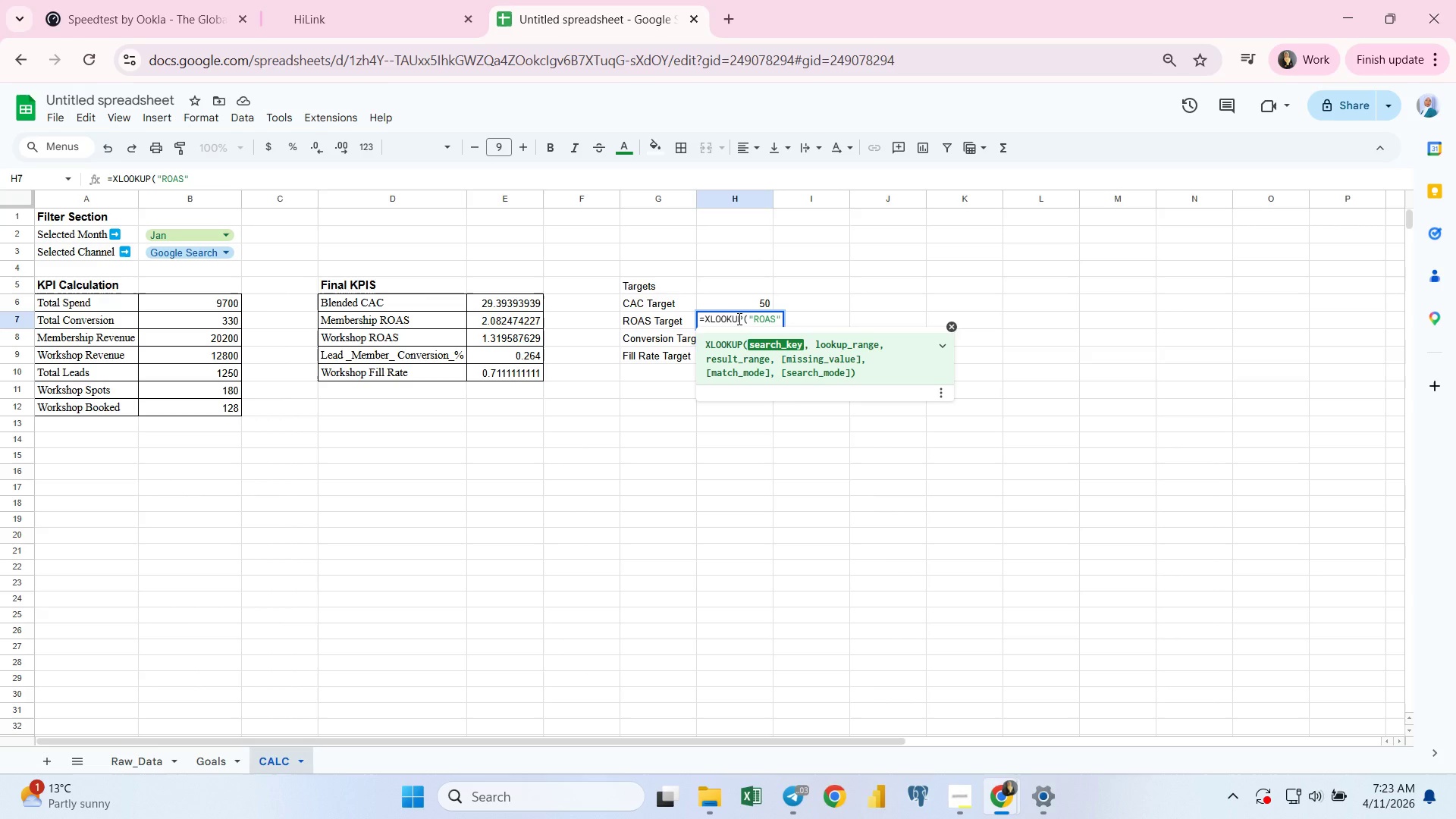 
key(Comma)
 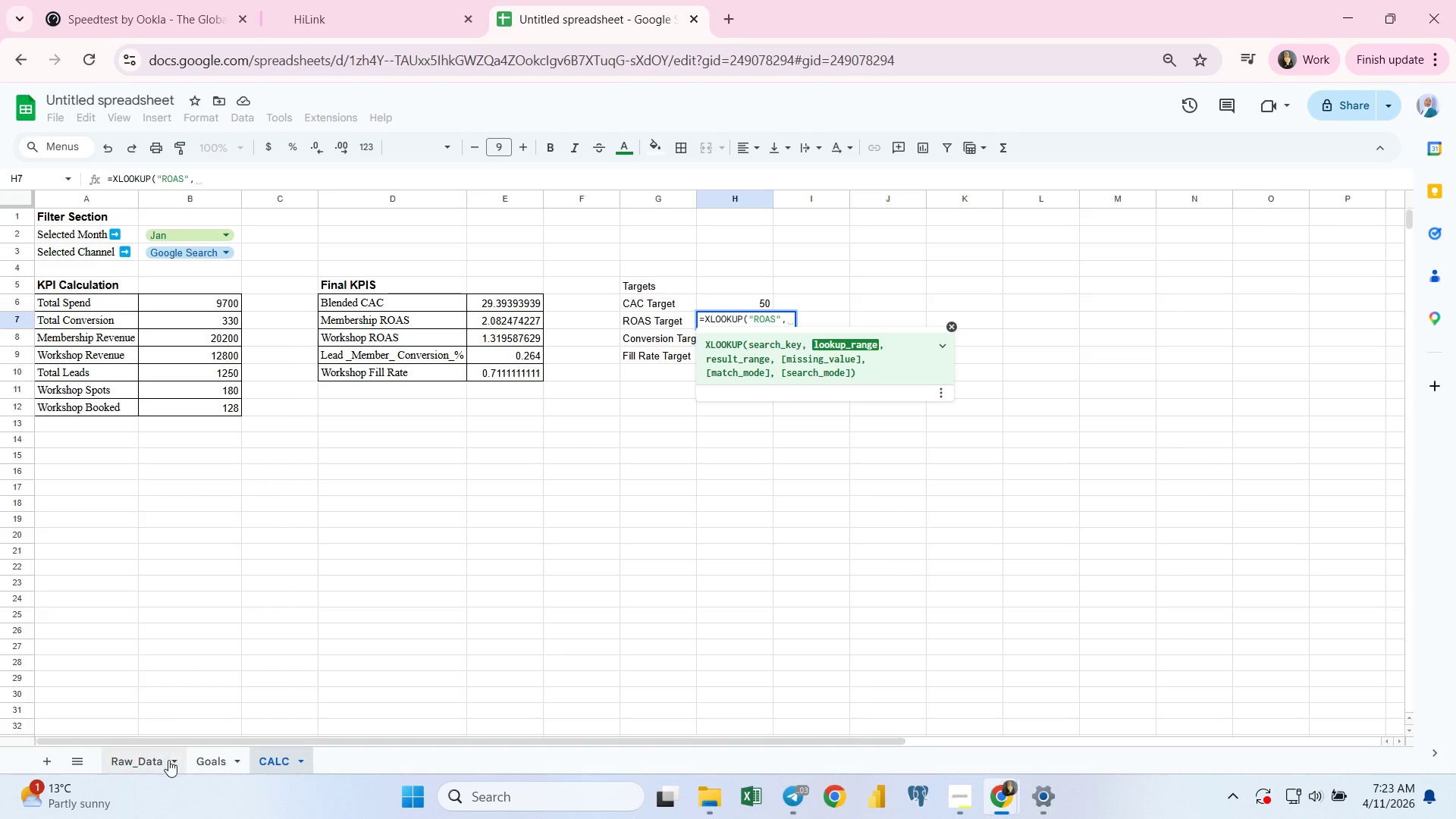 
left_click([206, 767])
 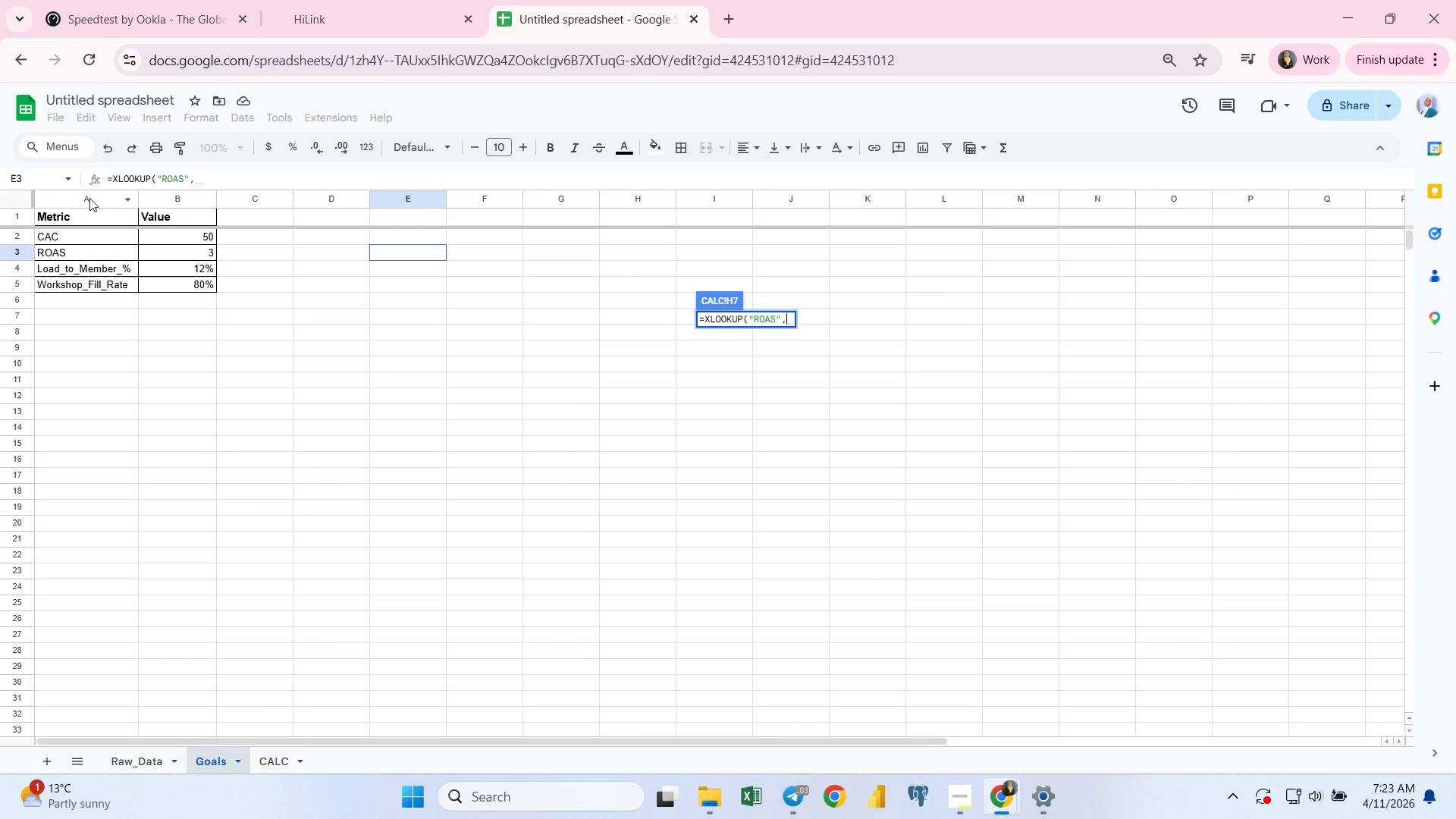 
left_click([90, 196])
 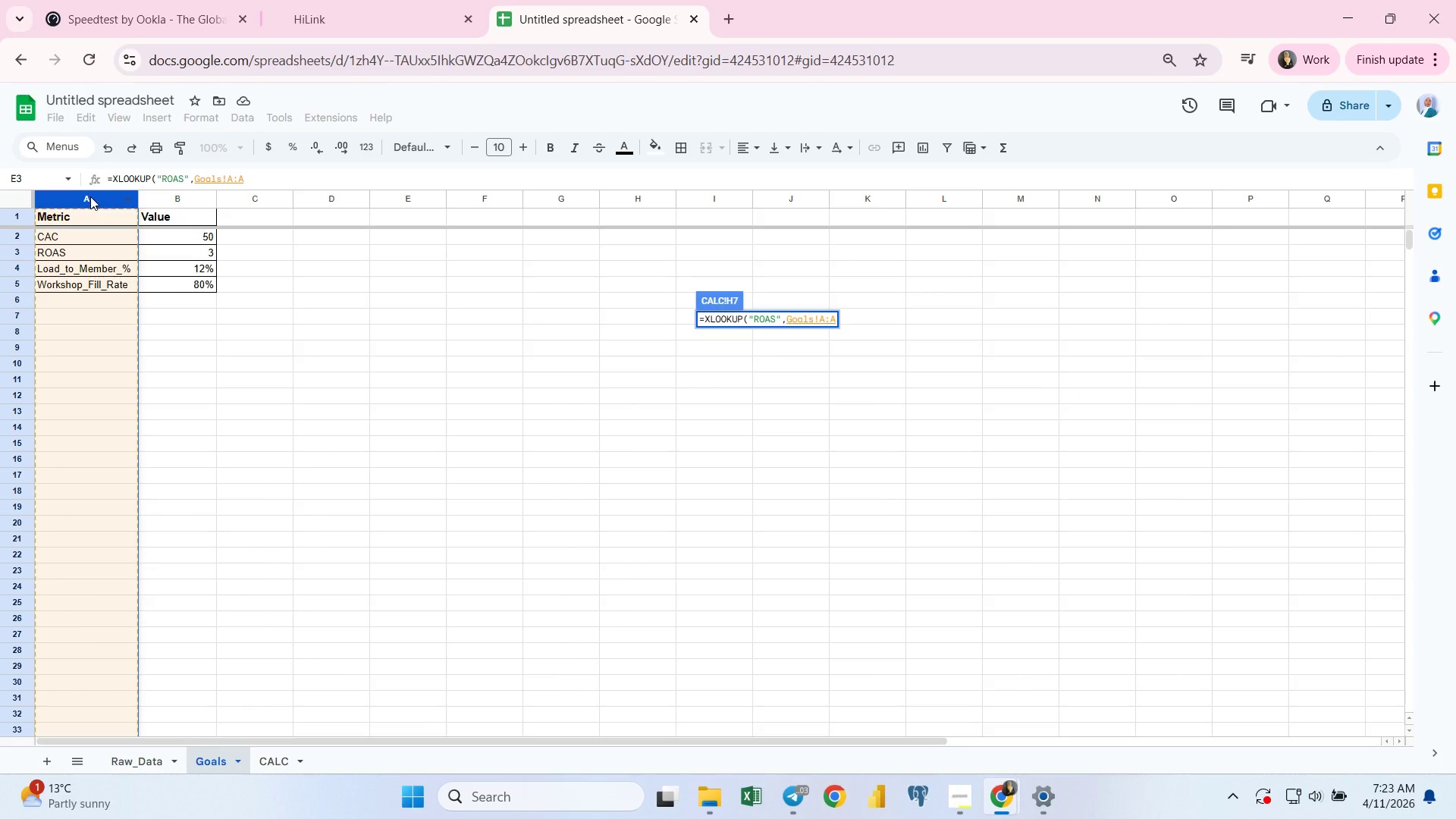 
key(Comma)
 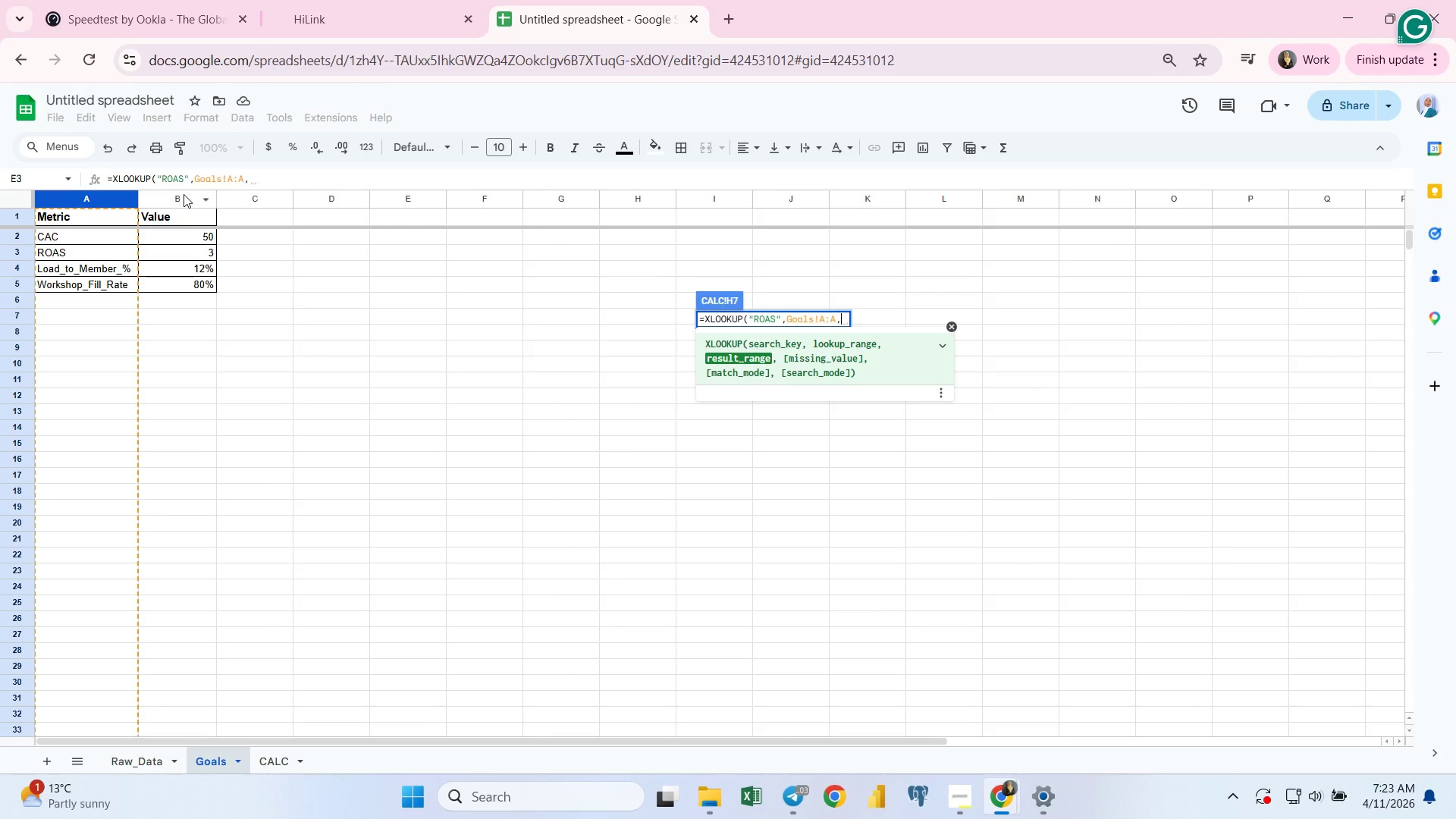 
left_click([184, 194])
 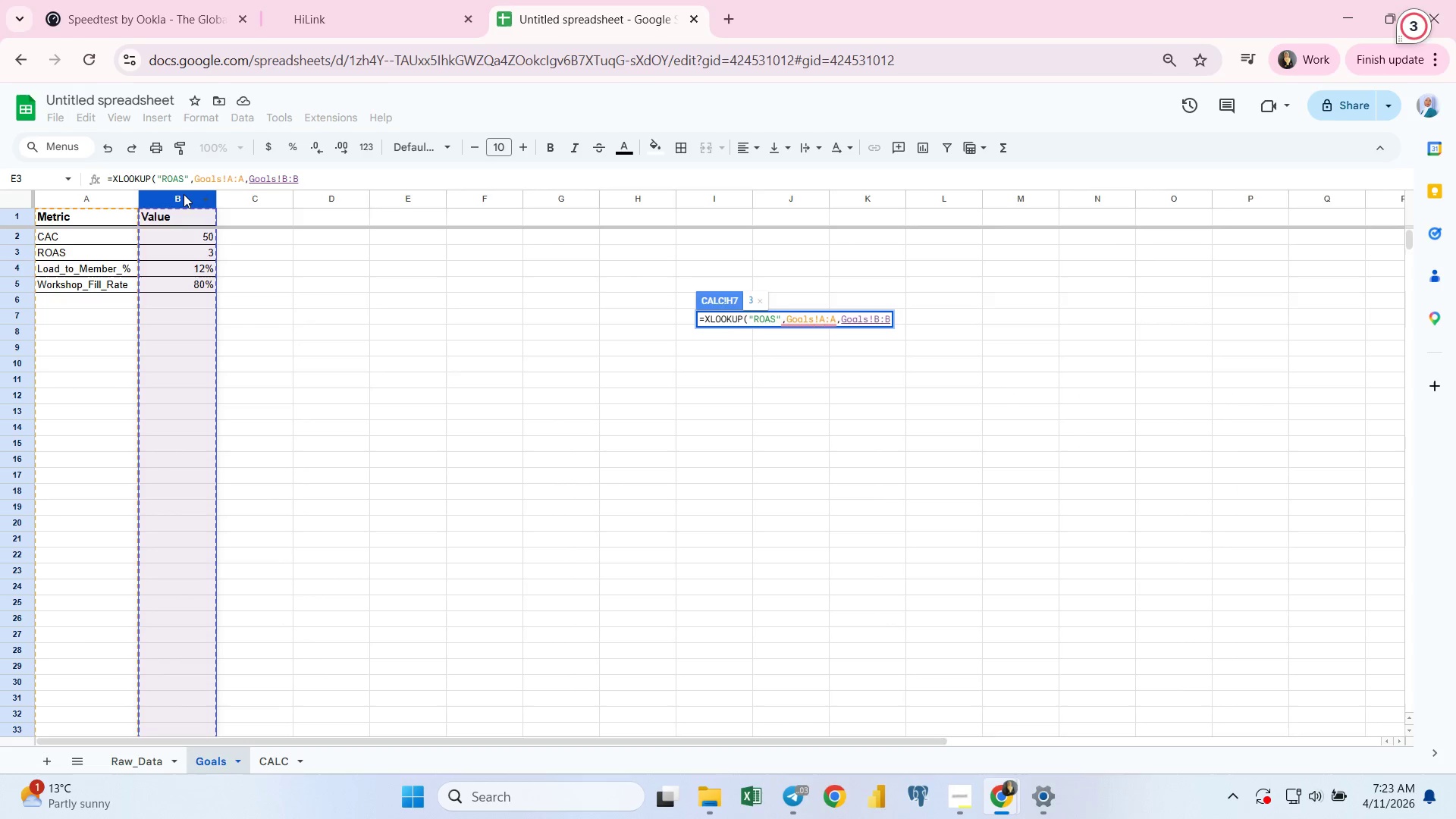 
key(Enter)
 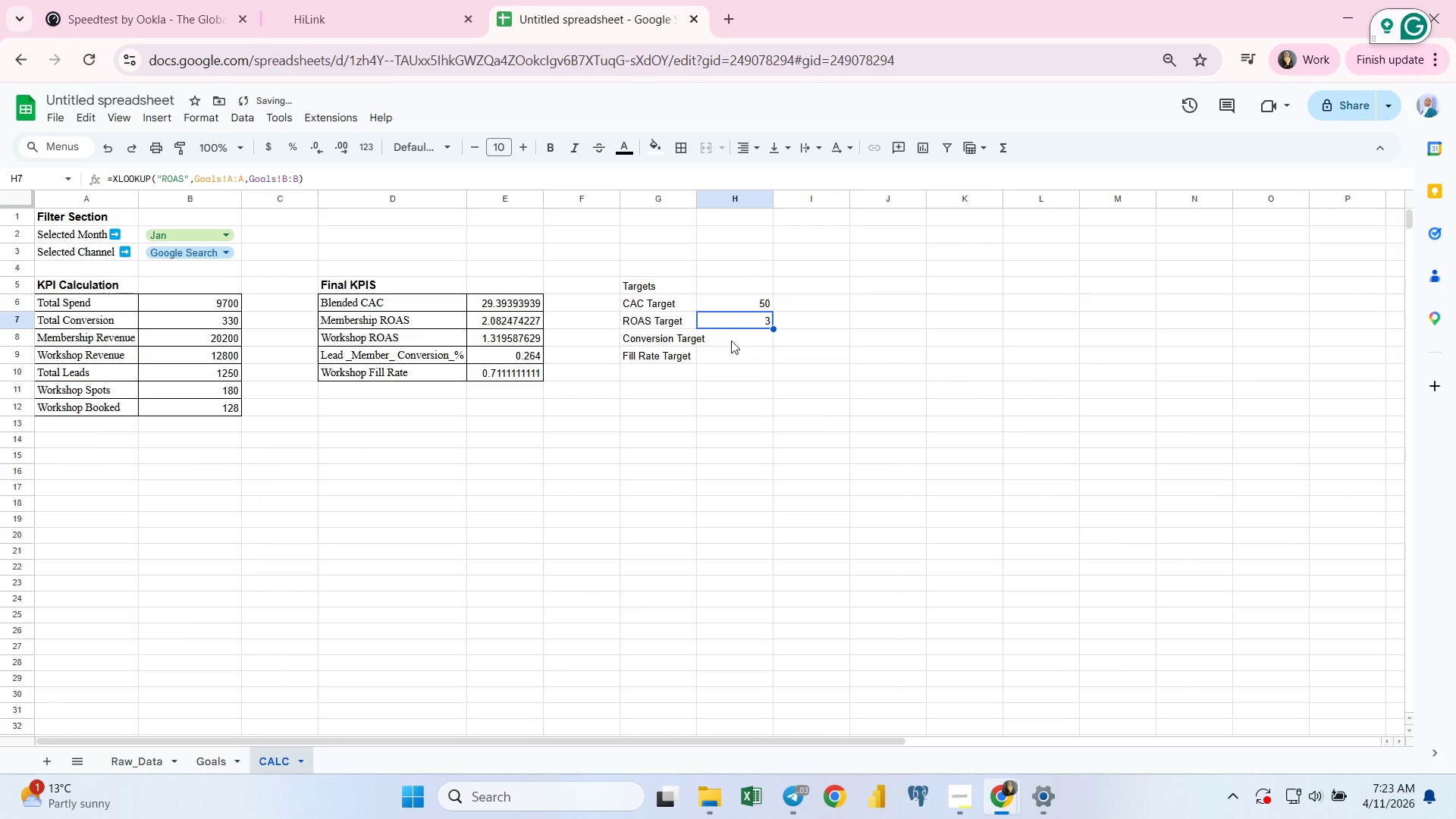 
left_click([730, 340])
 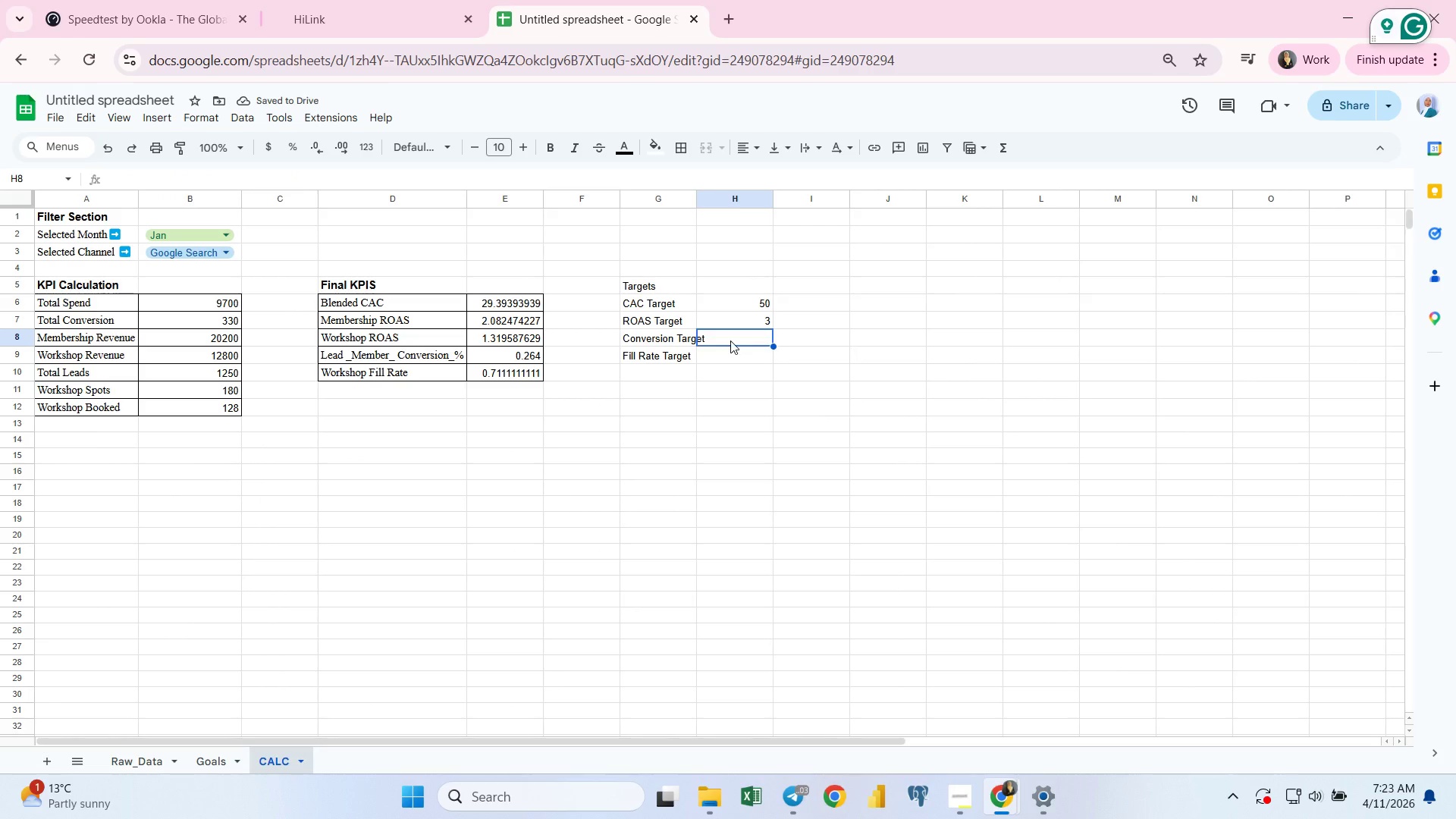 
type(=XLO)
 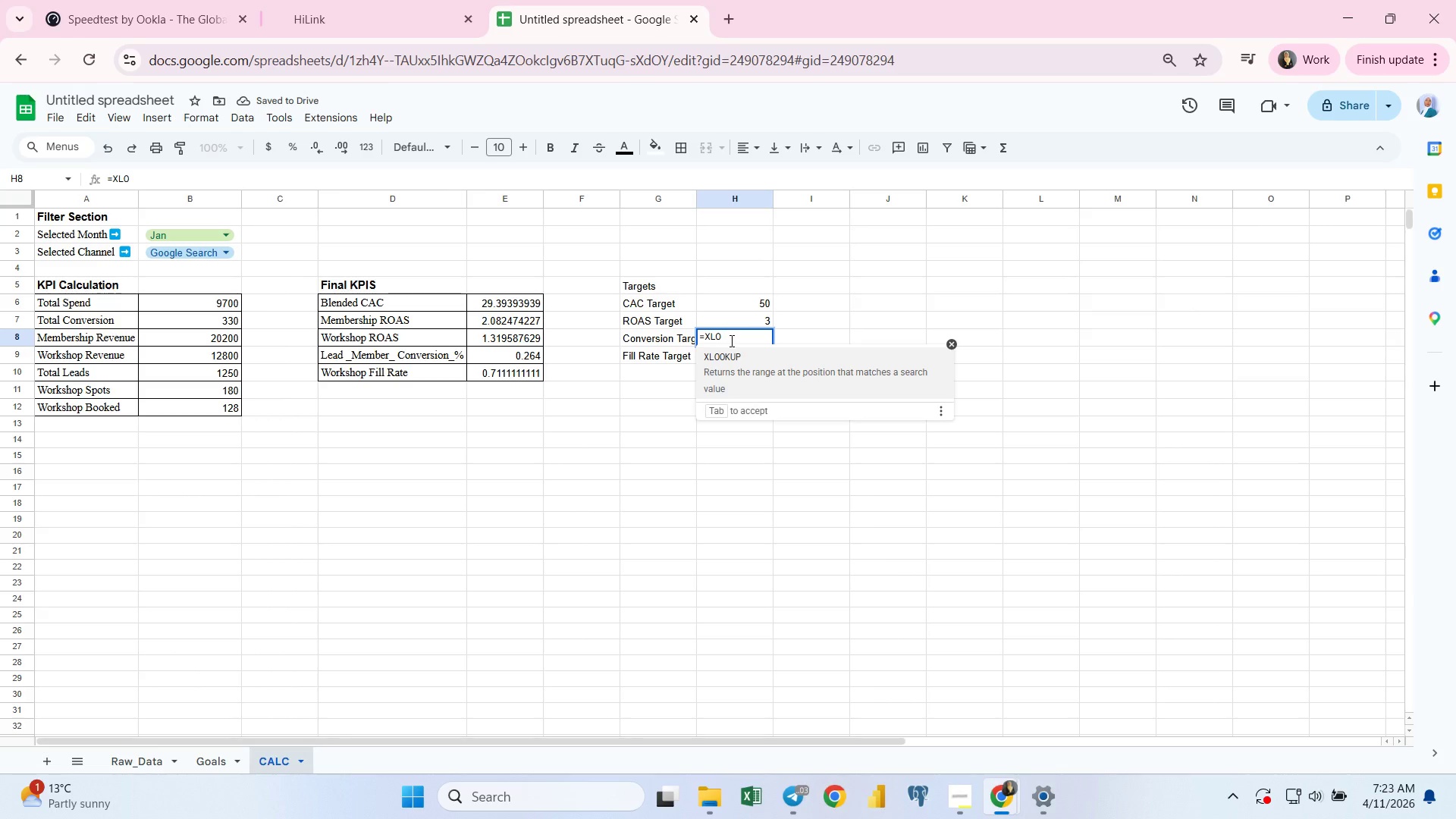 
key(Enter)
 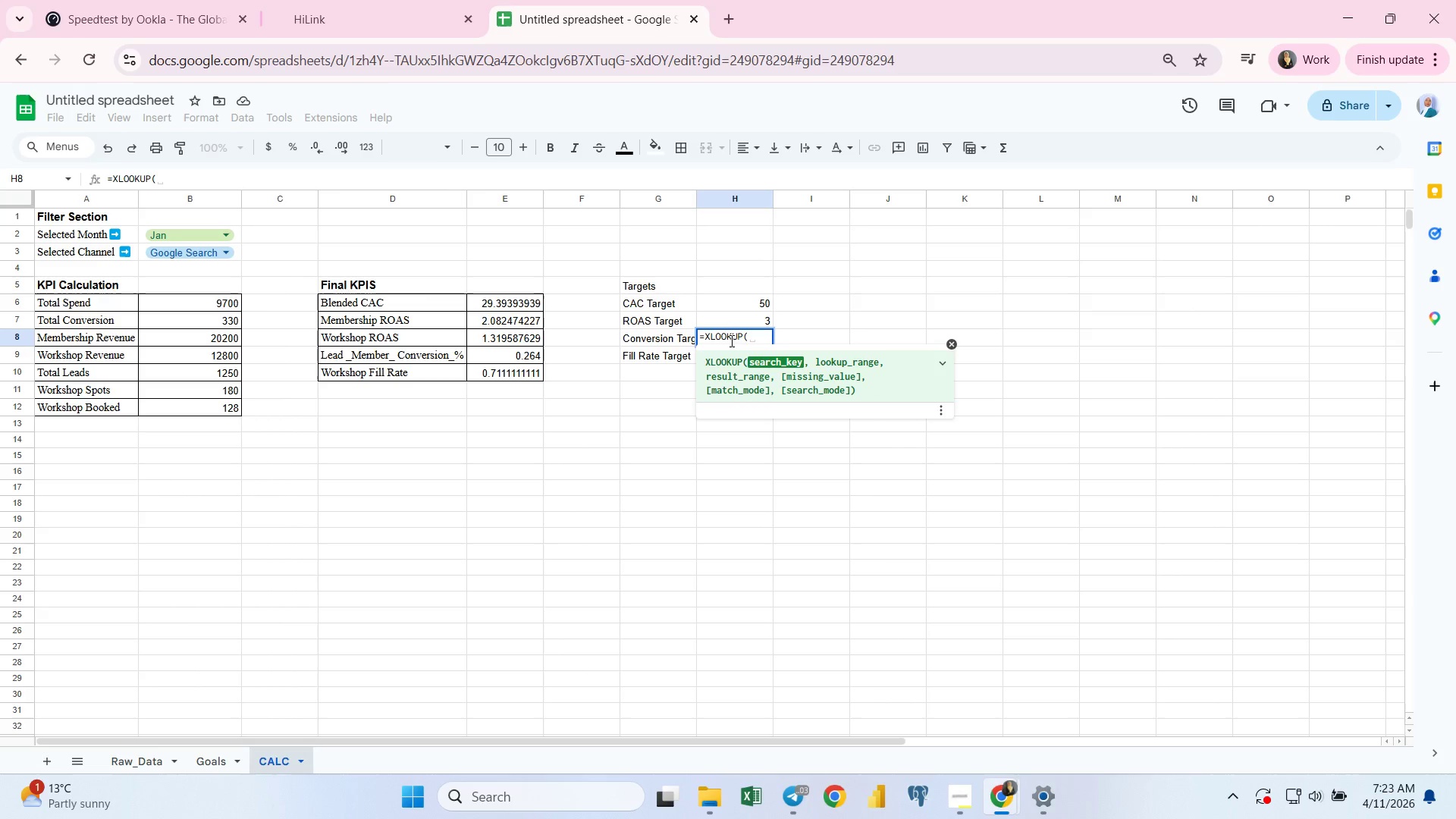 
key(Shift+Quote)
 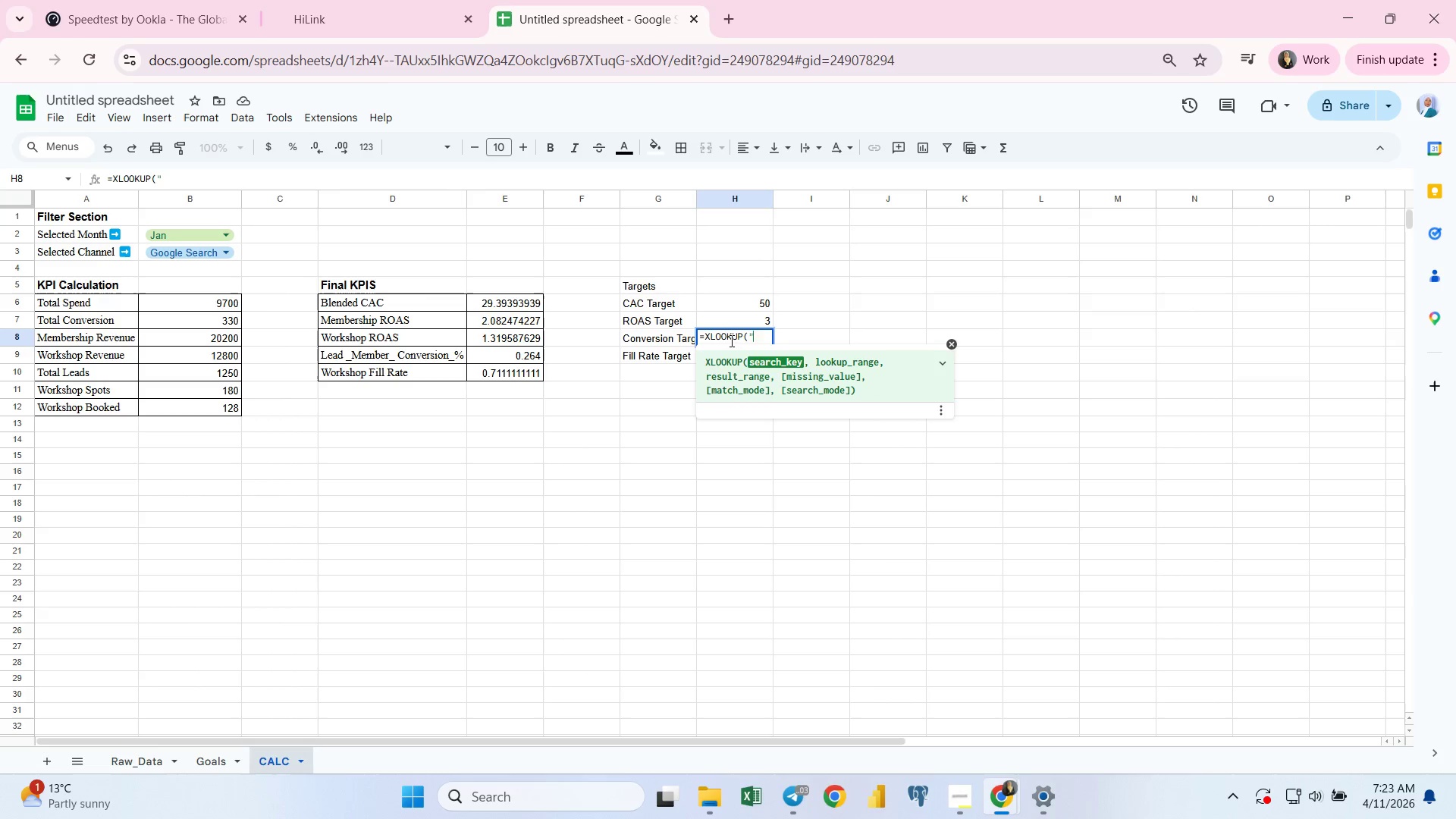 
key(Shift+Quote)
 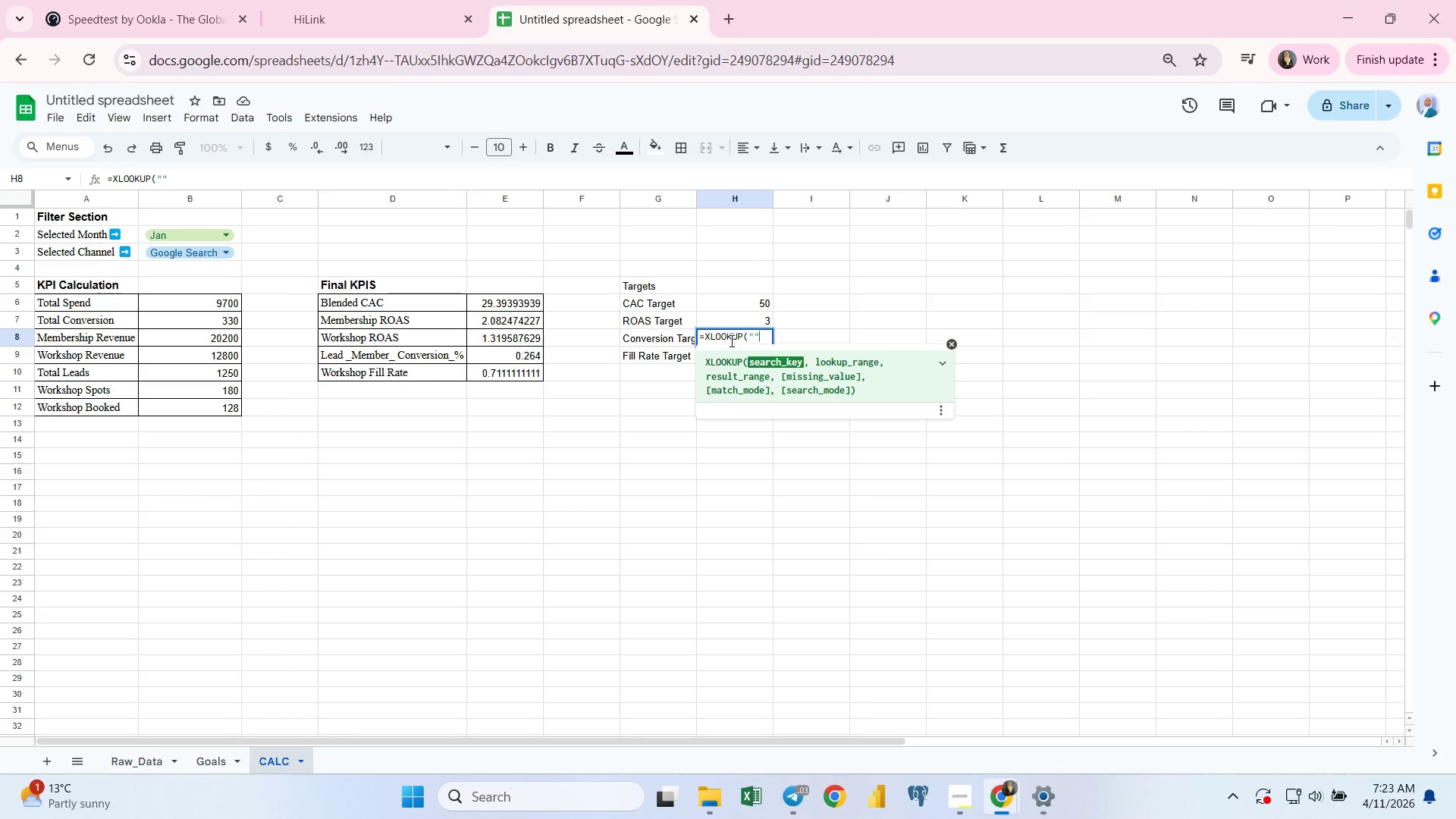 
key(ArrowLeft)
 